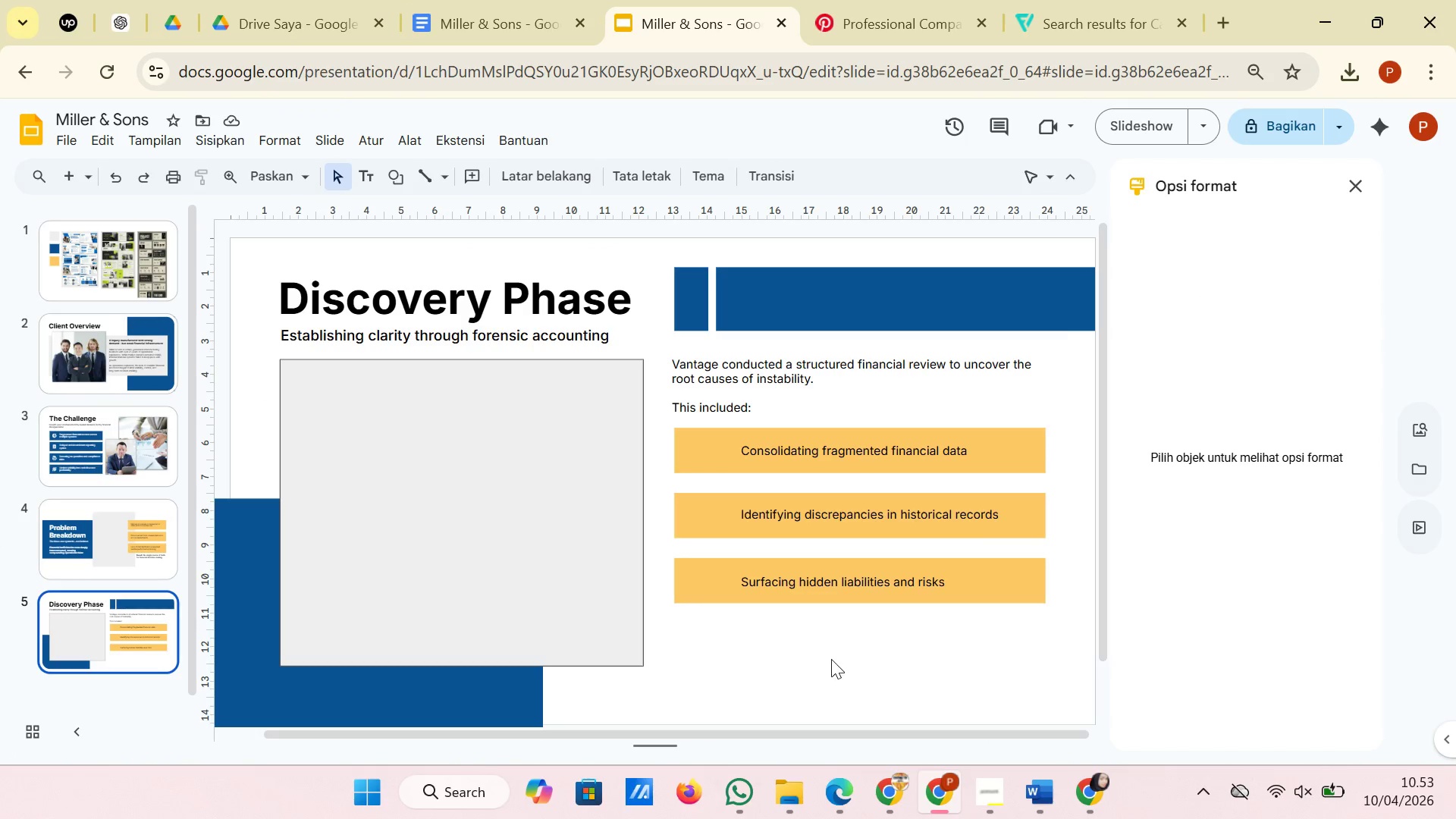 
right_click([831, 659])
 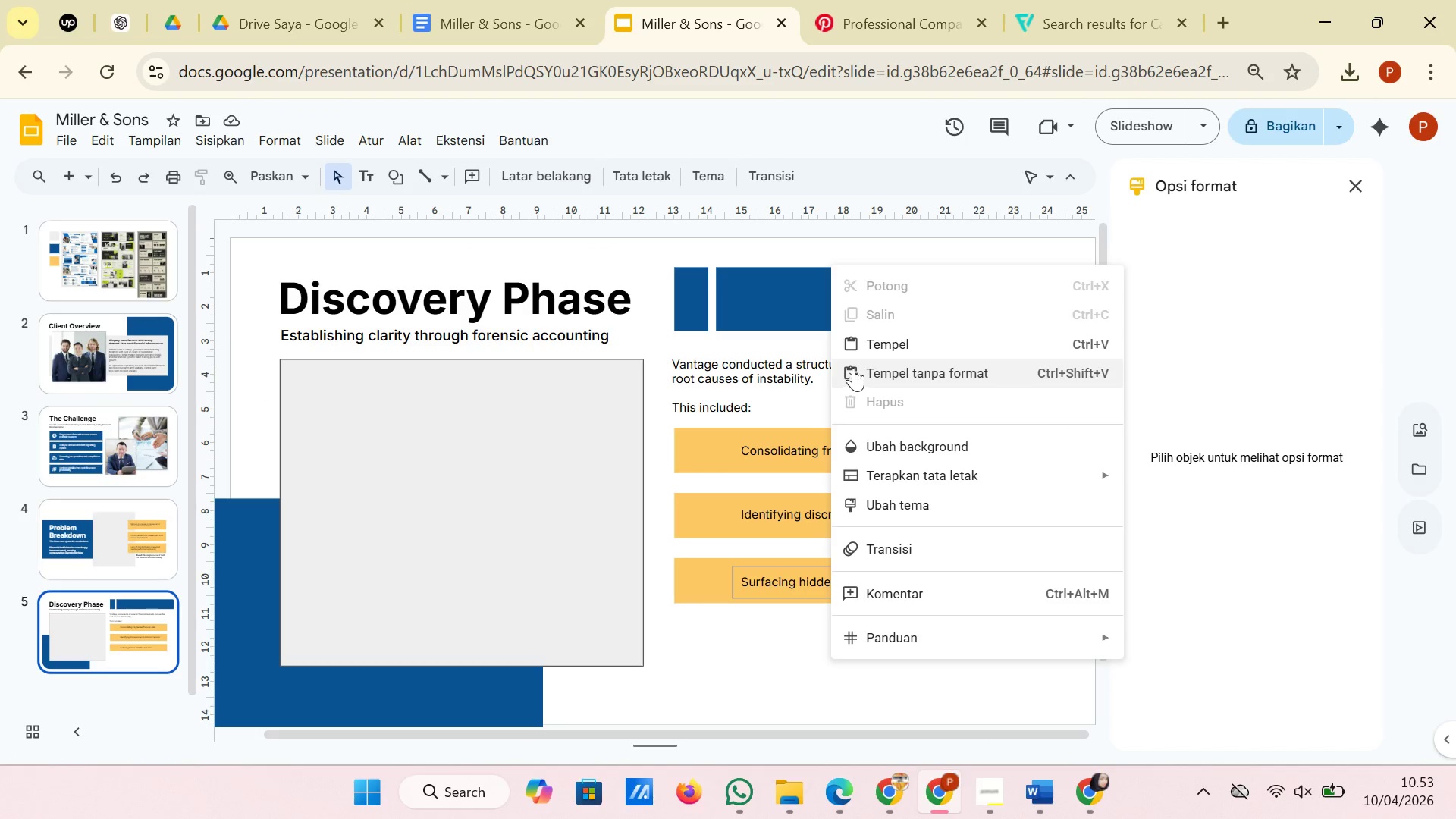 
left_click([853, 368])
 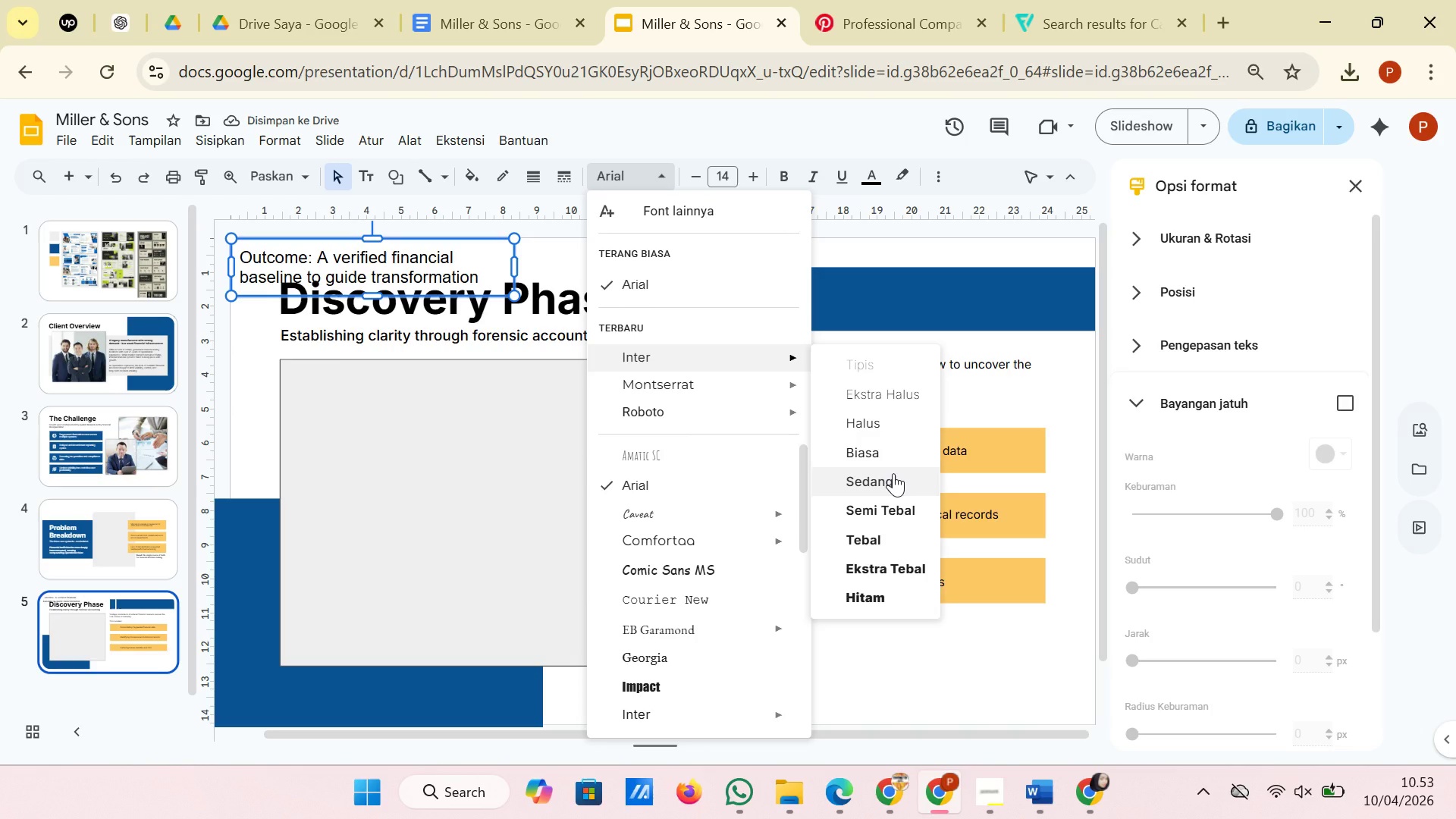 
wait(6.44)
 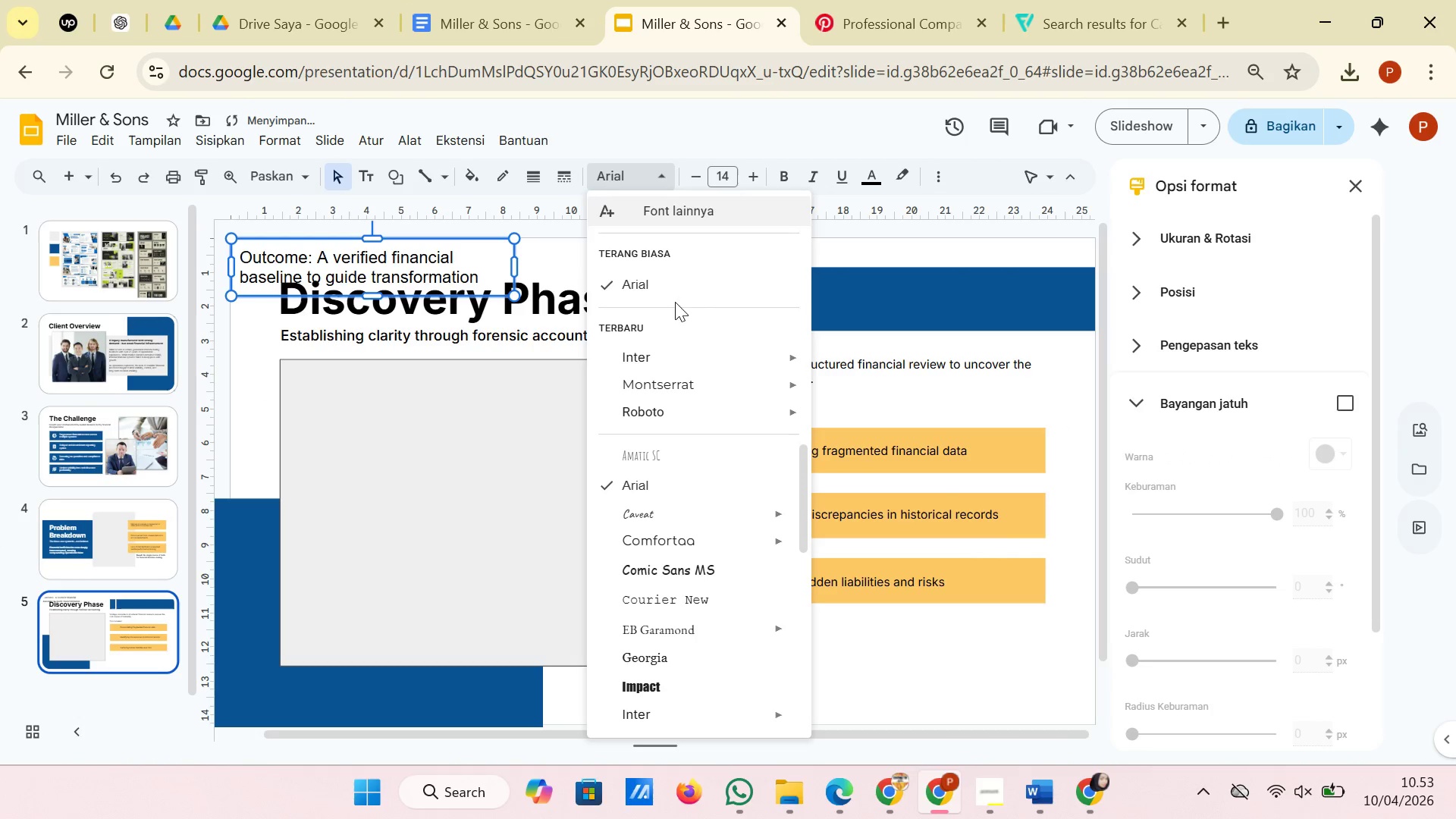 
left_click([893, 473])
 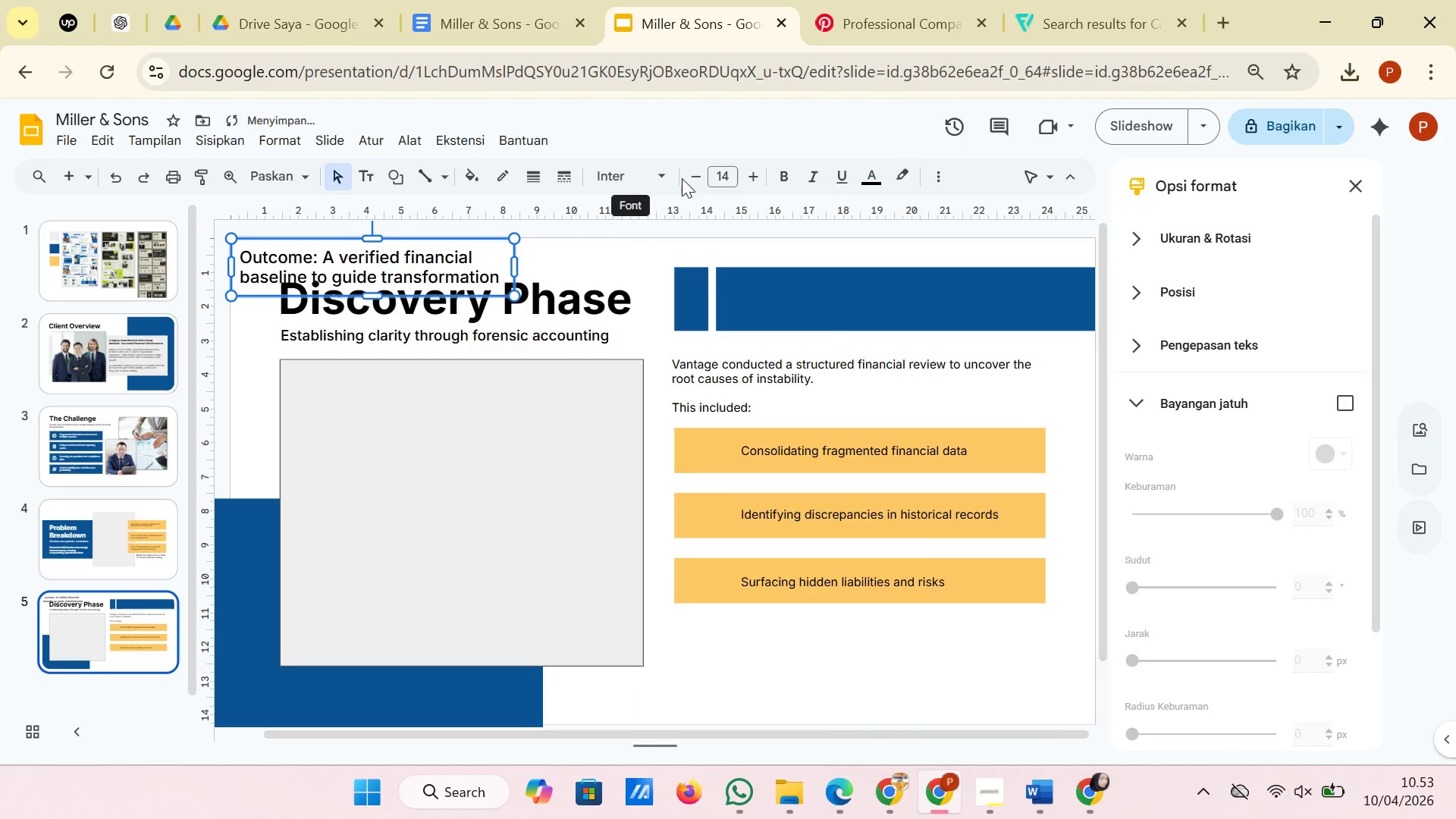 
double_click([689, 179])
 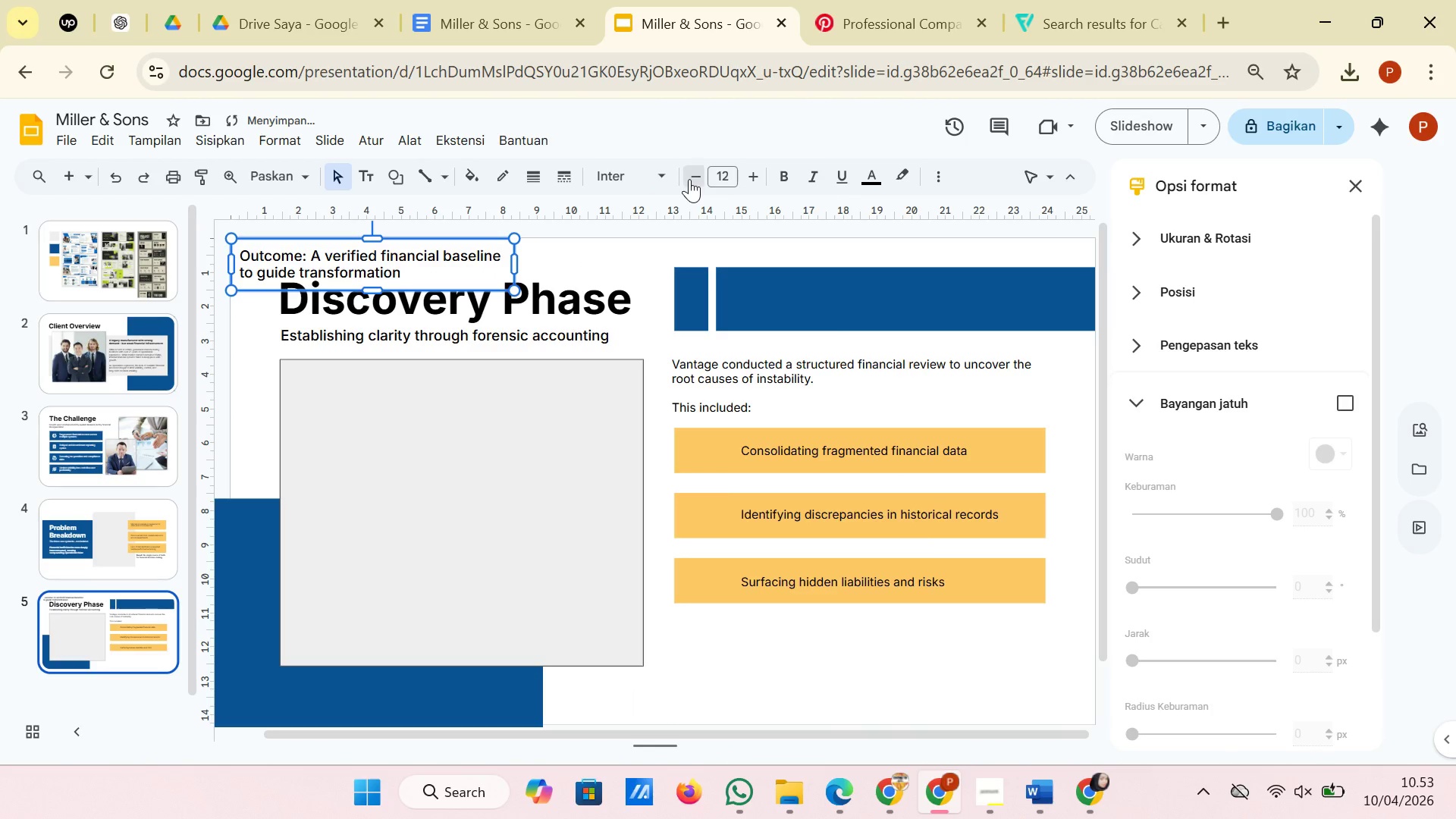 
left_click([689, 179])
 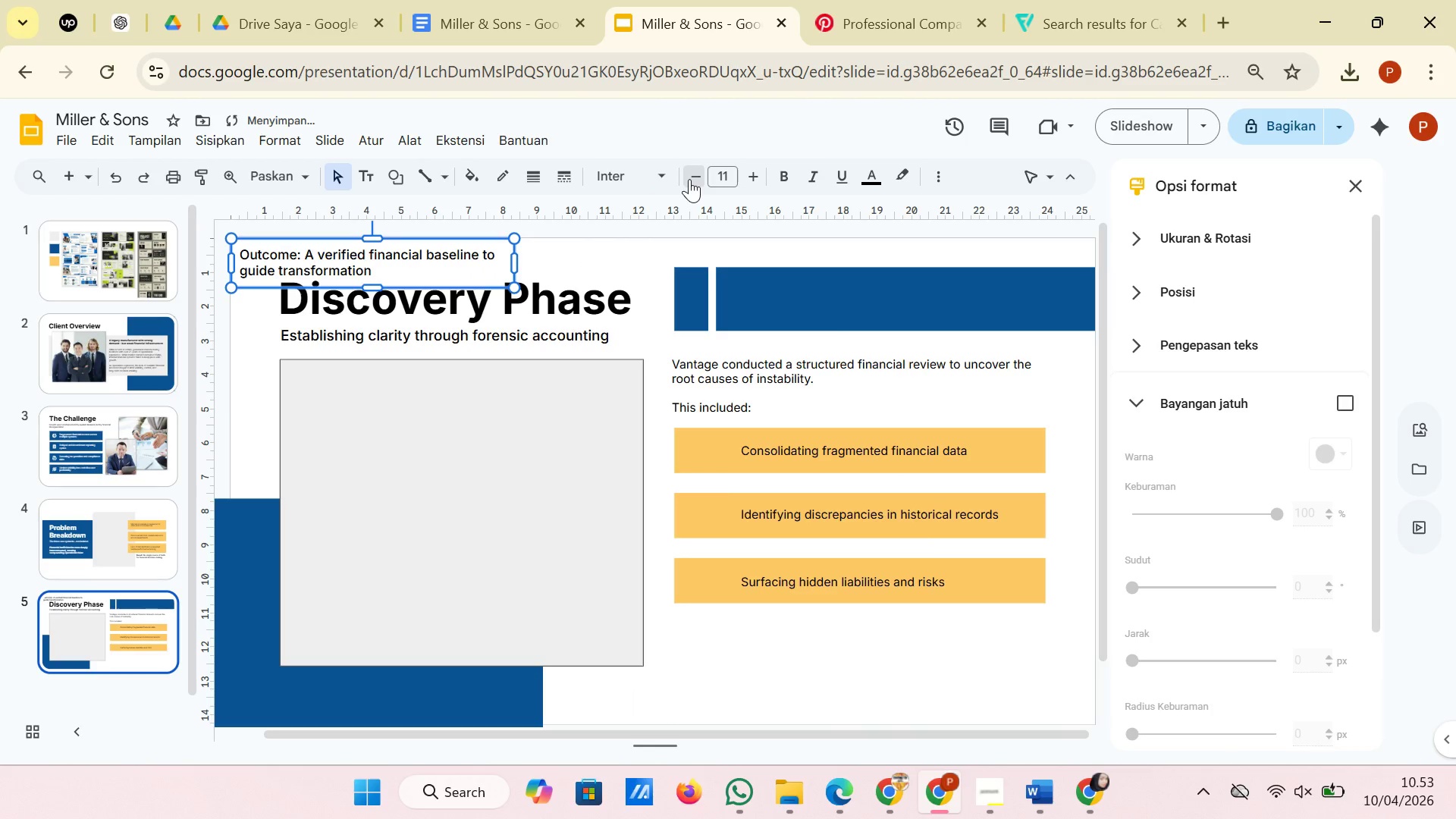 
left_click([689, 179])
 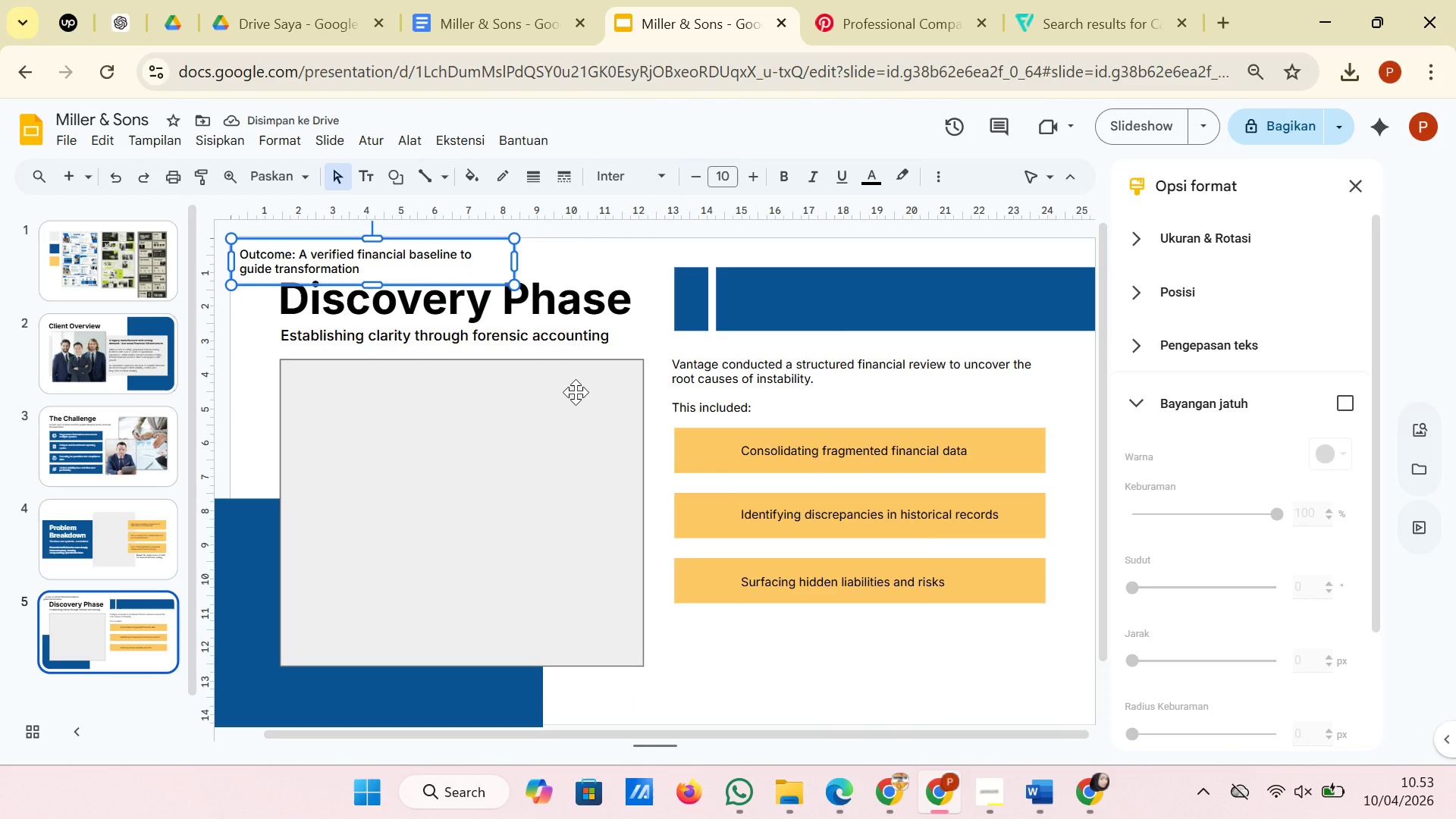 
wait(8.14)
 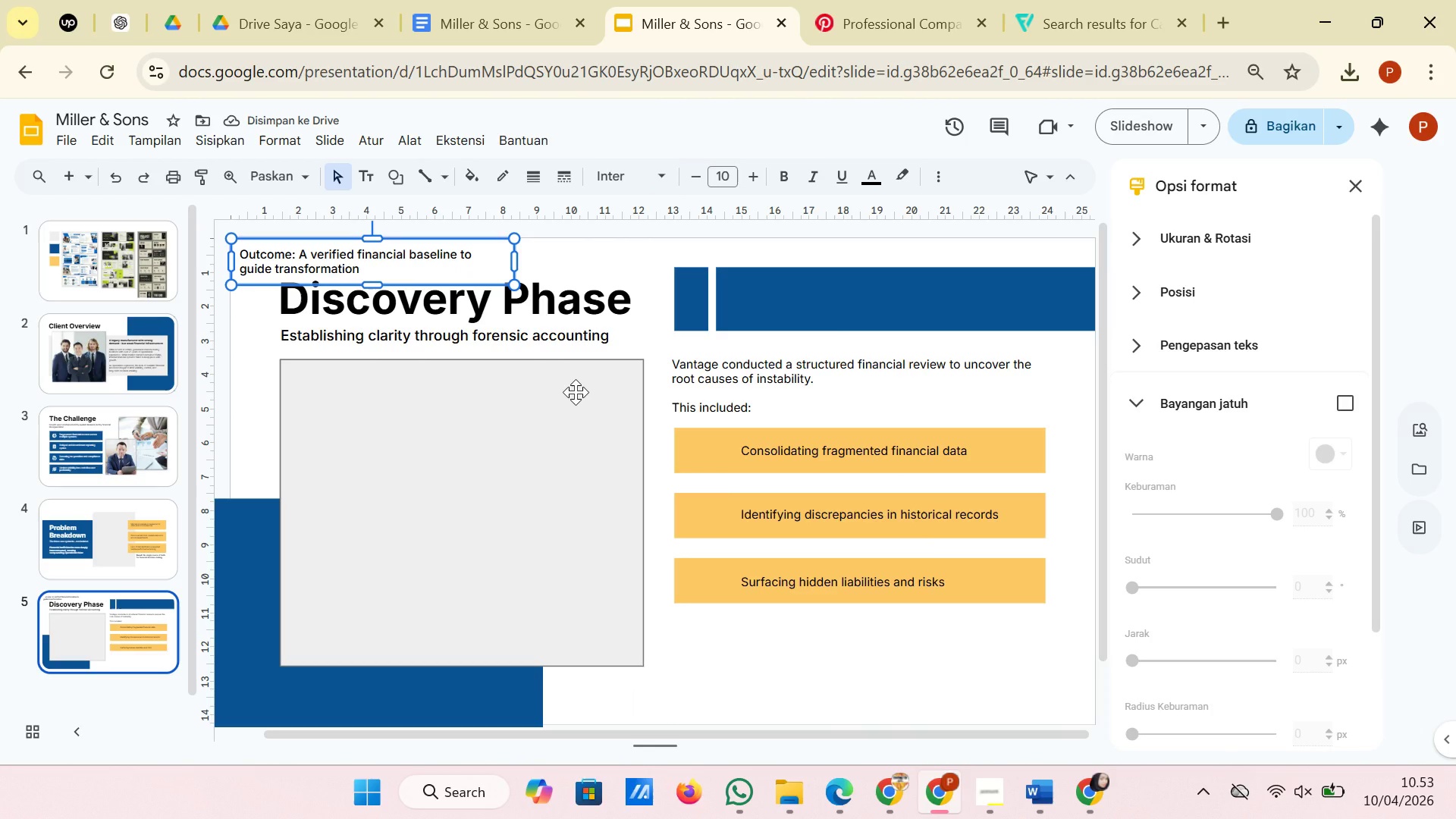 
left_click_drag(start_coordinate=[512, 276], to_coordinate=[956, 650])
 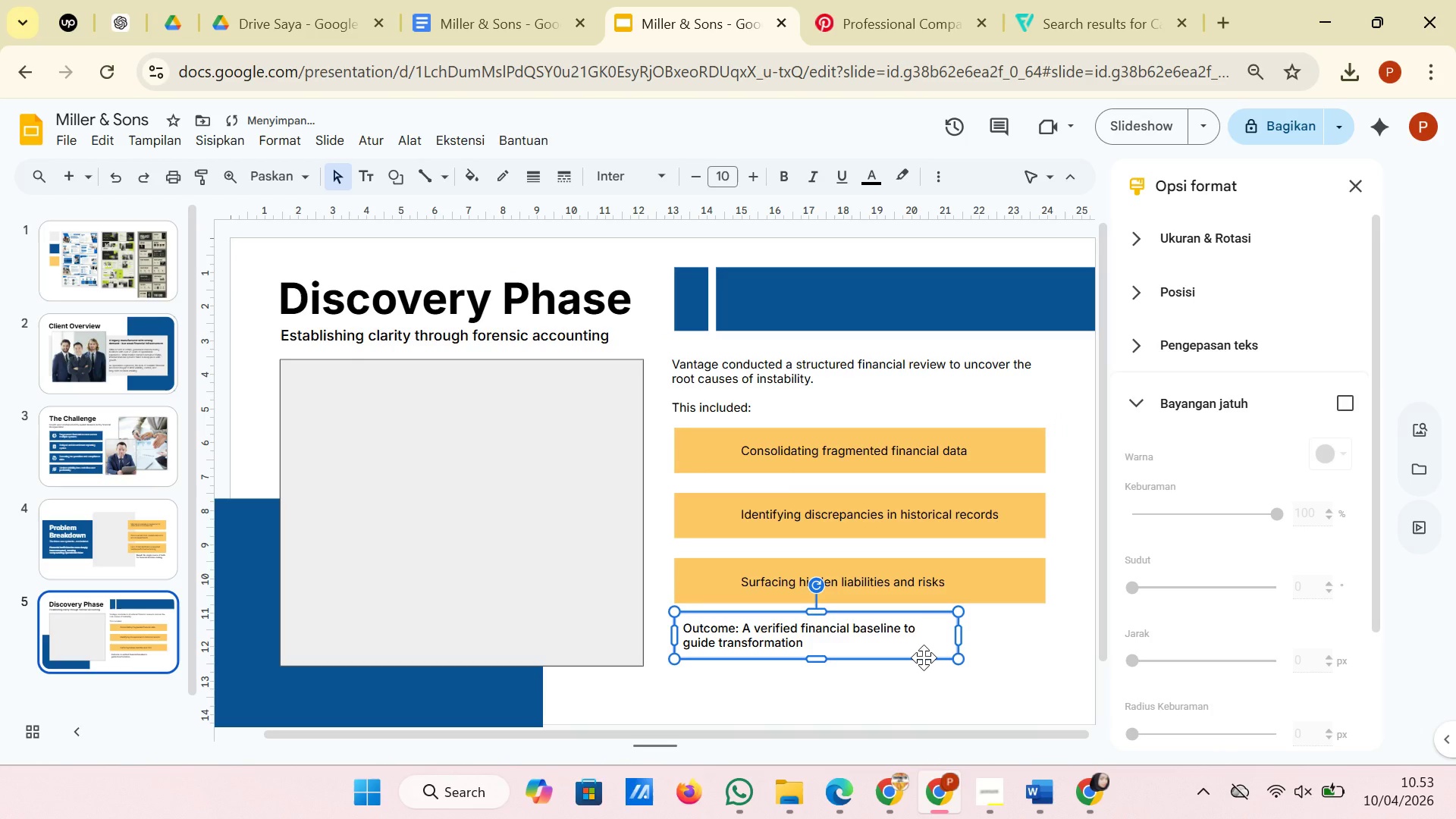 
left_click_drag(start_coordinate=[924, 657], to_coordinate=[924, 663])
 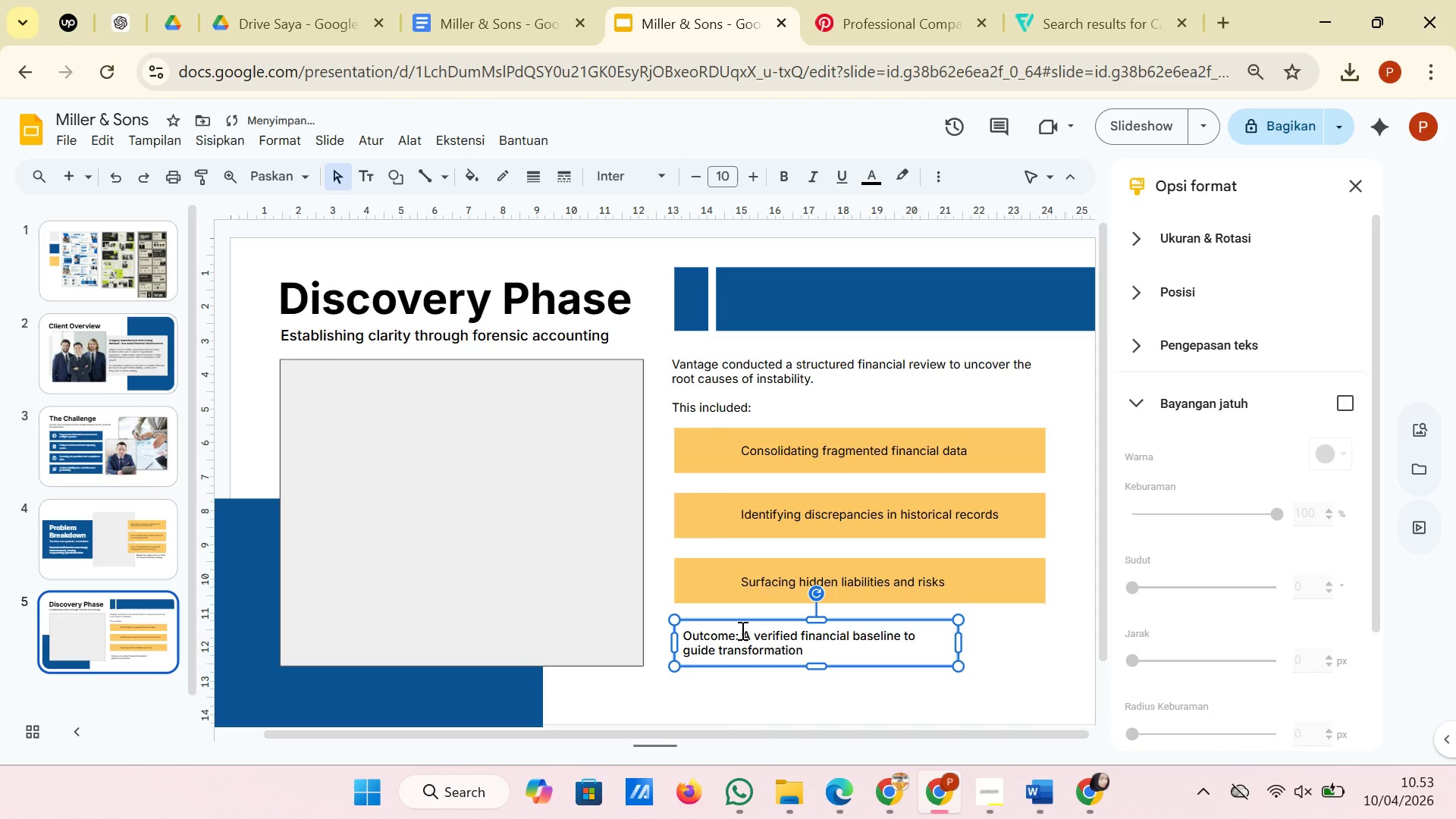 
left_click_drag(start_coordinate=[741, 630], to_coordinate=[685, 642])
 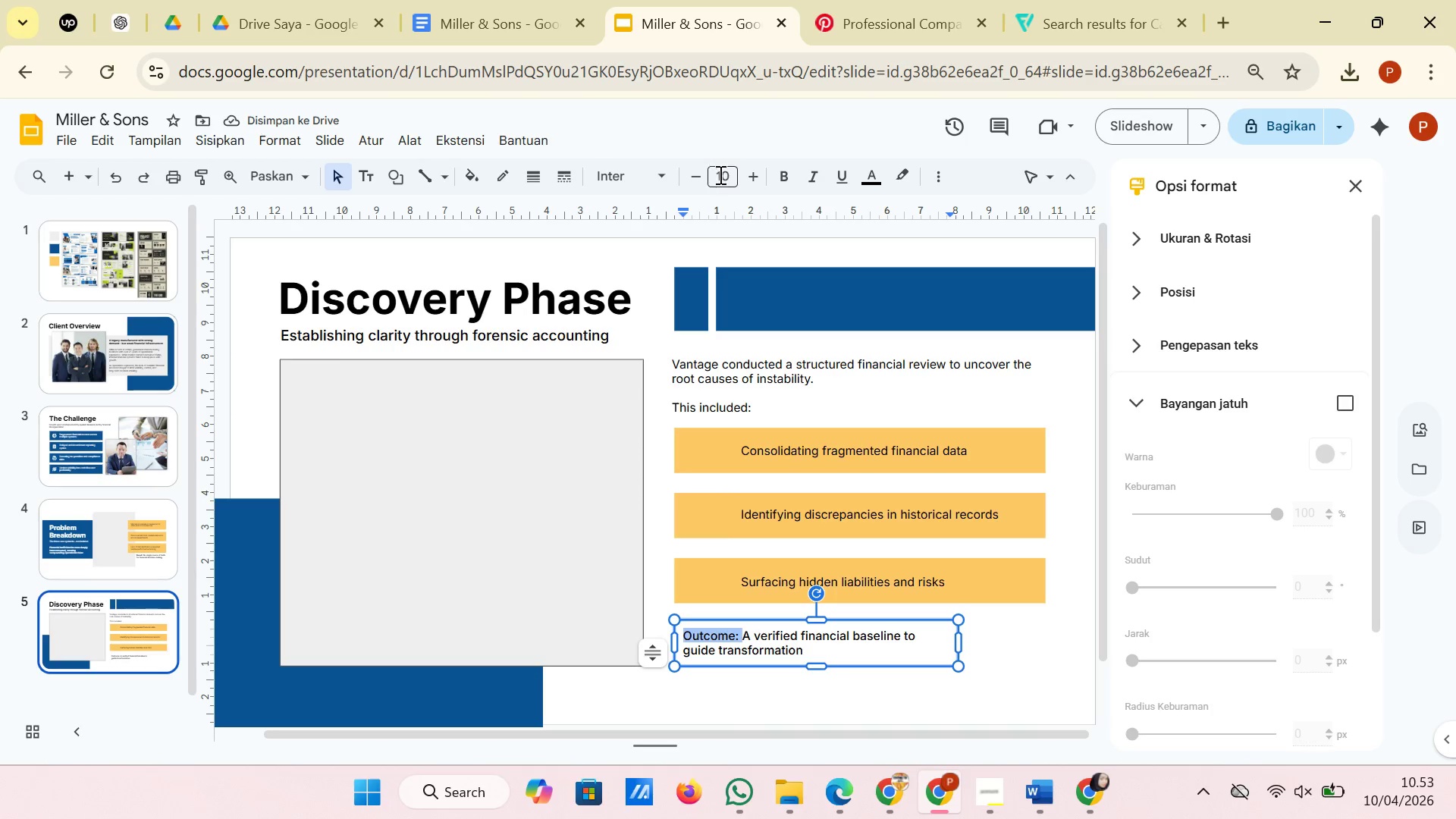 
left_click([774, 175])
 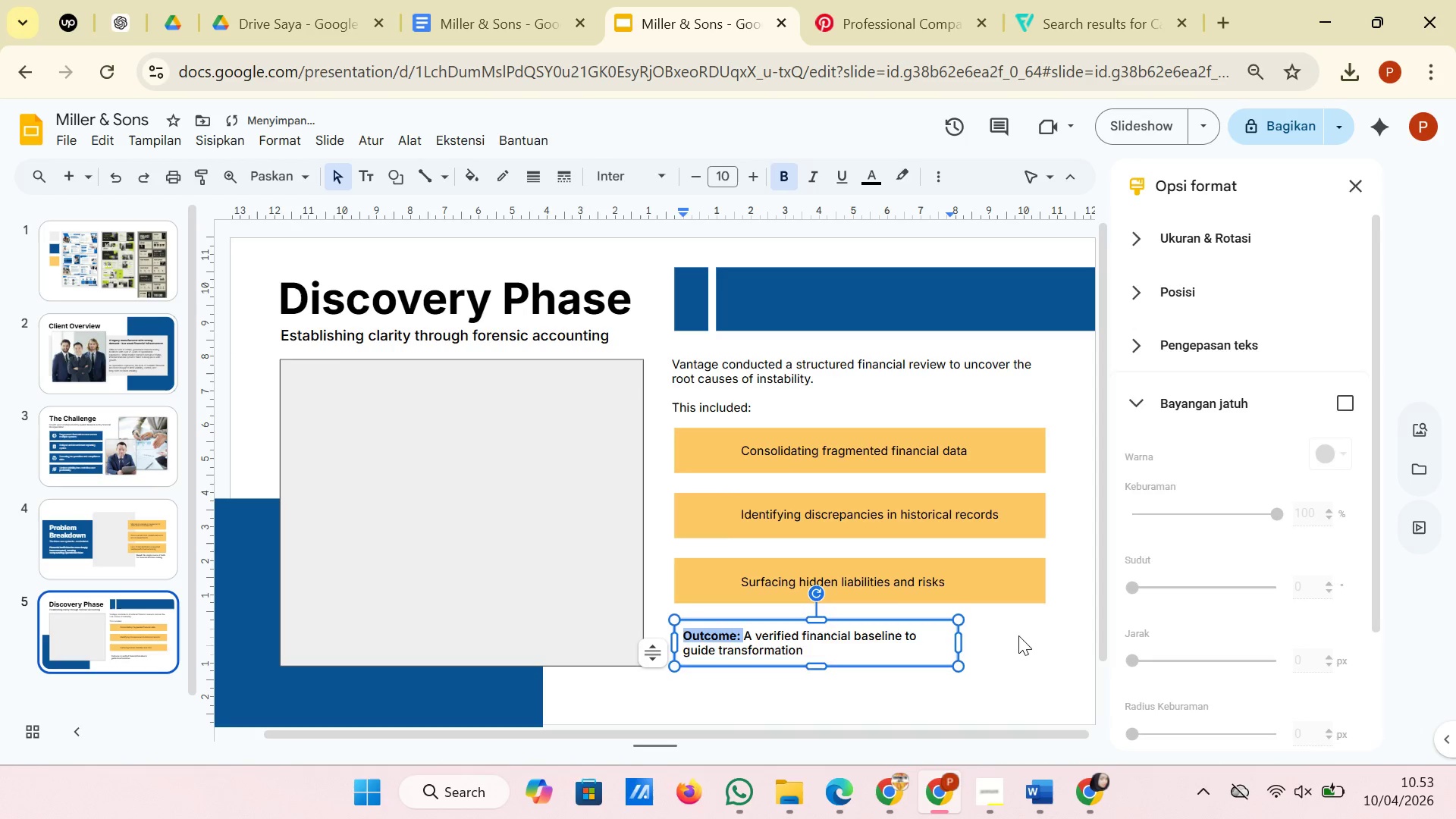 
left_click([1020, 638])
 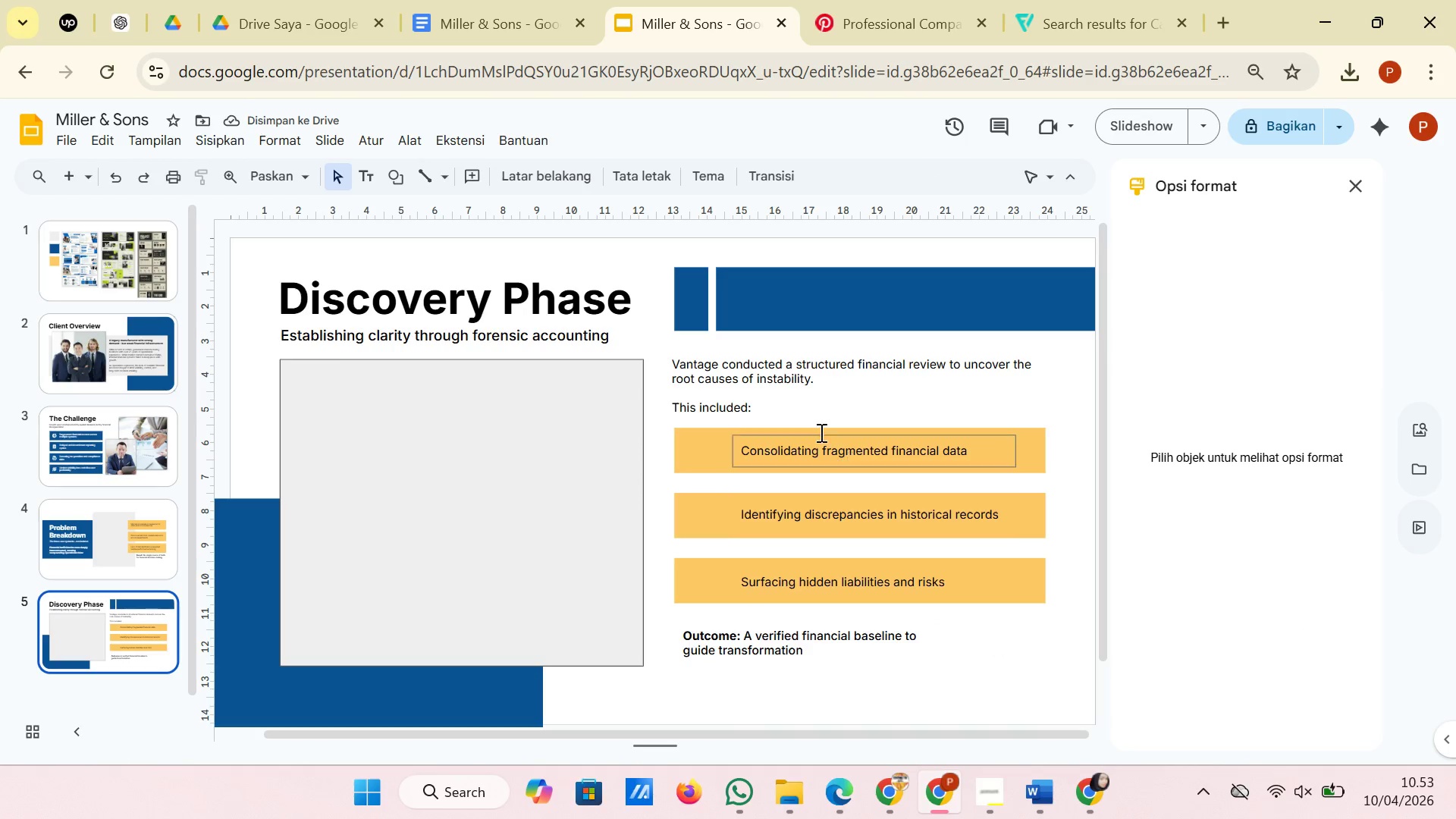 
left_click([812, 388])
 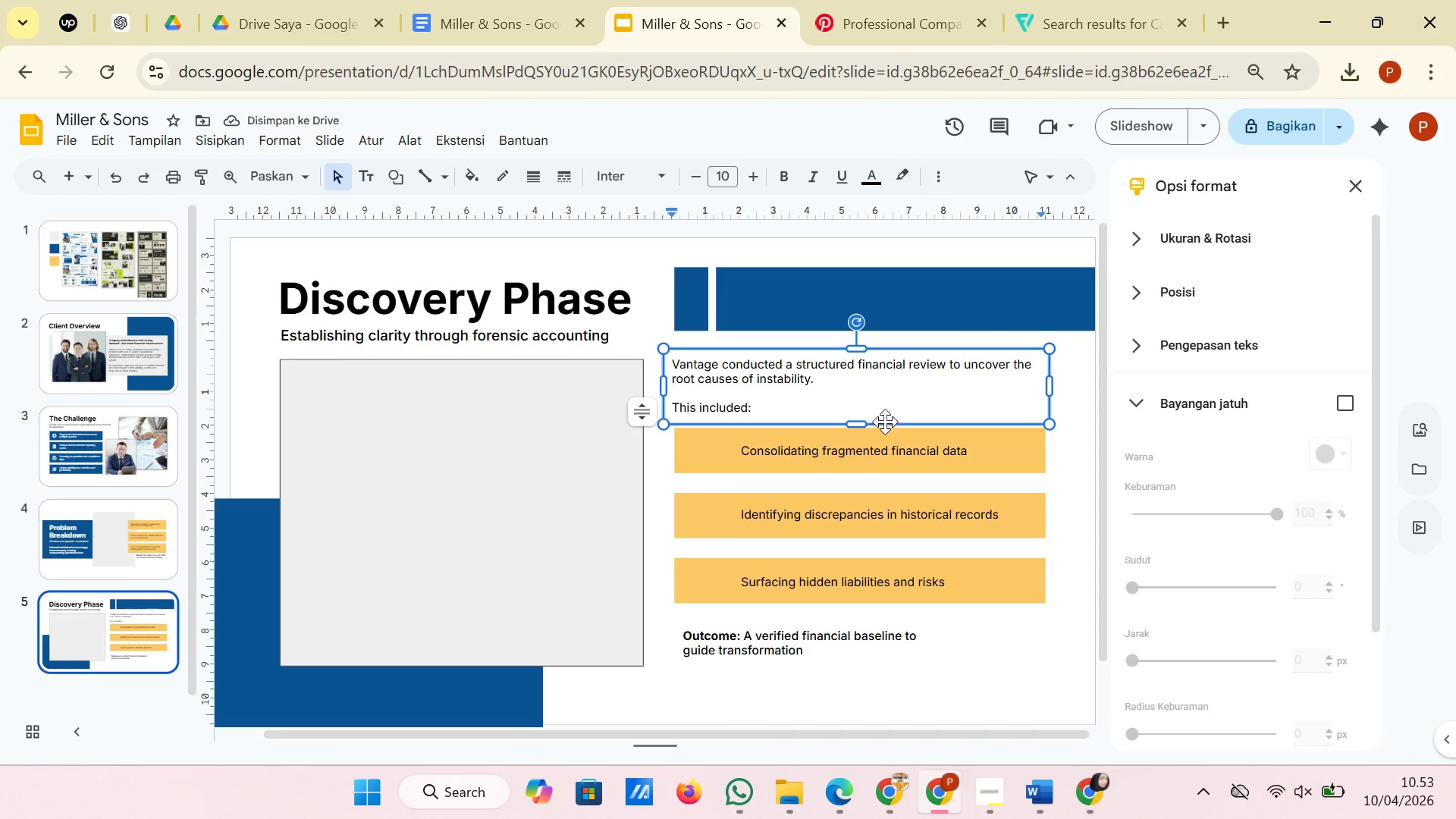 
left_click_drag(start_coordinate=[885, 420], to_coordinate=[885, 430])
 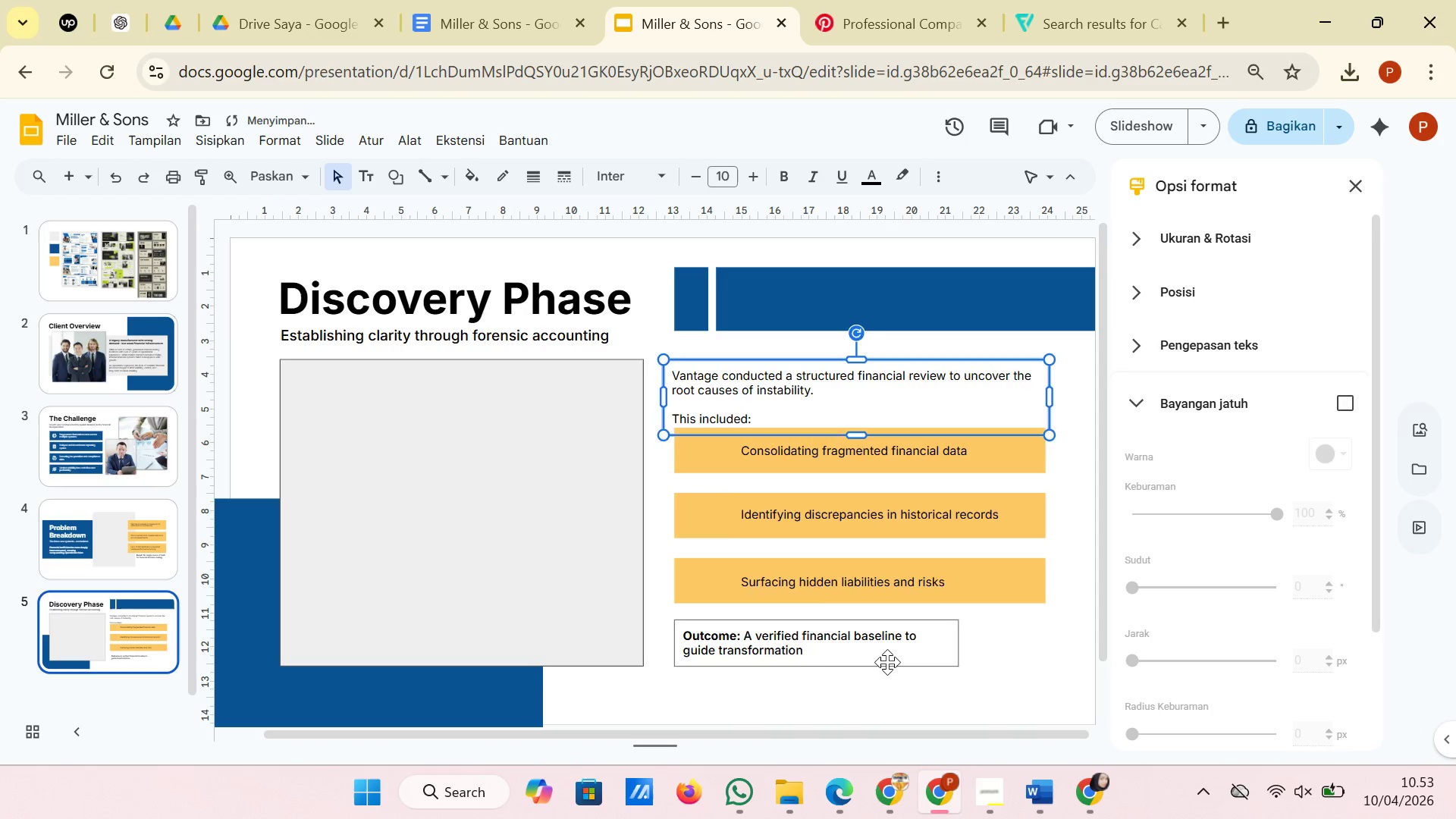 
left_click([887, 662])
 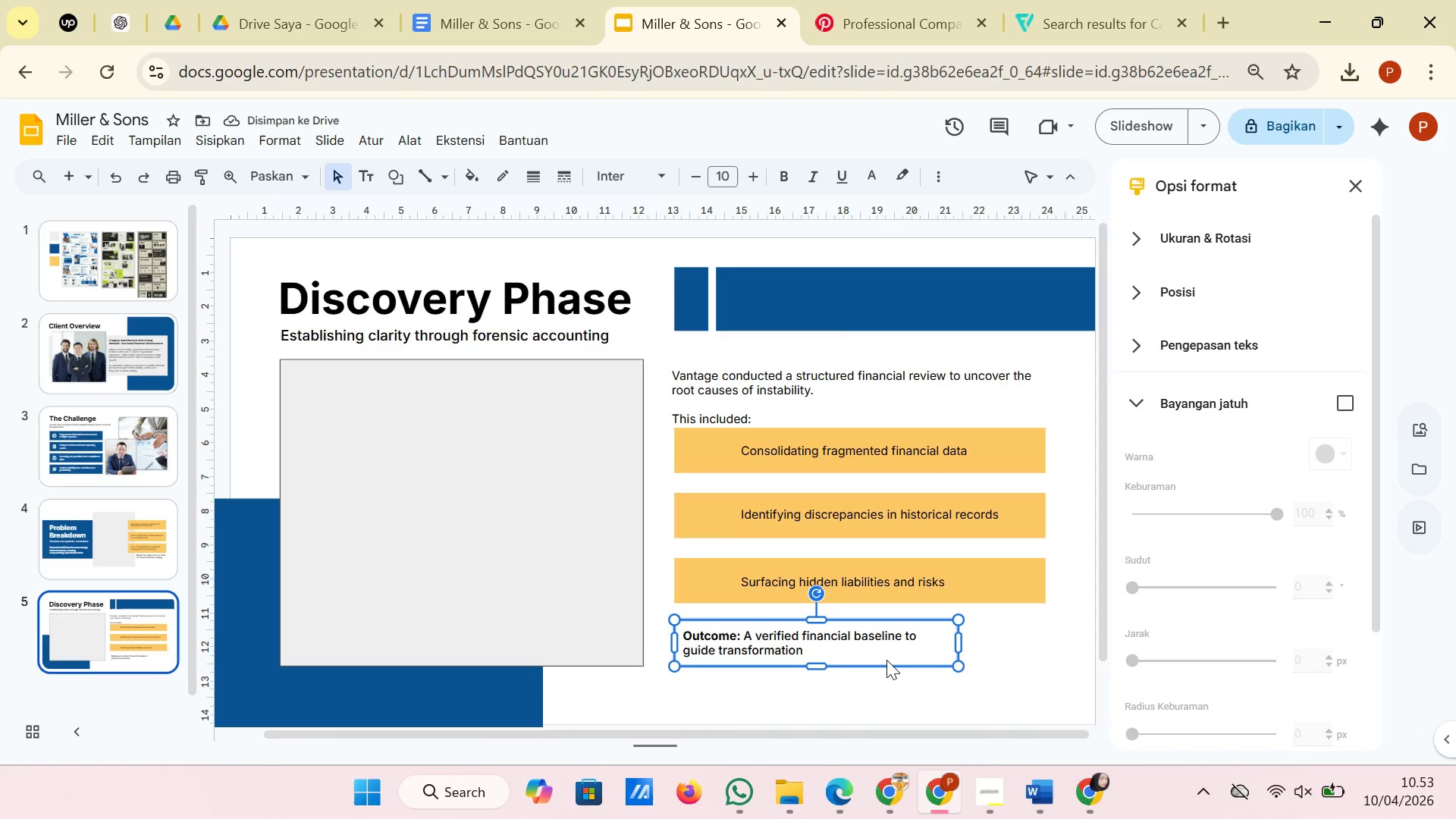 
left_click([886, 681])
 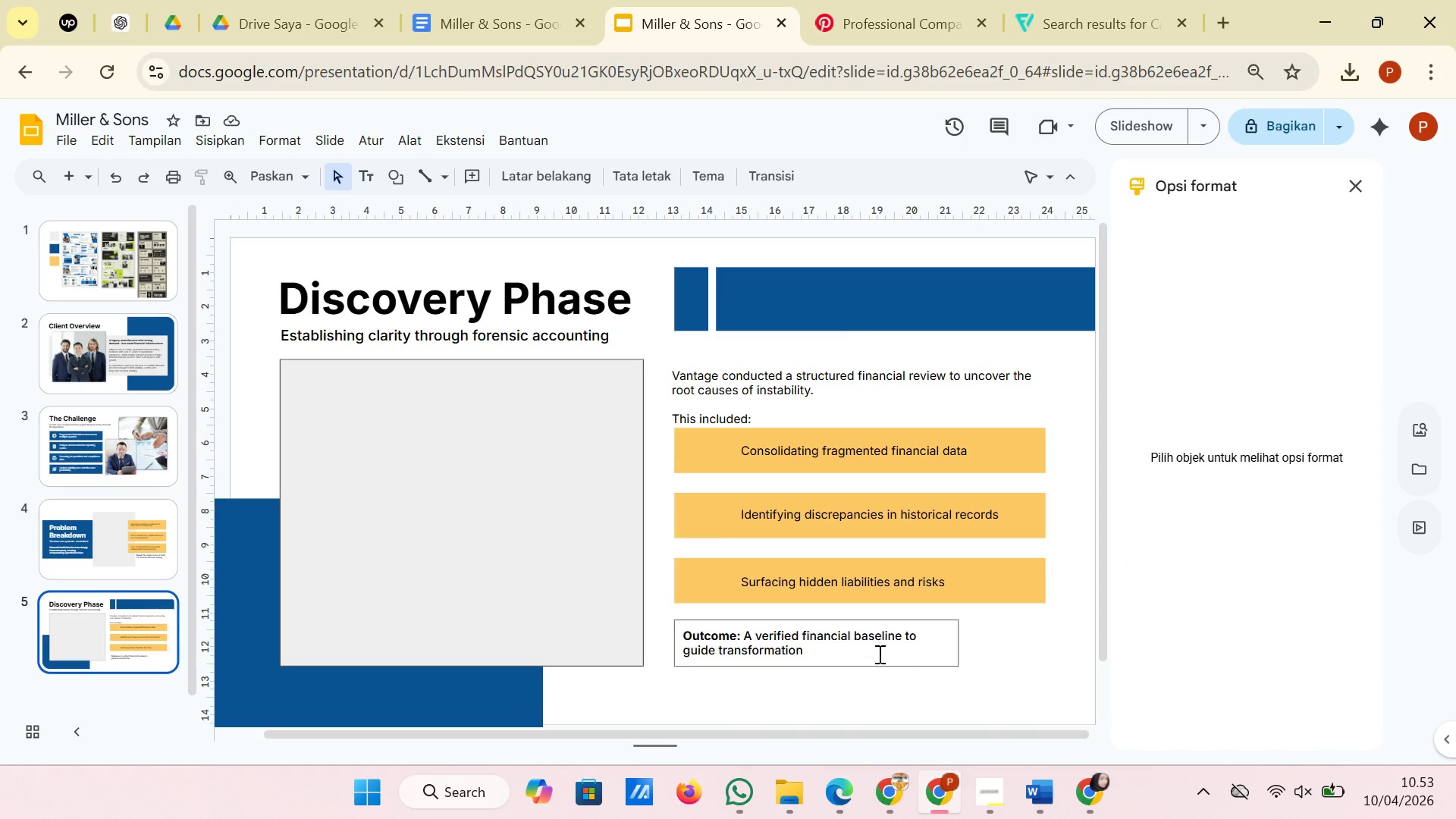 
left_click([879, 646])
 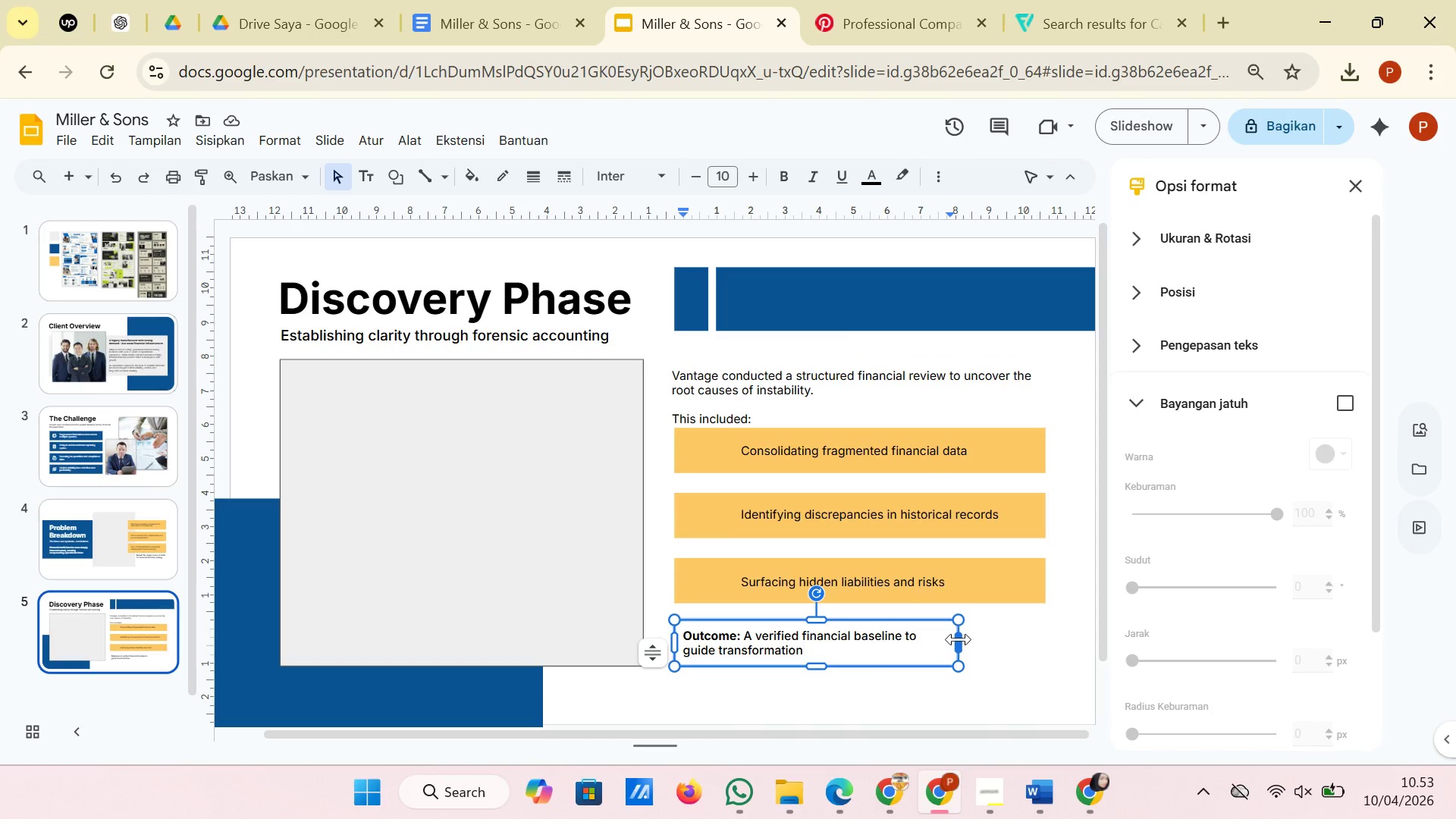 
left_click_drag(start_coordinate=[959, 639], to_coordinate=[1045, 638])
 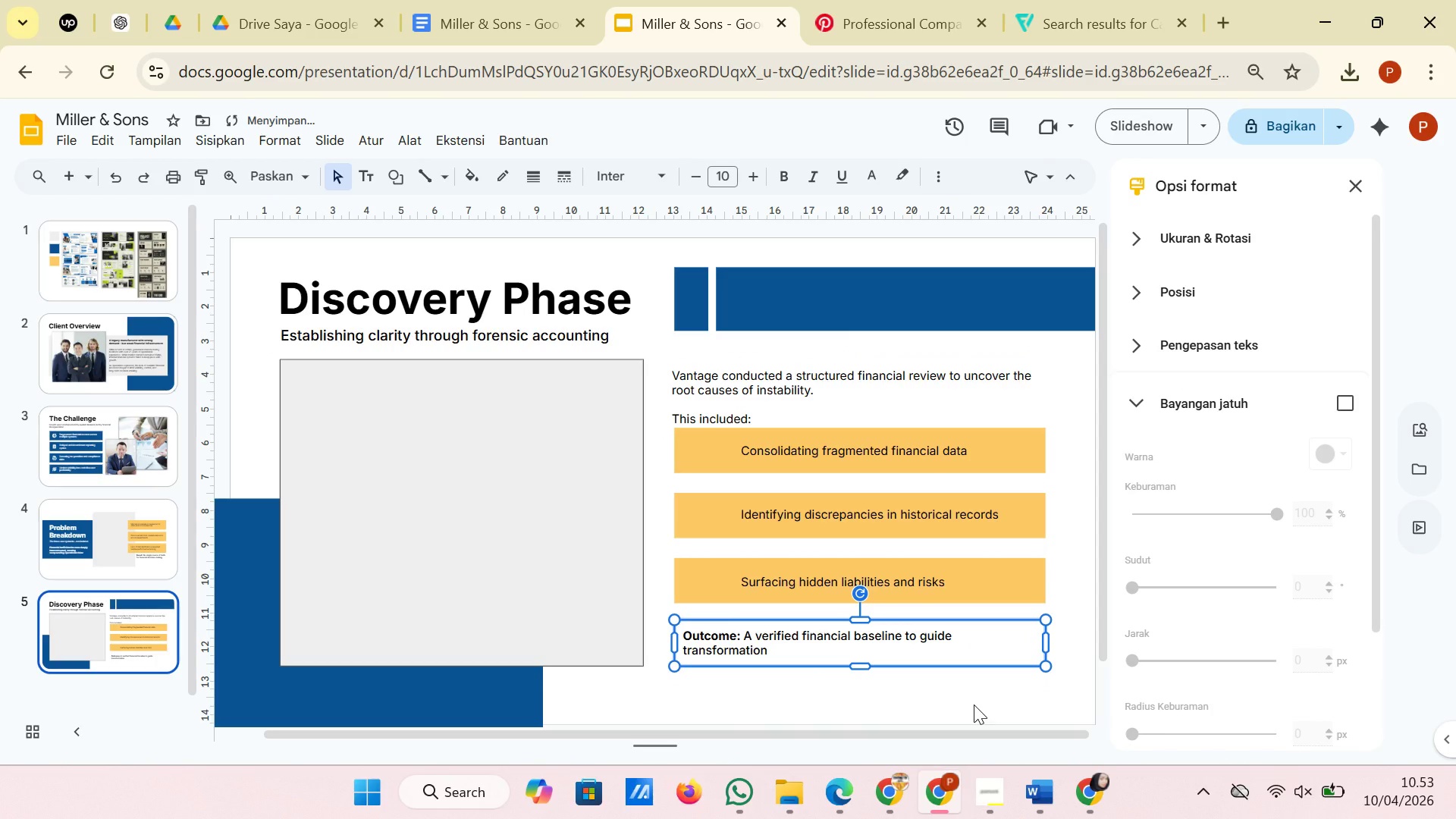 
left_click([974, 704])
 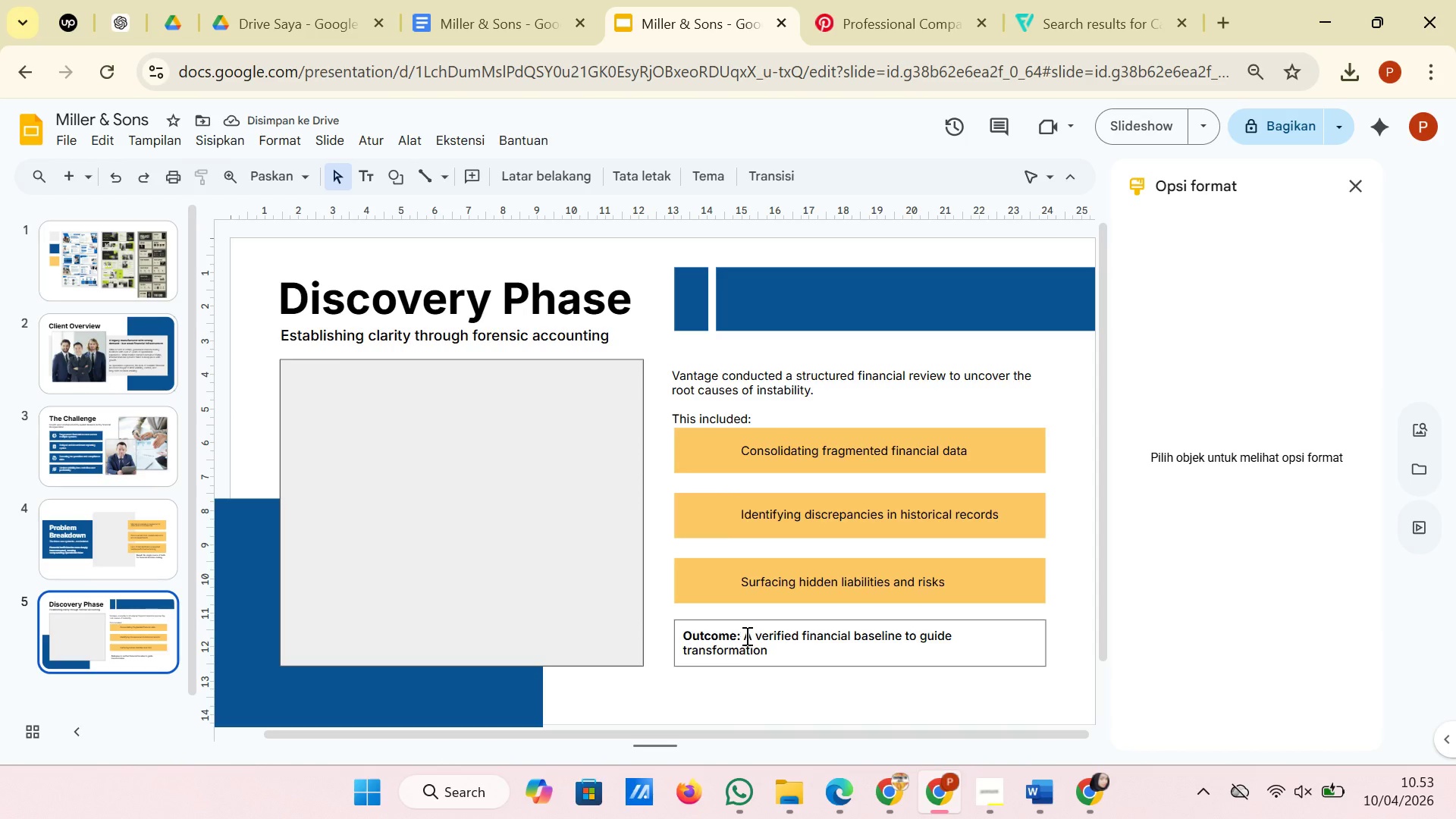 
left_click([745, 635])
 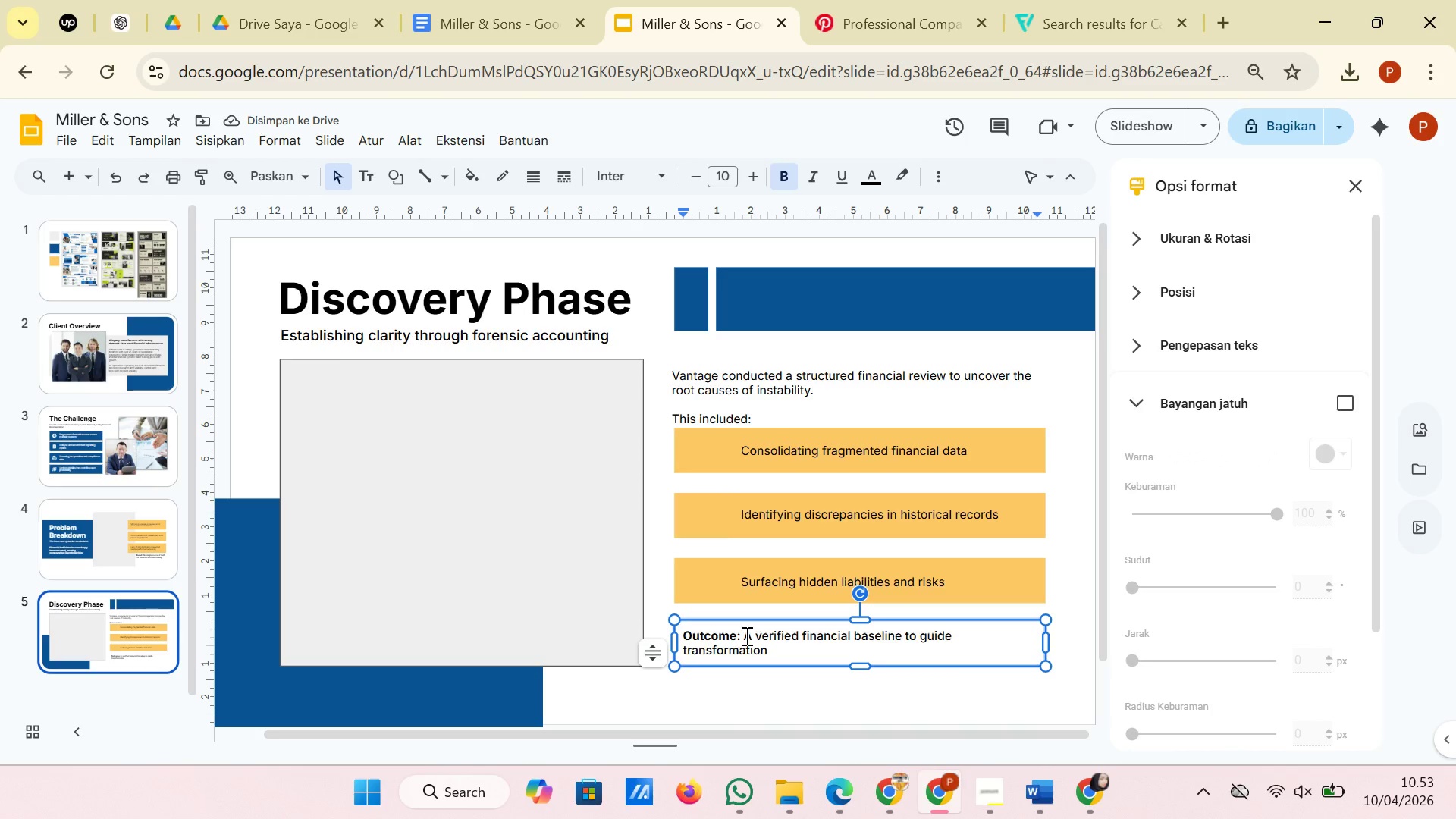 
key(Enter)
 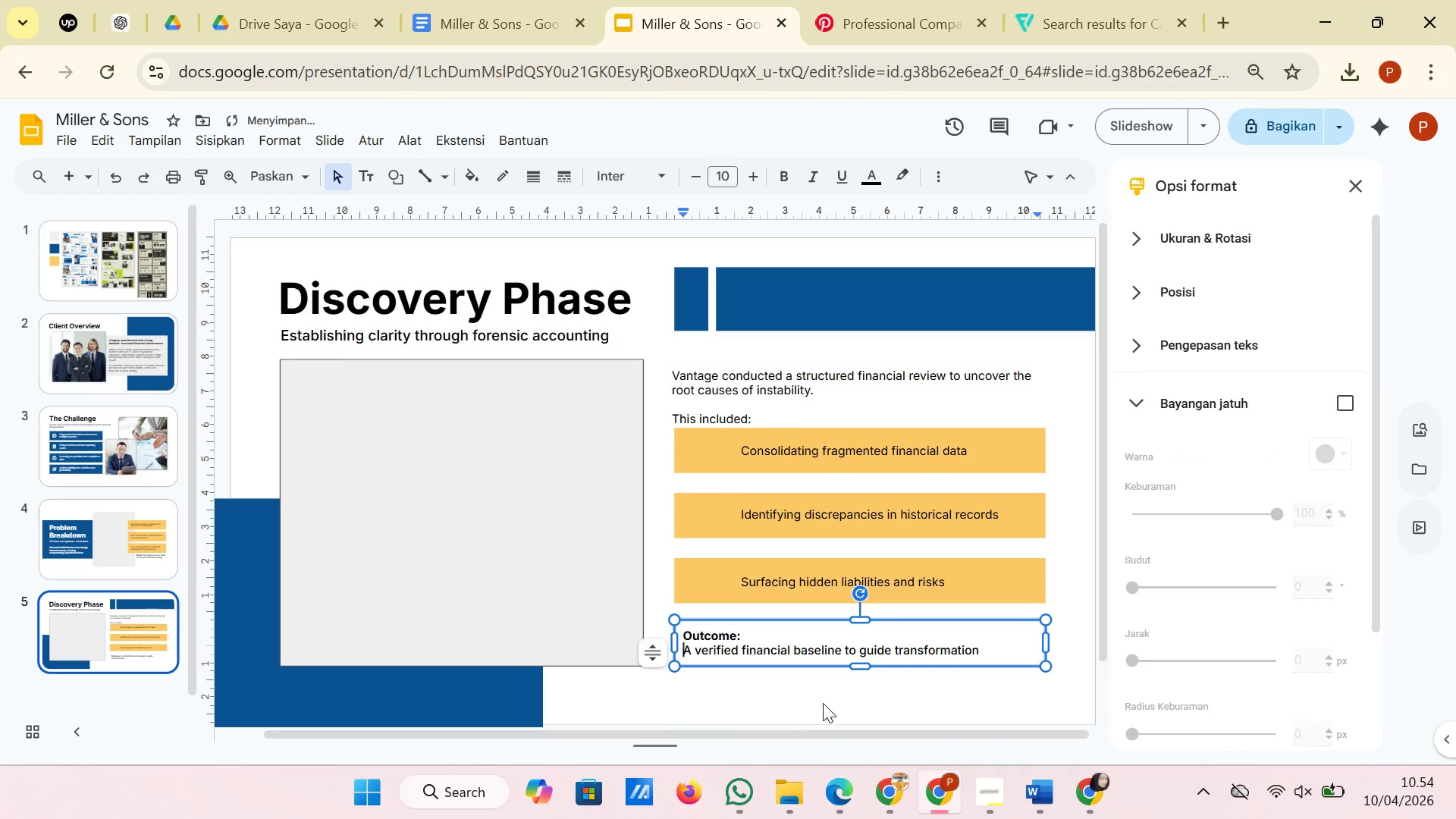 
left_click([826, 696])
 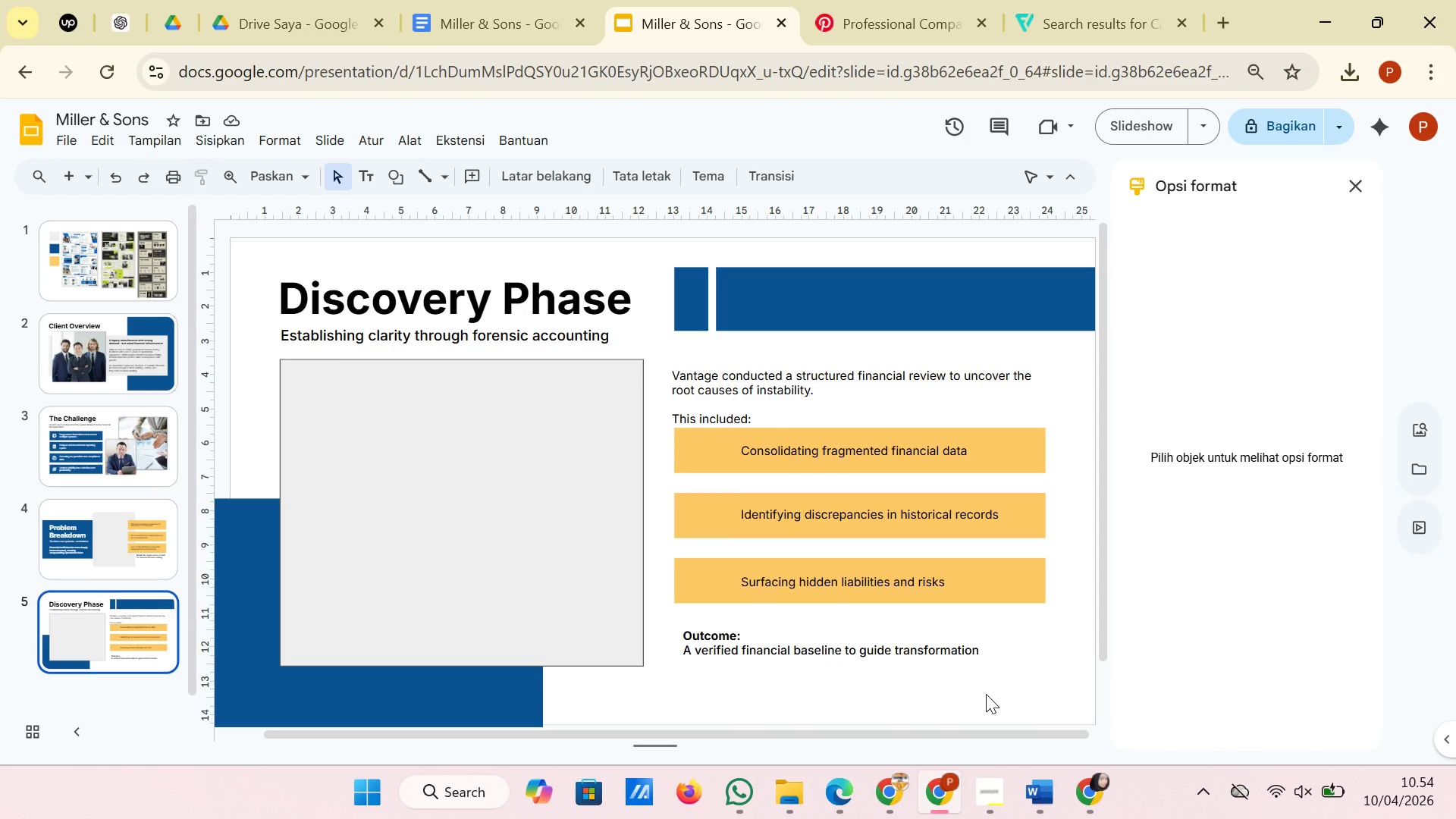 
wait(16.78)
 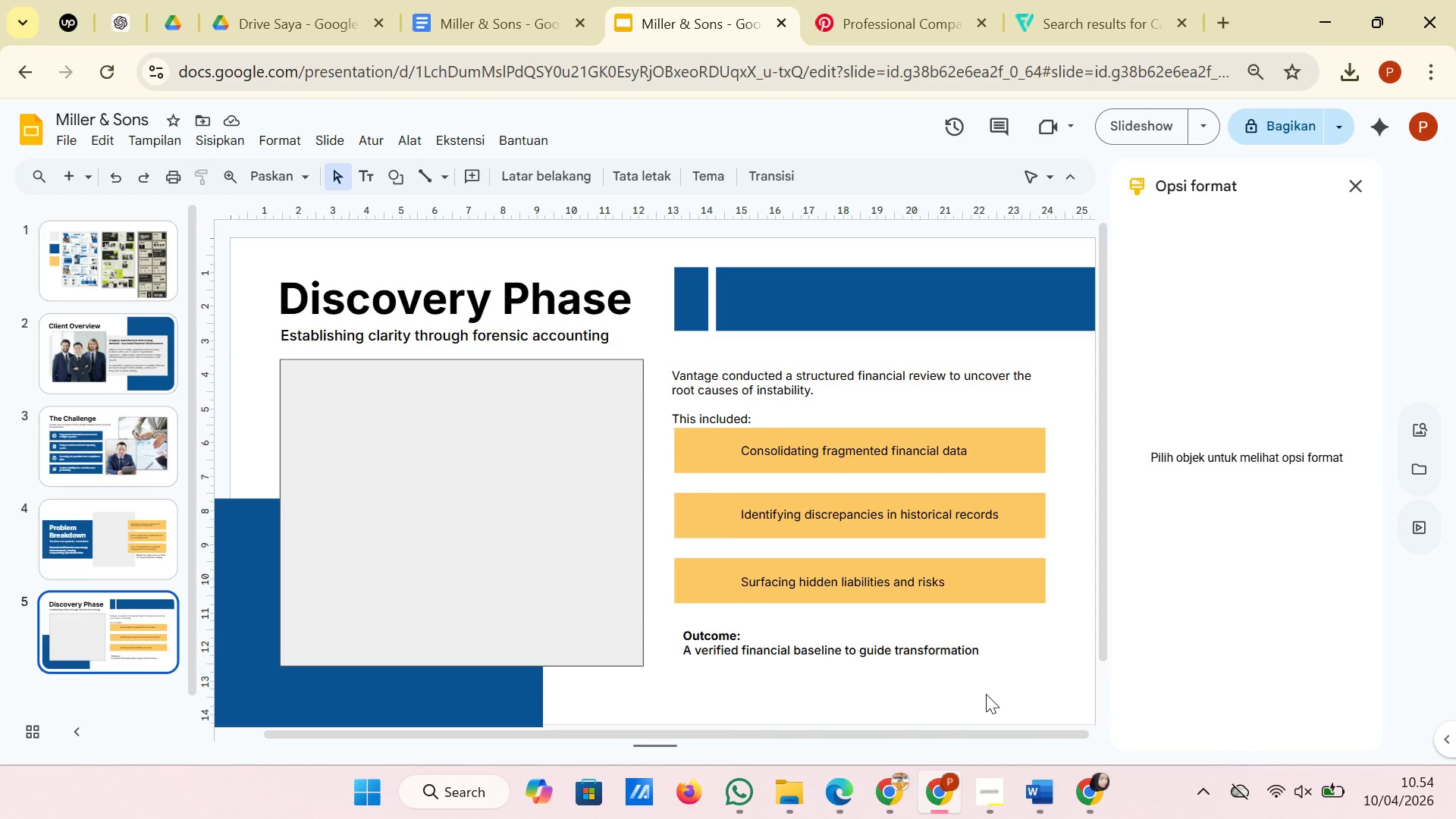 
left_click([1042, 463])
 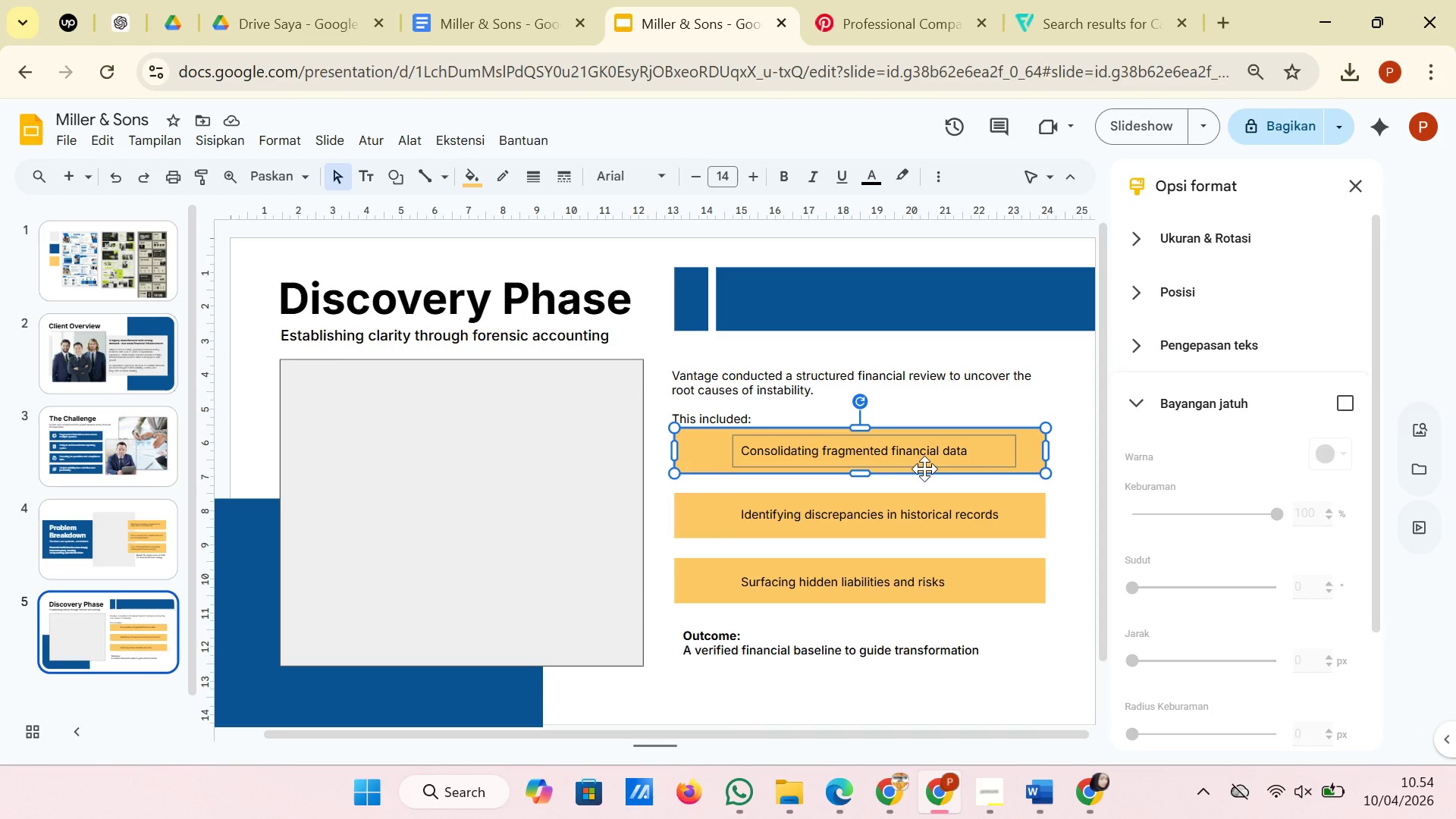 
hold_key(key=ShiftRight, duration=0.39)
left_click([924, 469])
 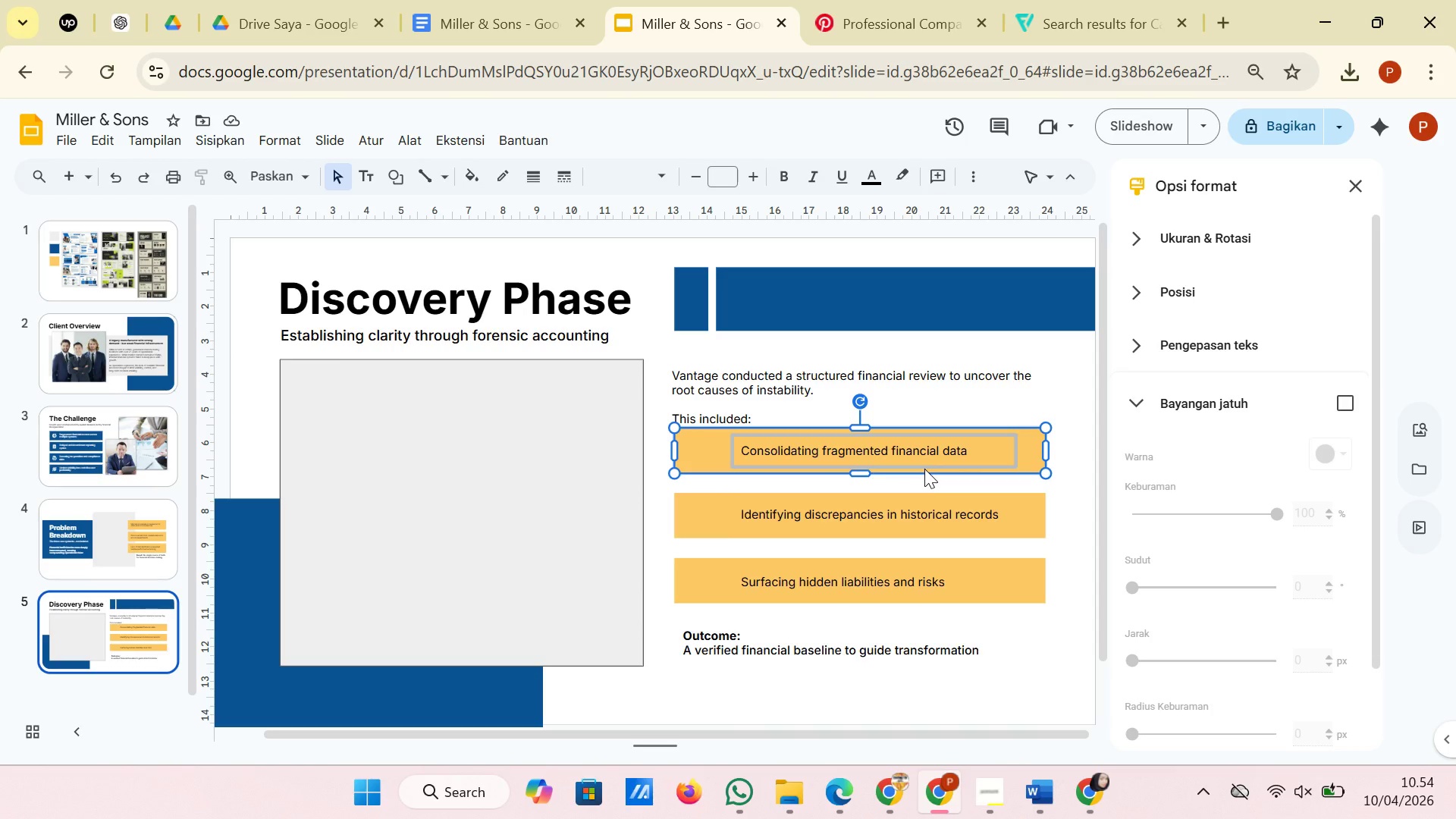 
left_click_drag(start_coordinate=[924, 469], to_coordinate=[924, 475])
 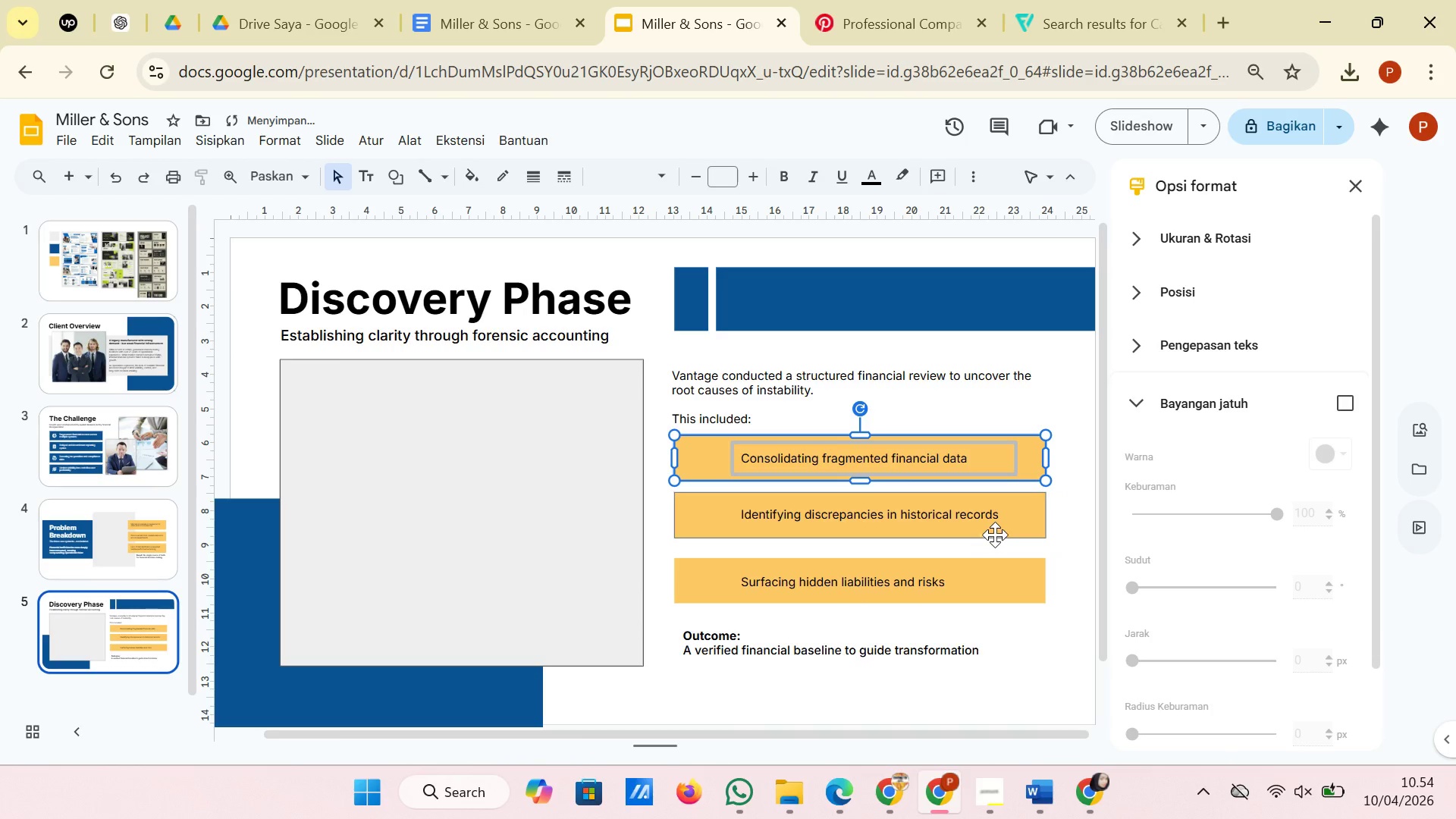 
left_click([995, 529])
 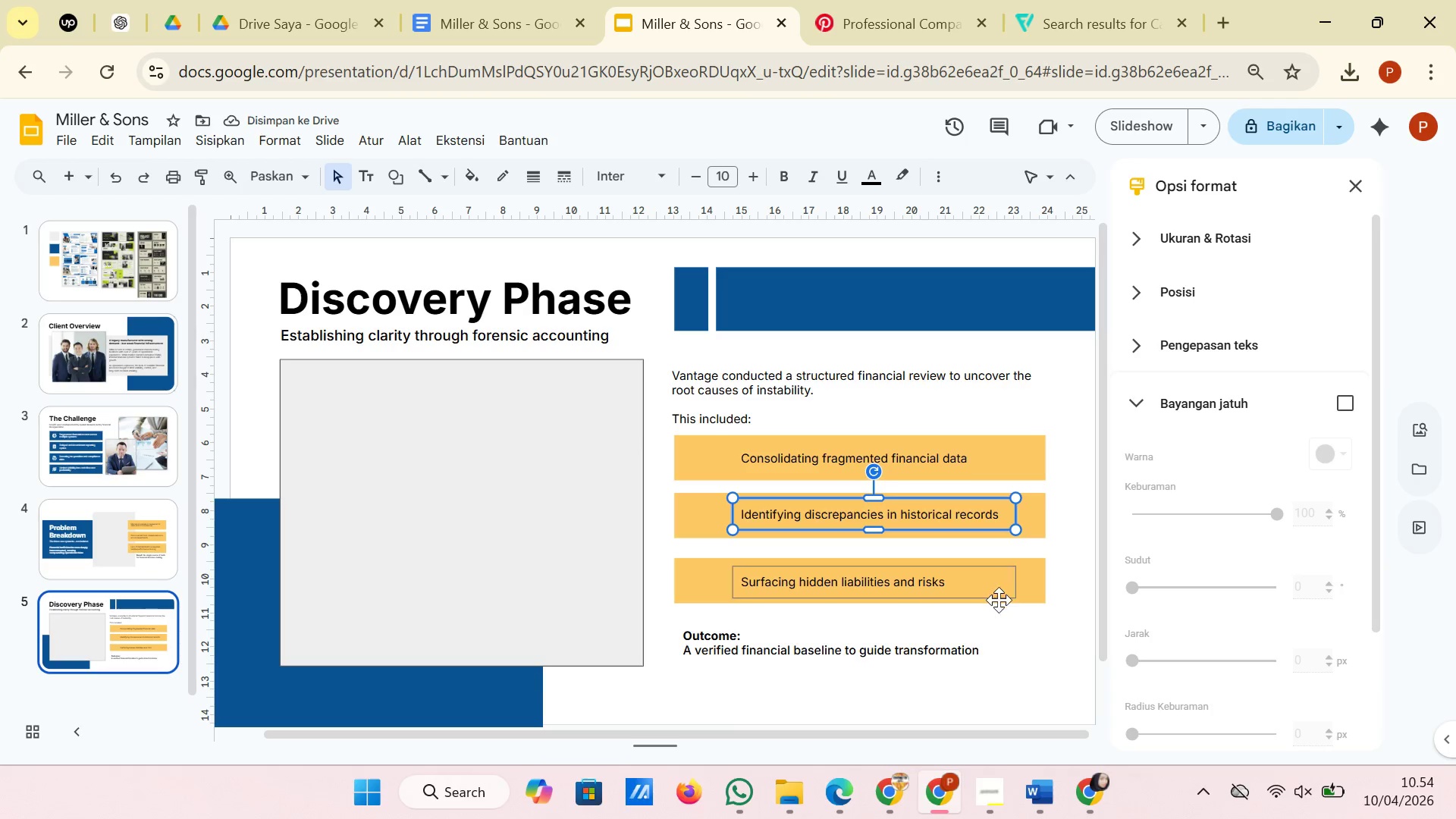 
left_click([999, 599])
 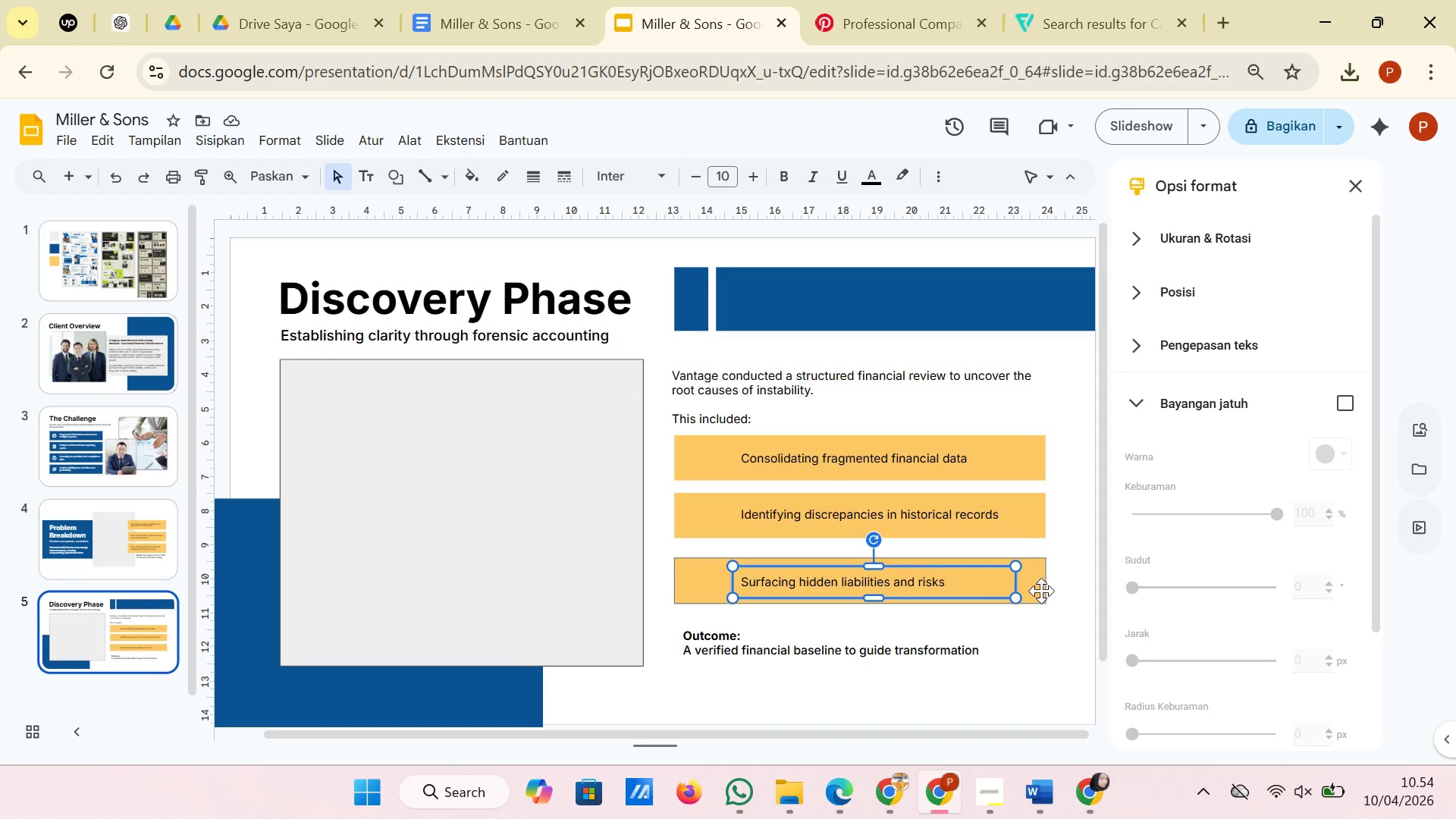 
hold_key(key=ShiftRight, duration=0.55)
left_click([1040, 591])
 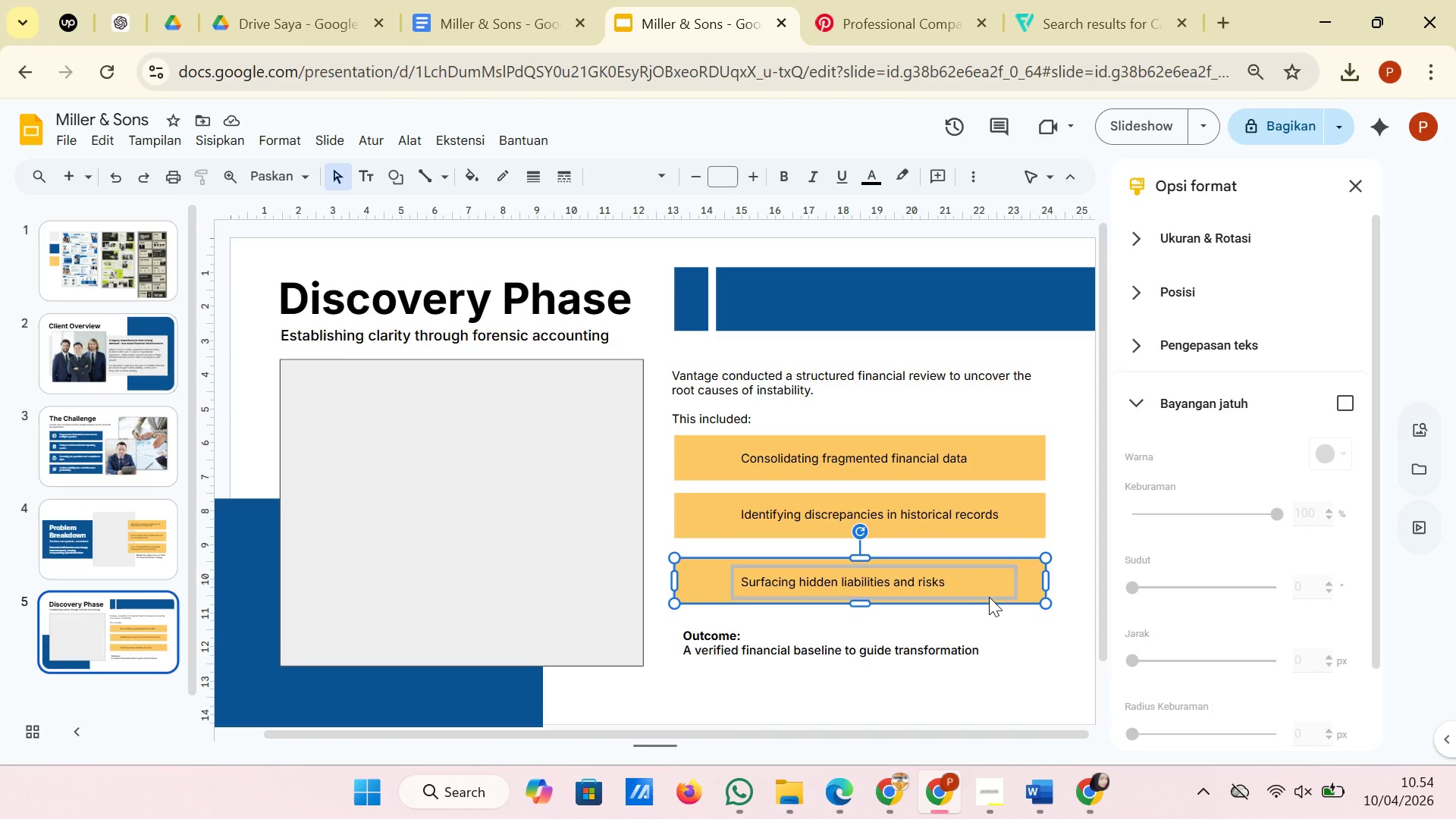 
left_click_drag(start_coordinate=[990, 595], to_coordinate=[993, 604])
 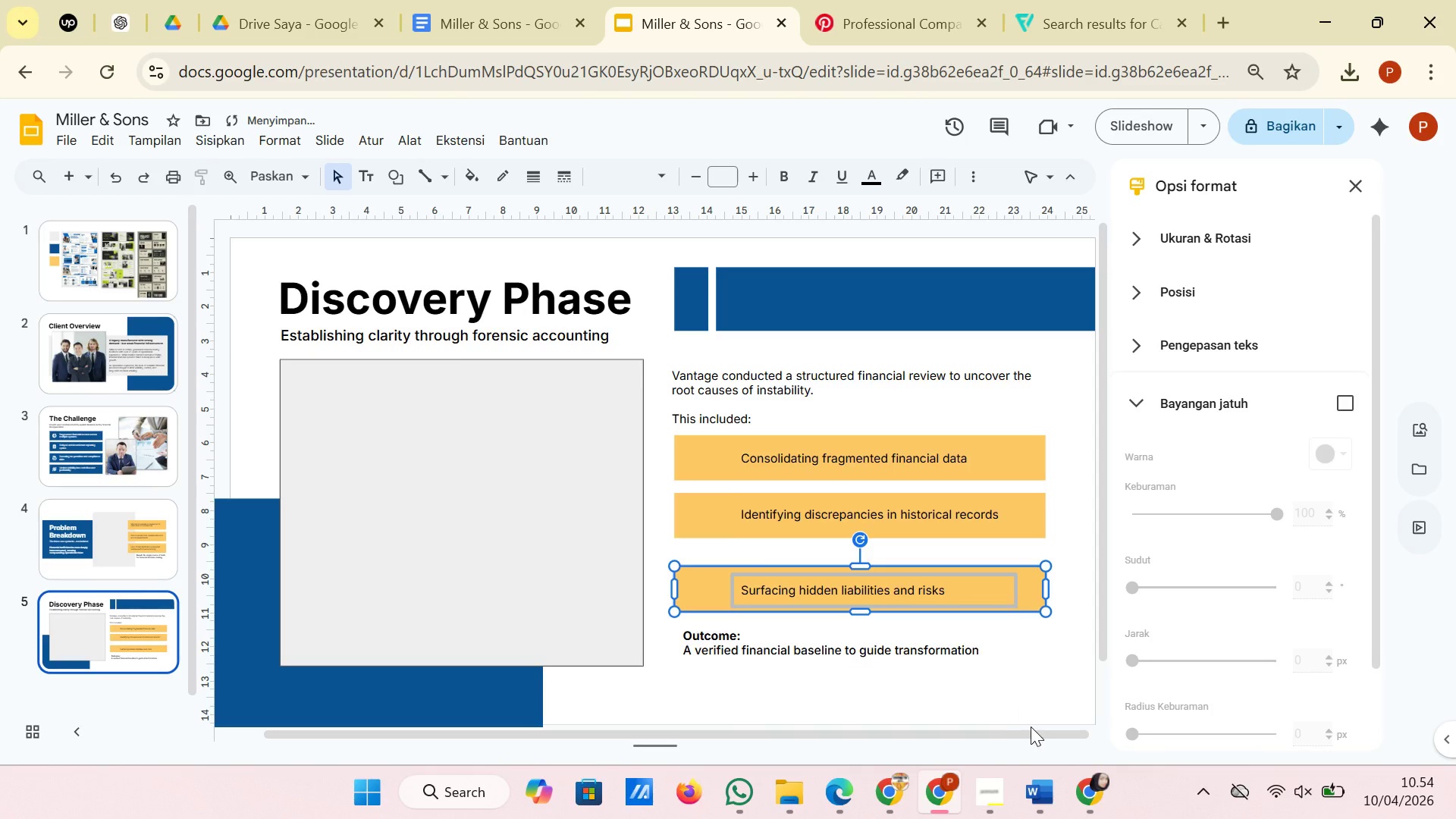 
left_click([1031, 726])
 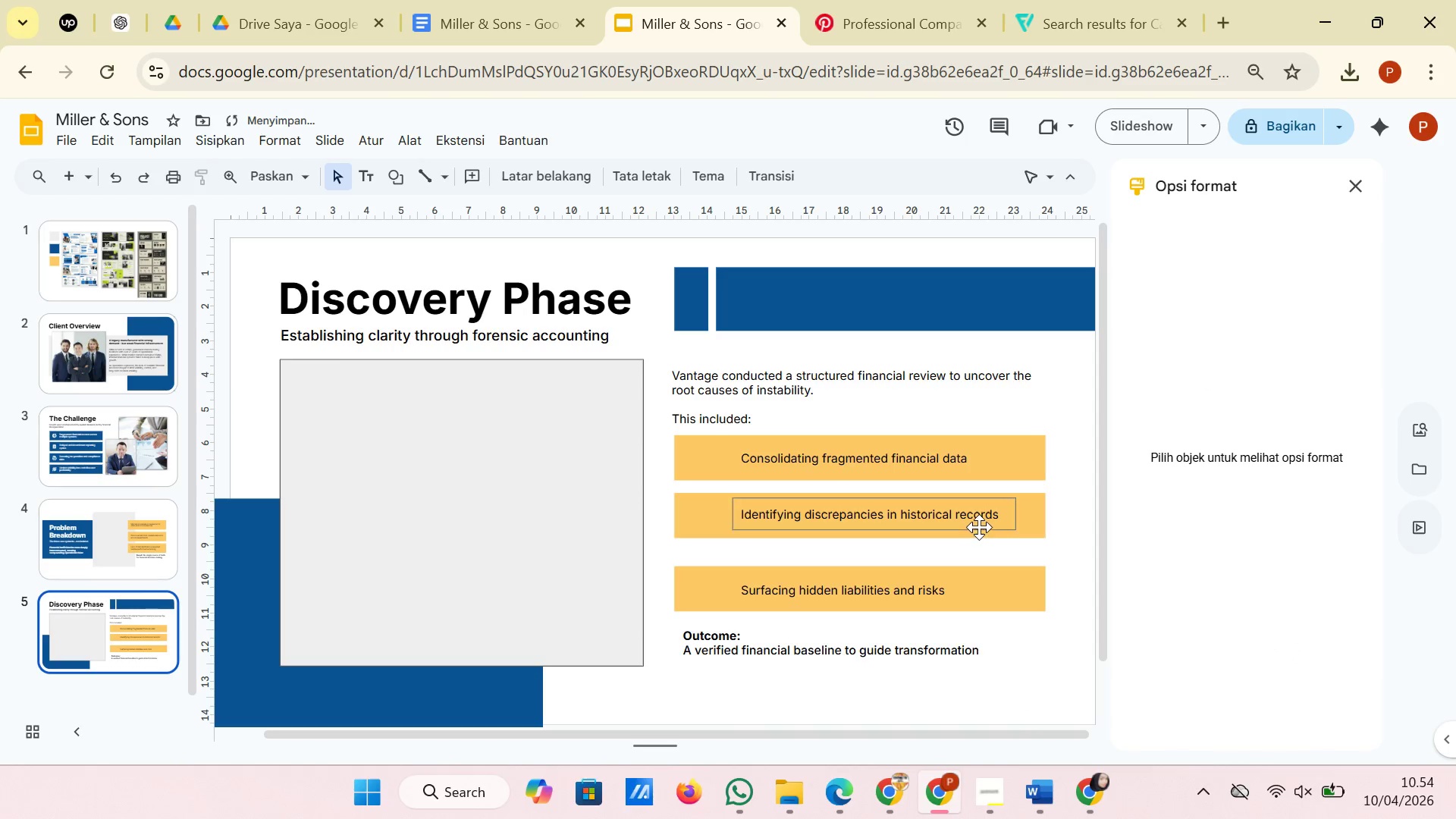 
left_click([979, 527])
 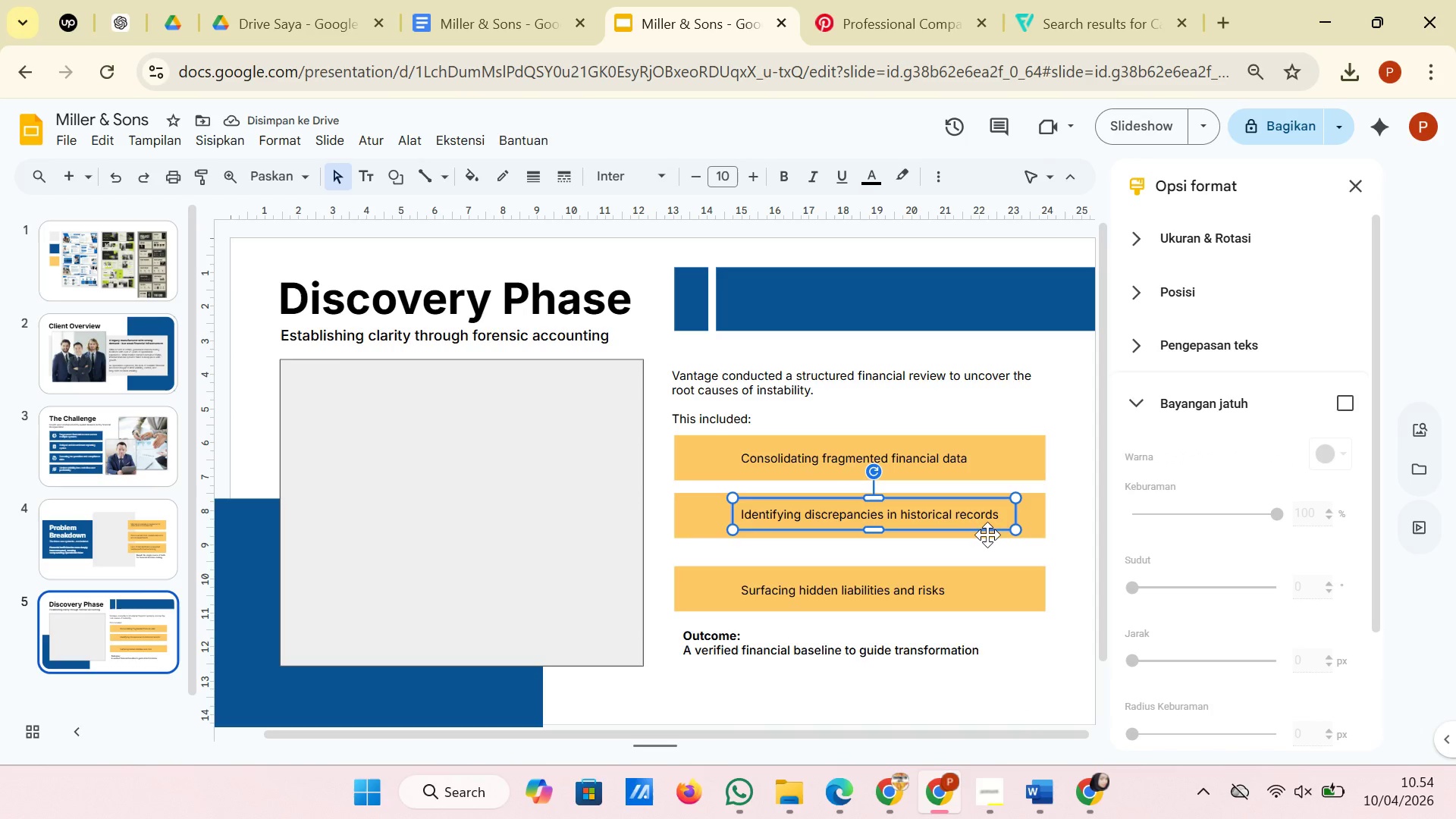 
hold_key(key=ShiftRight, duration=0.88)
left_click([987, 538])
 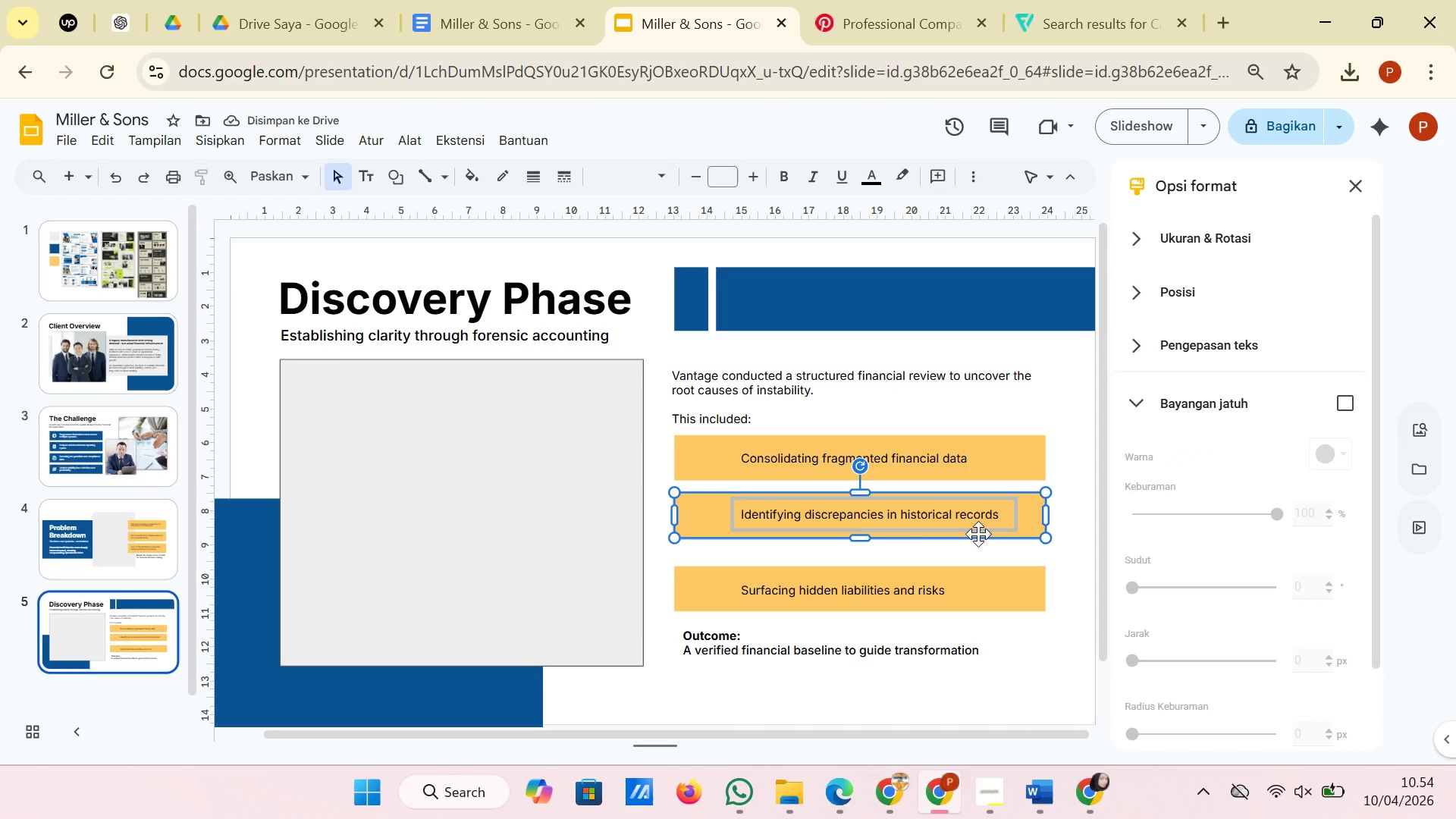 
left_click([978, 534])
 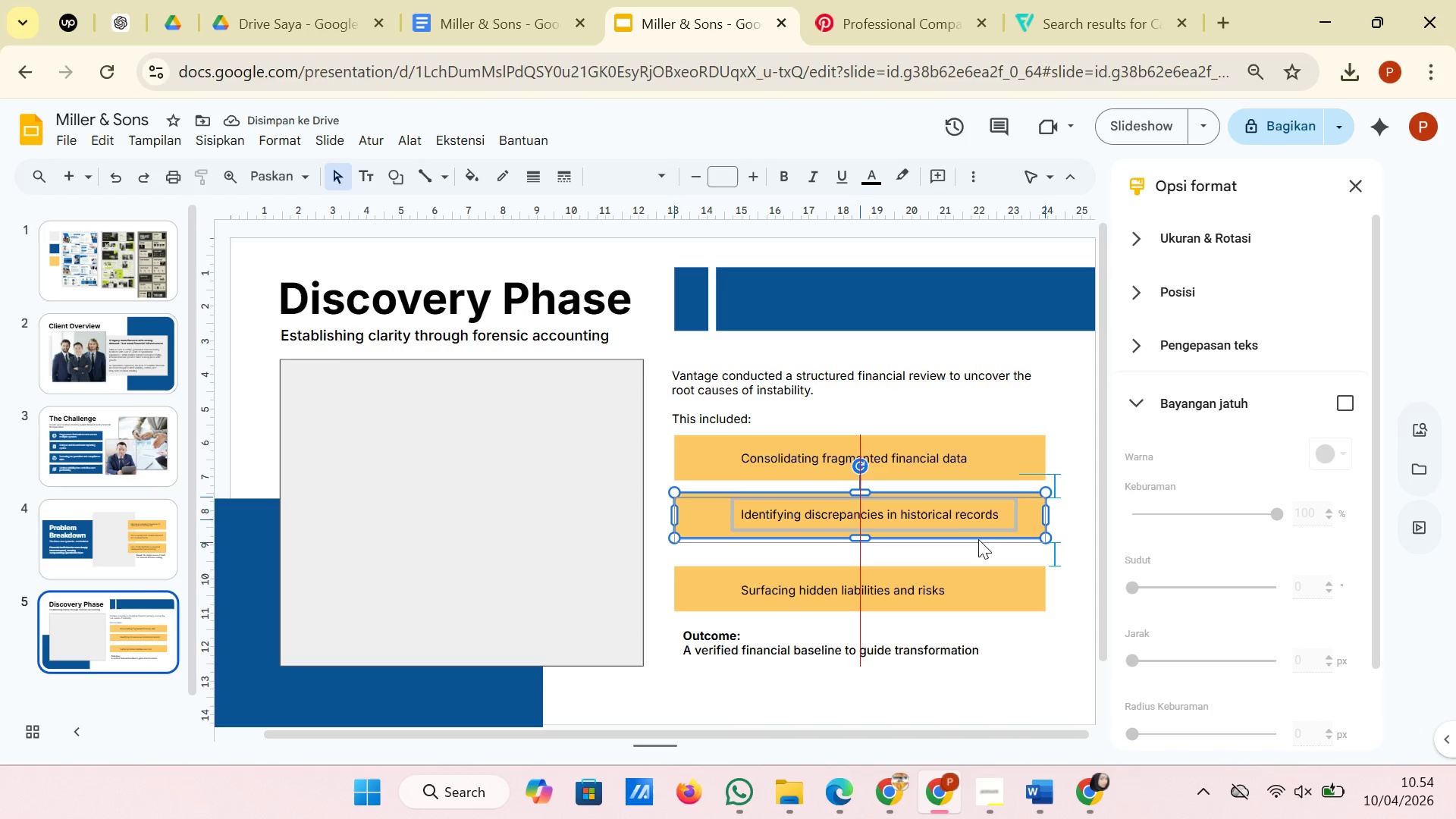 
left_click_drag(start_coordinate=[978, 534], to_coordinate=[978, 541])
 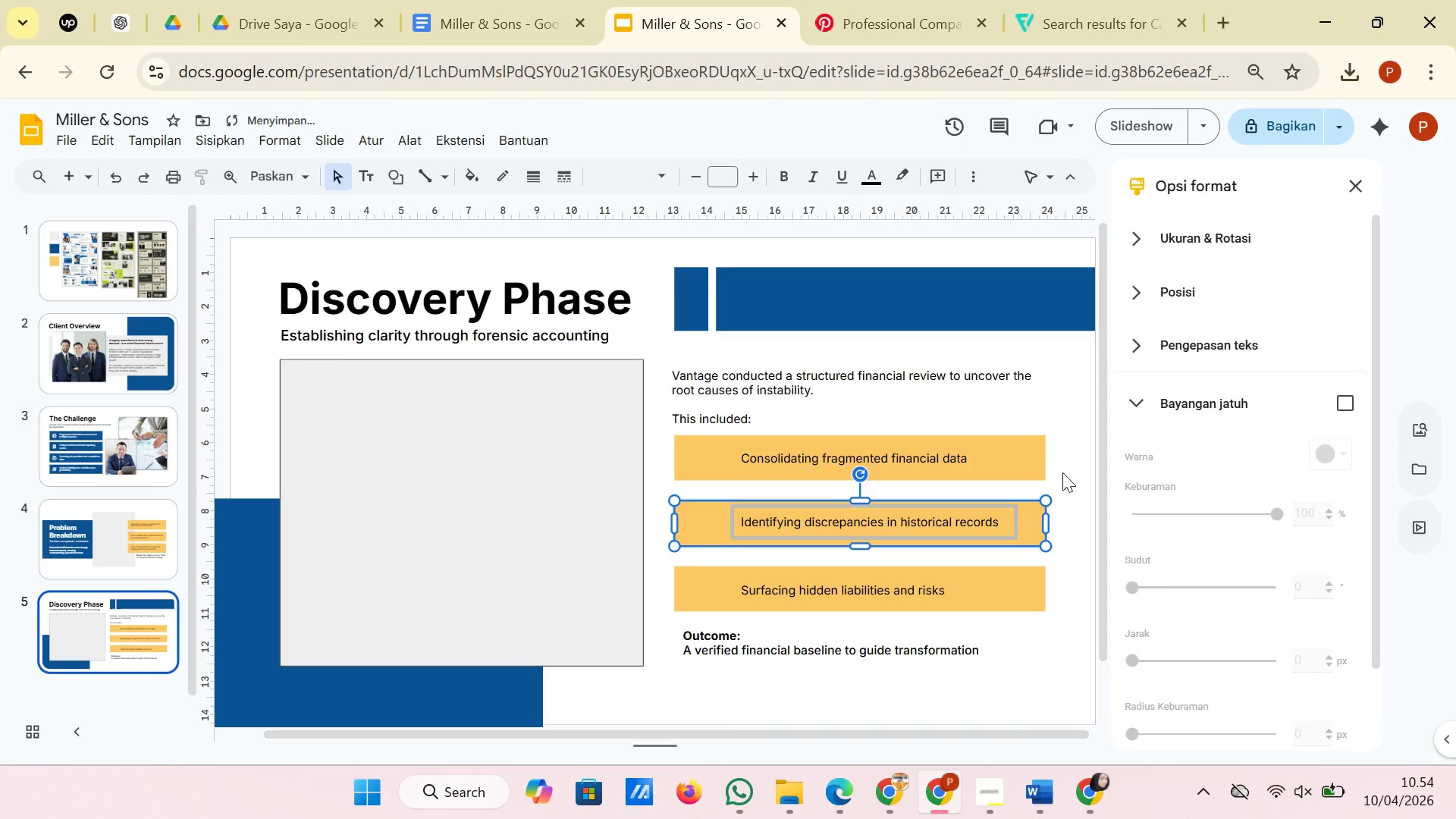 
left_click([1063, 472])
 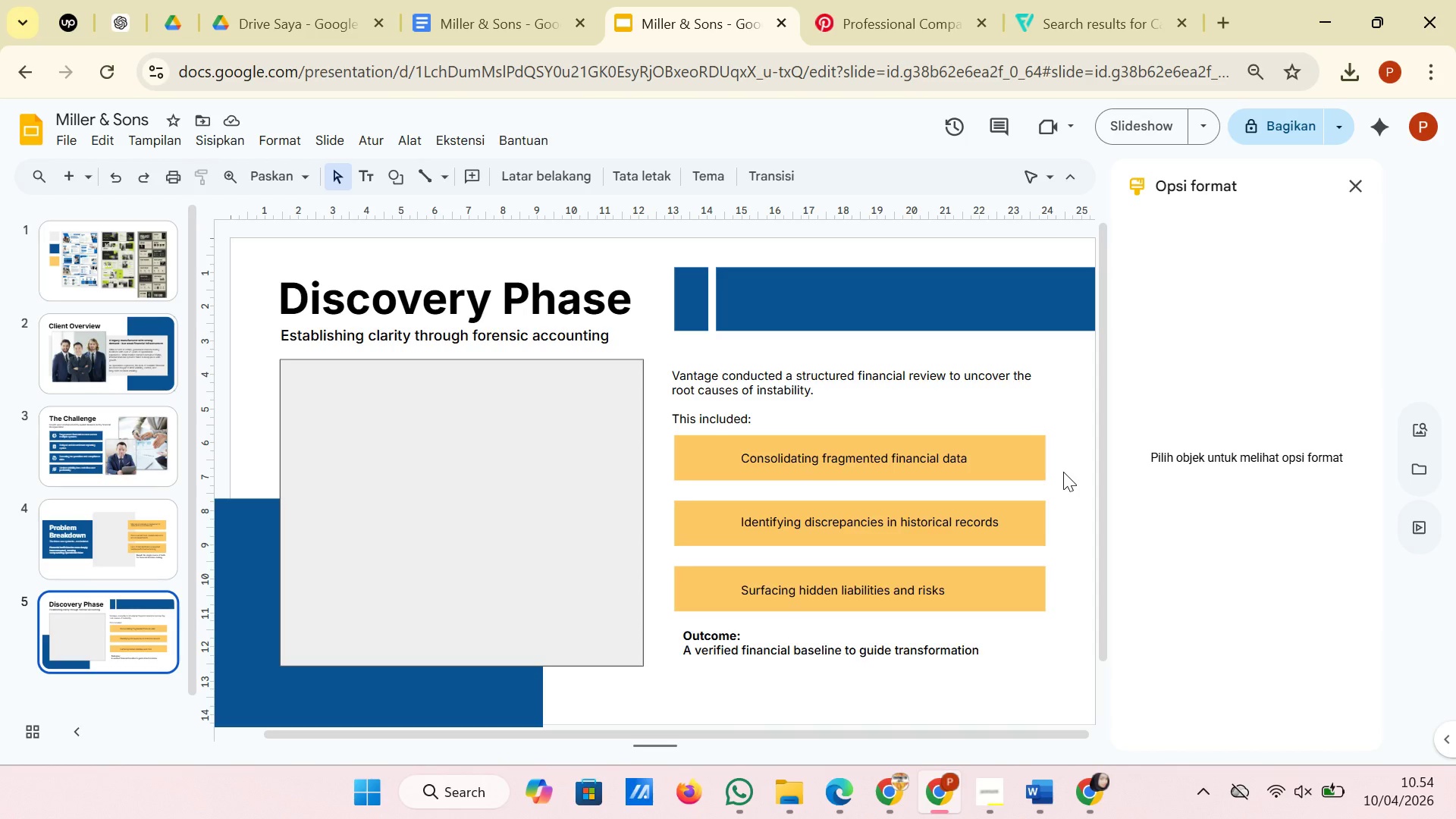 
wait(9.22)
 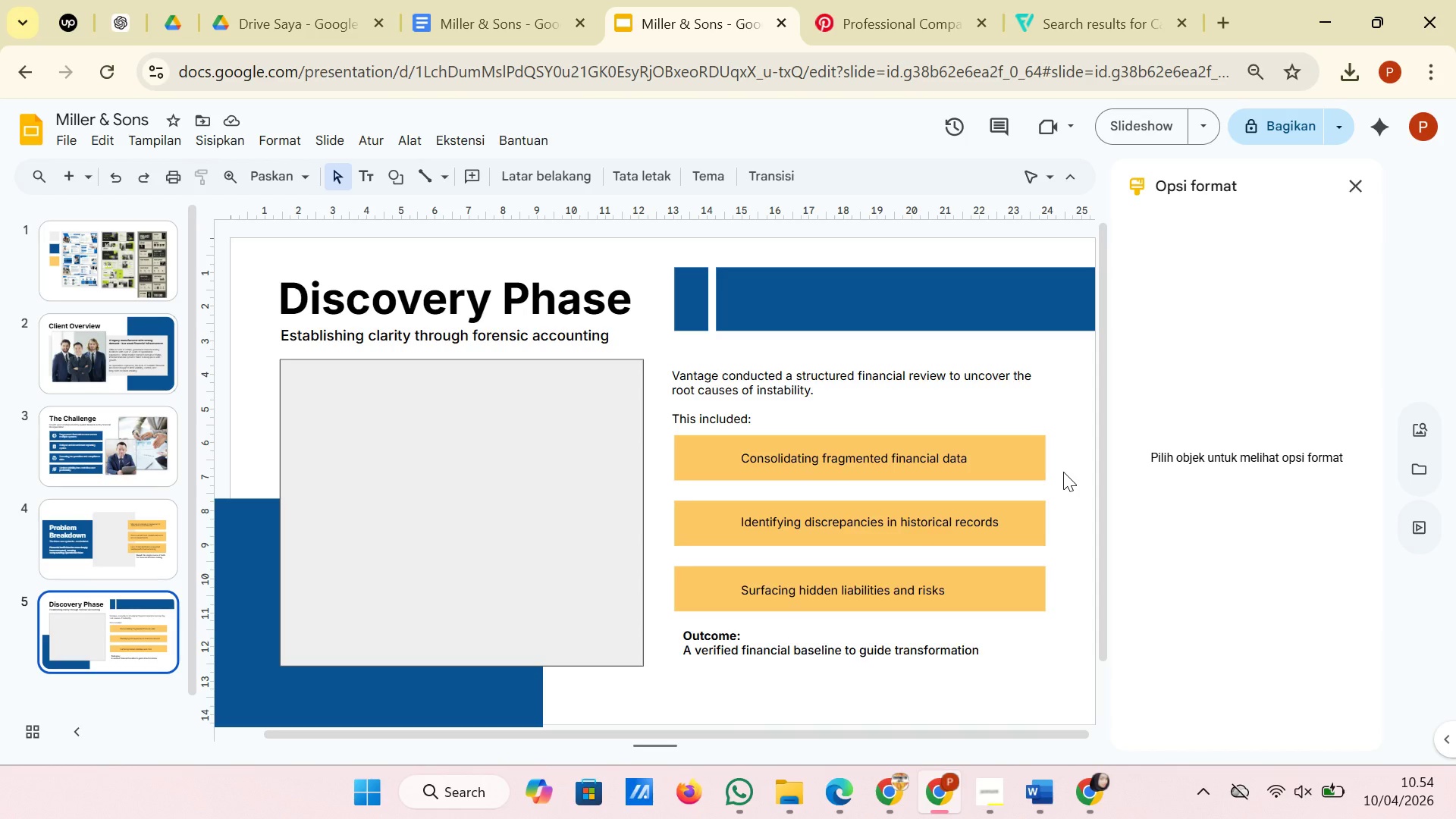 
left_click([1021, 0])
 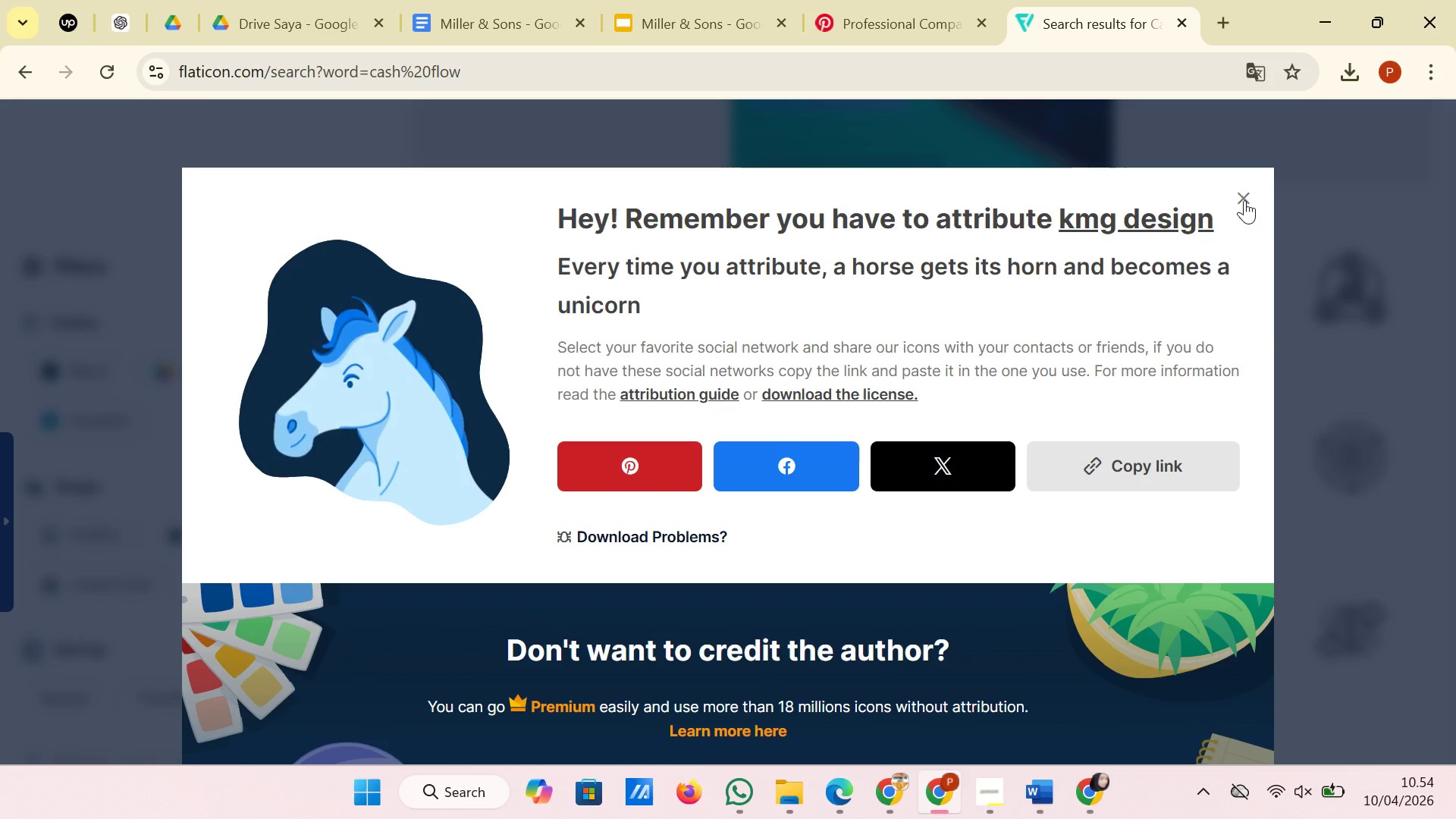 
left_click([1246, 196])
 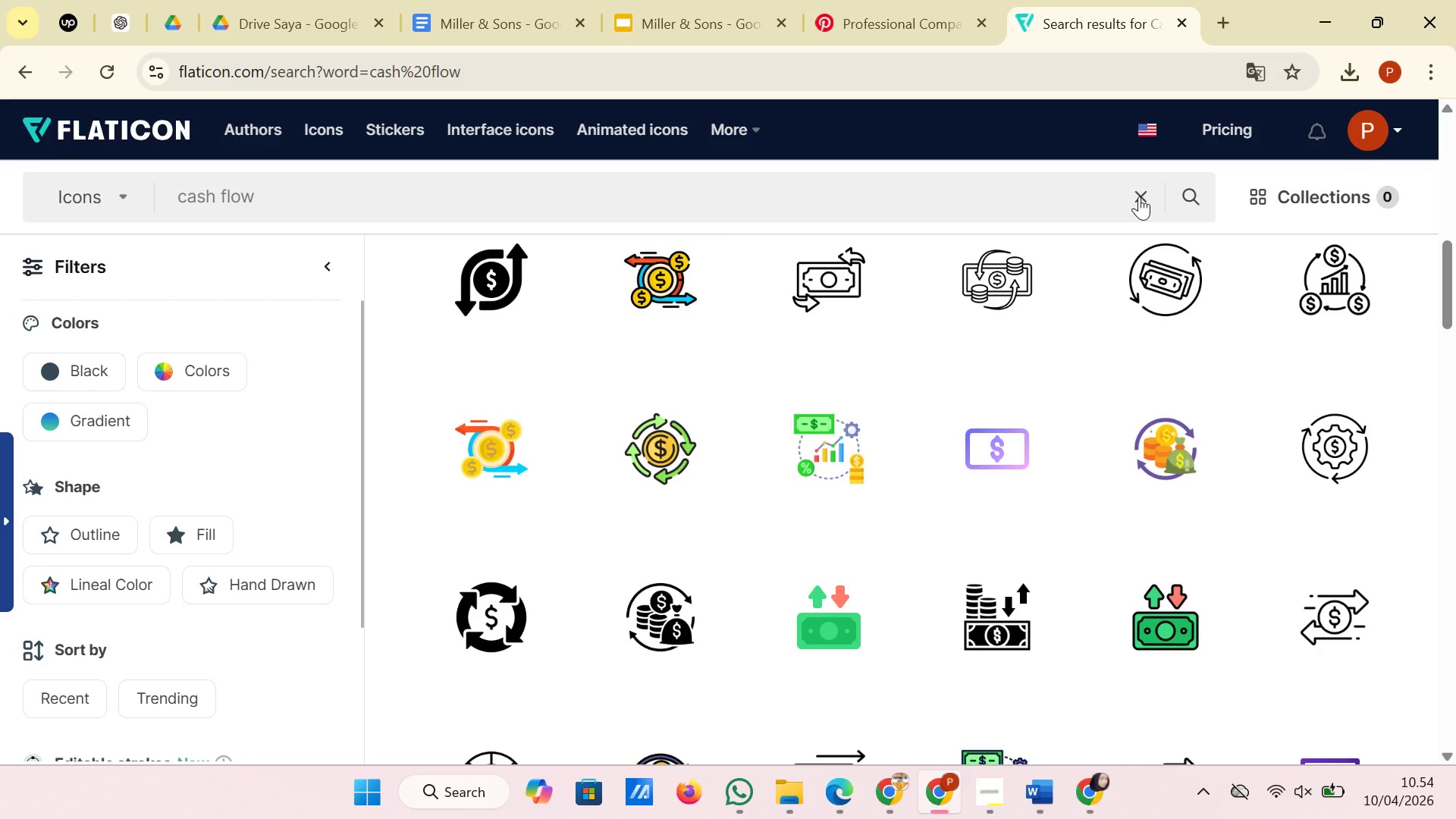 
left_click([1139, 196])
 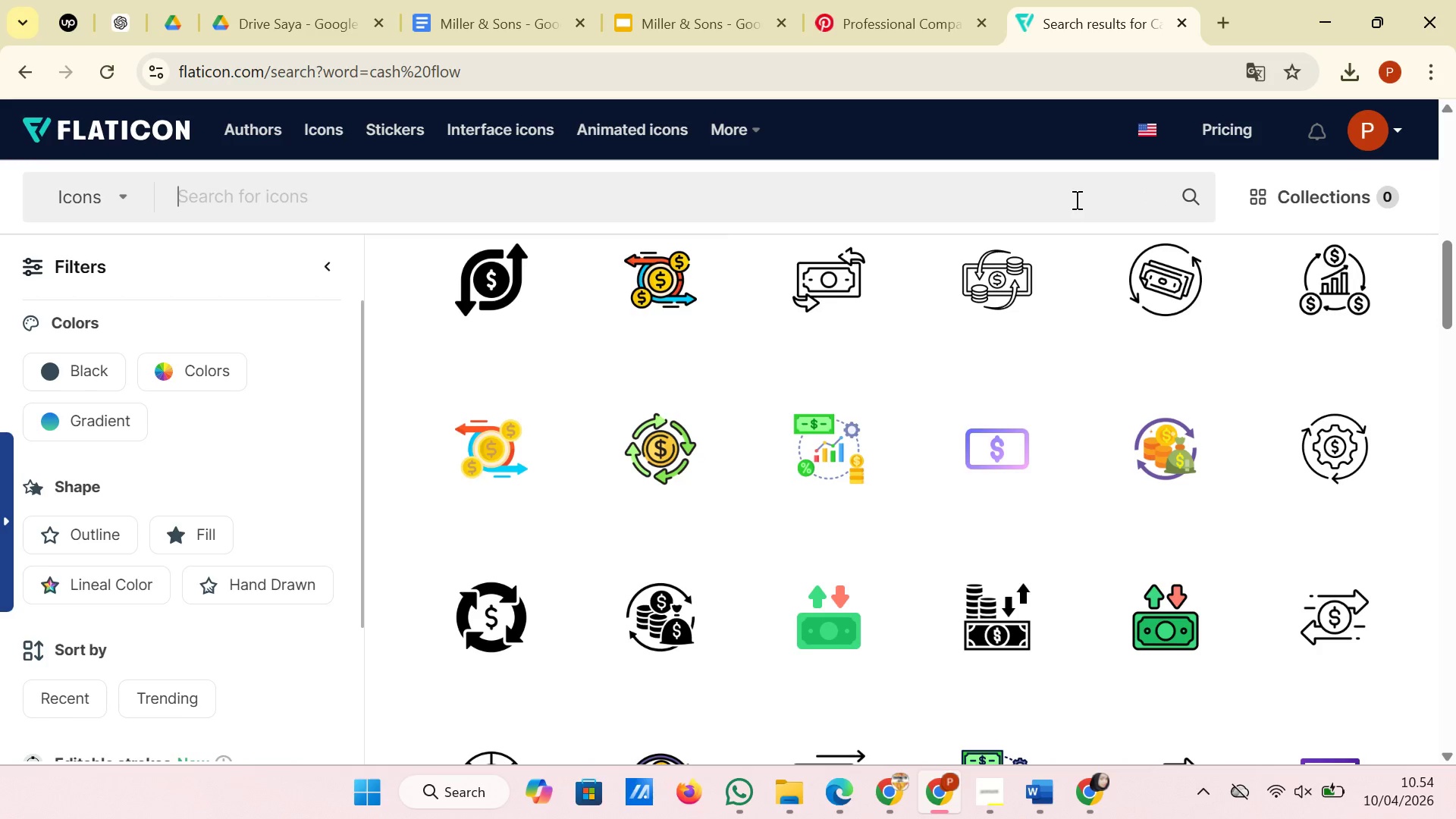 
left_click([1075, 199])
 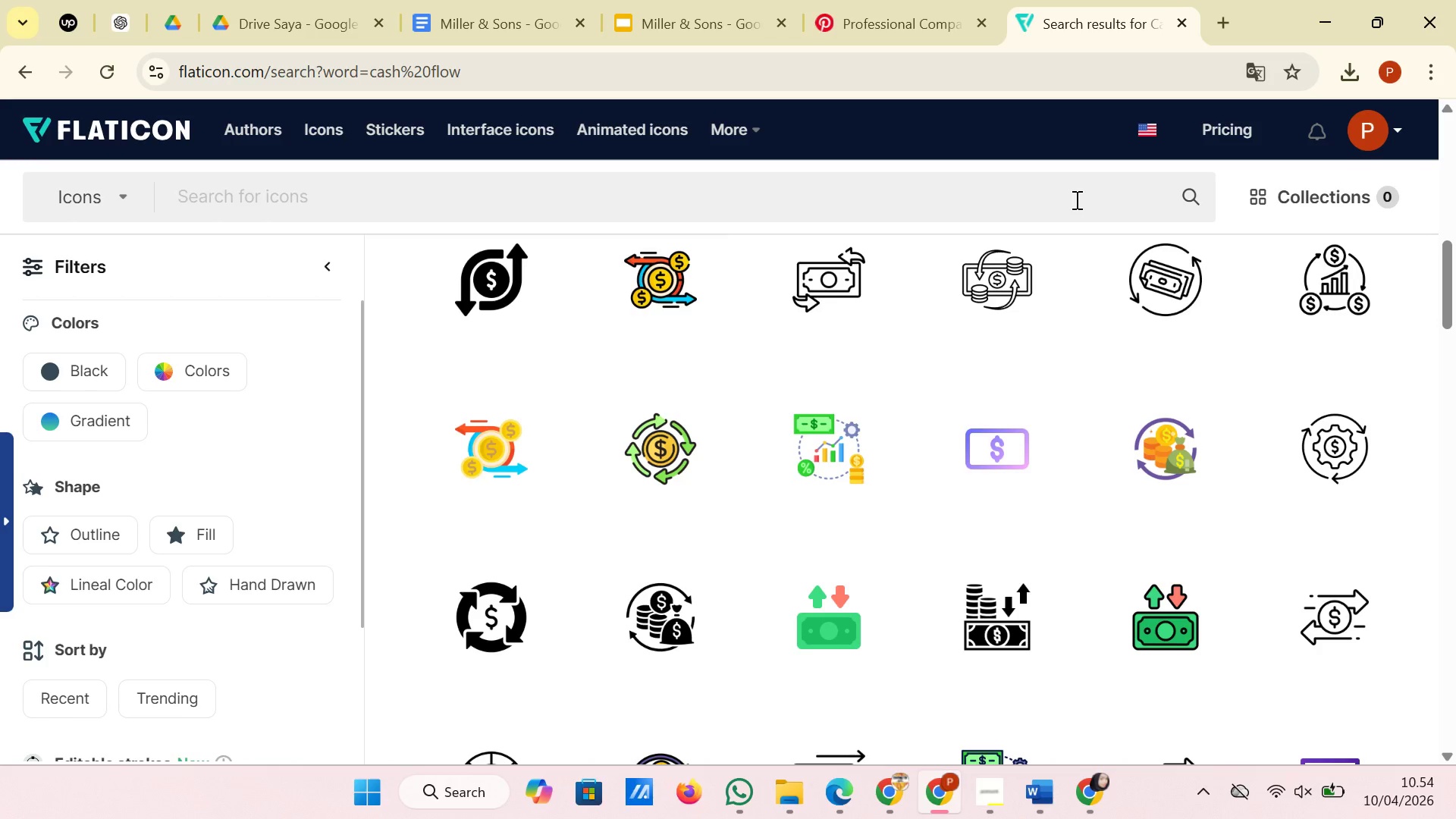 
type(financial dat)
 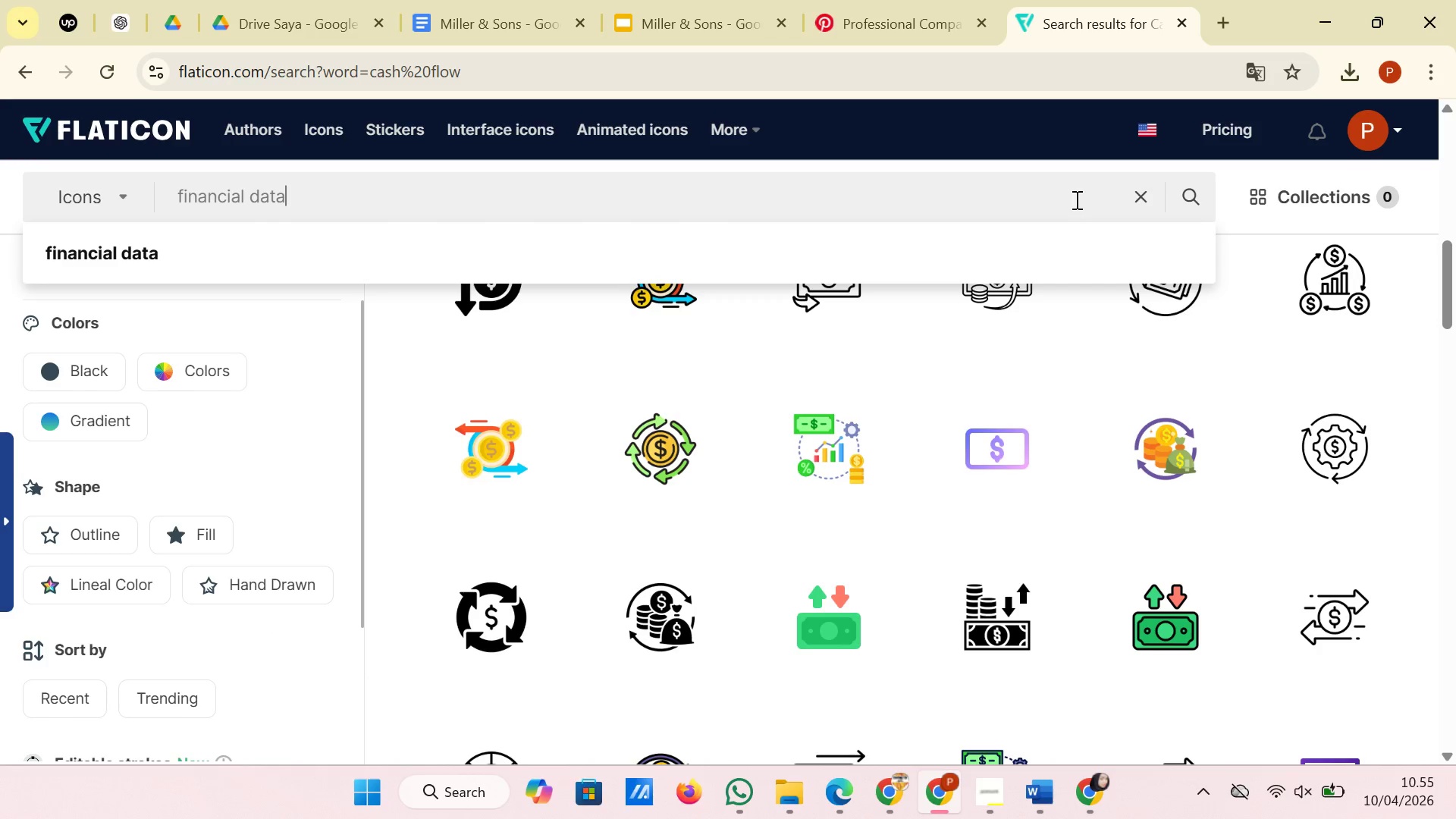 
hold_key(key=A, duration=0.31)
 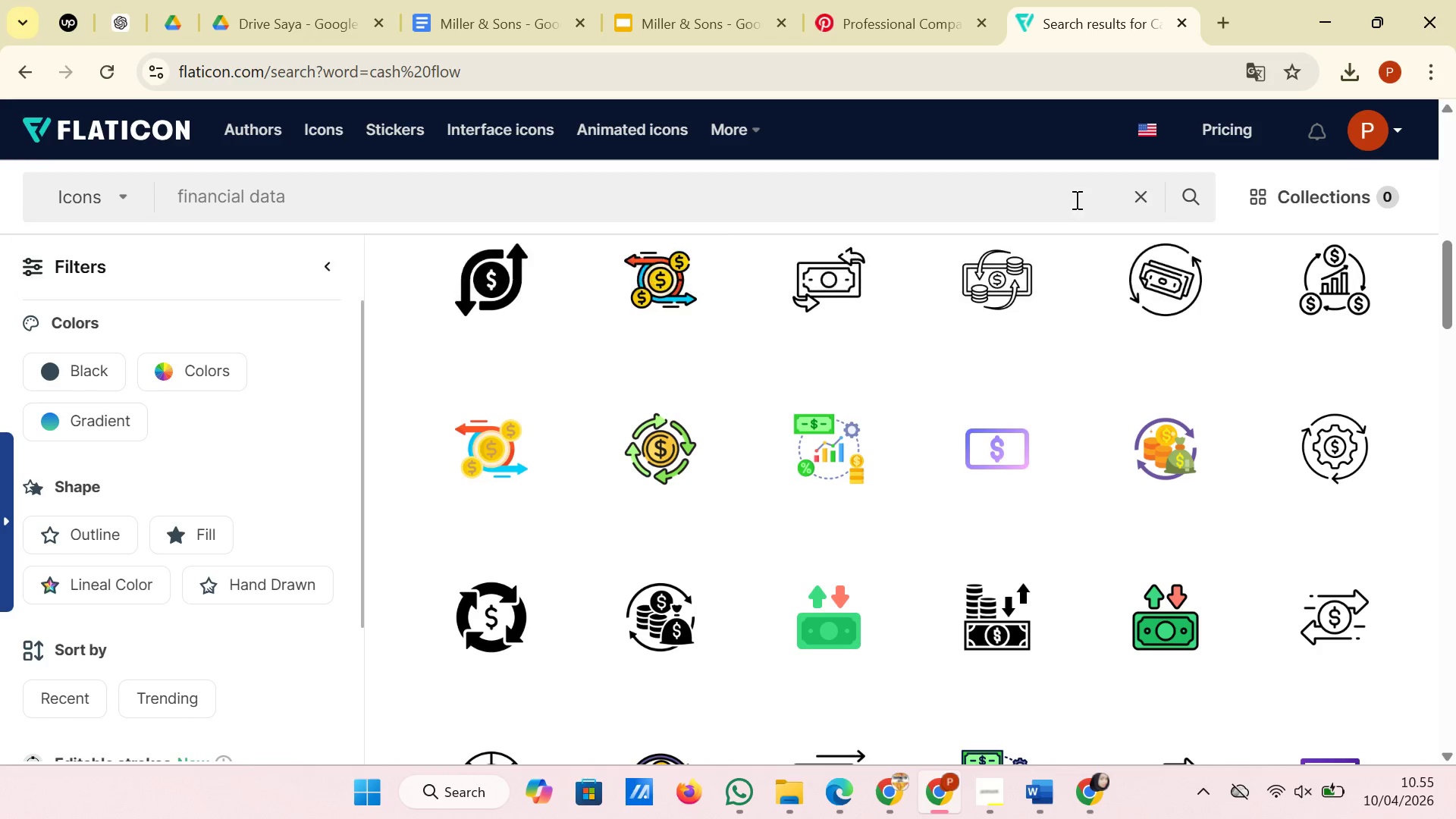 
key(Enter)
 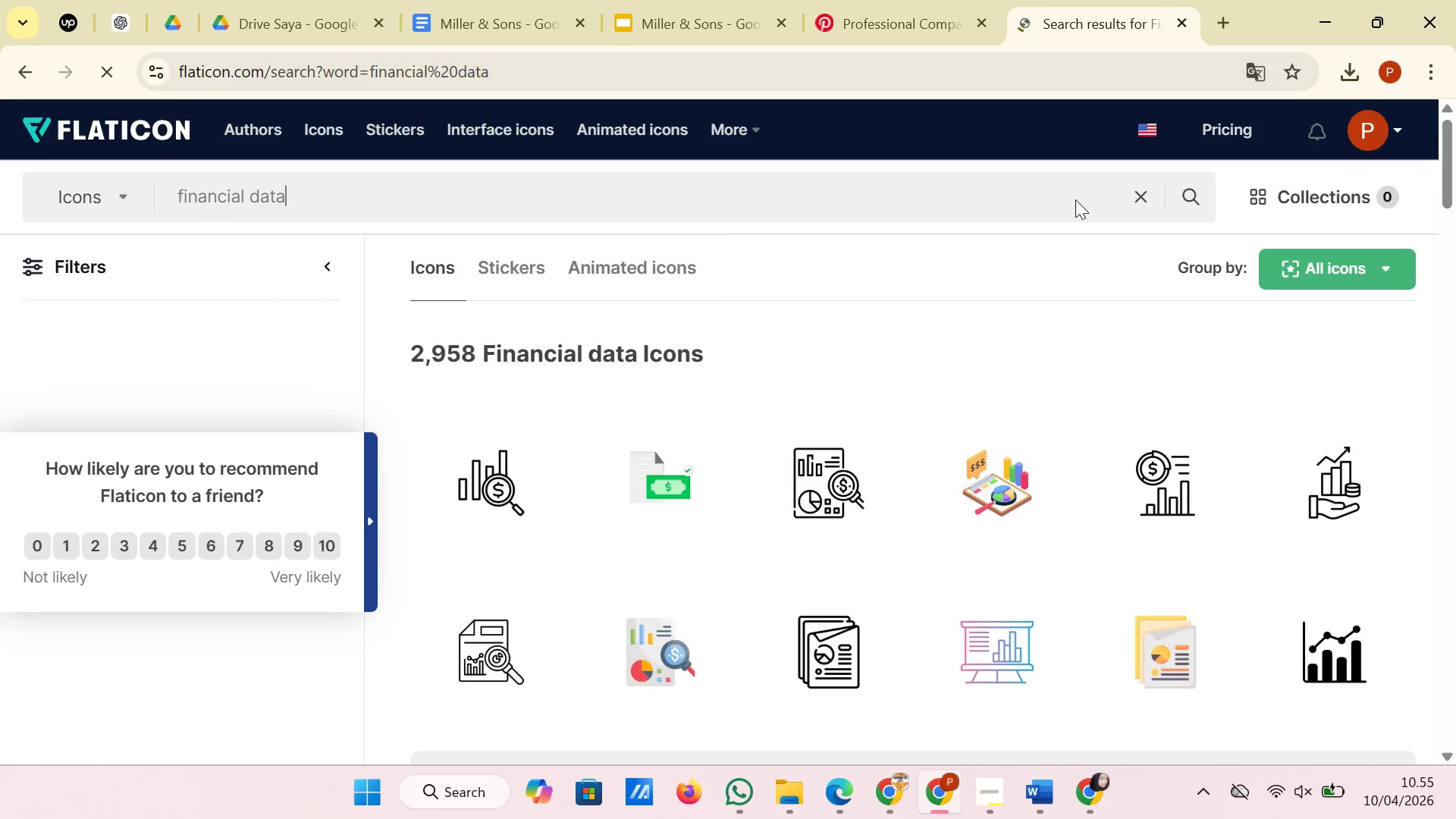 
wait(5.12)
 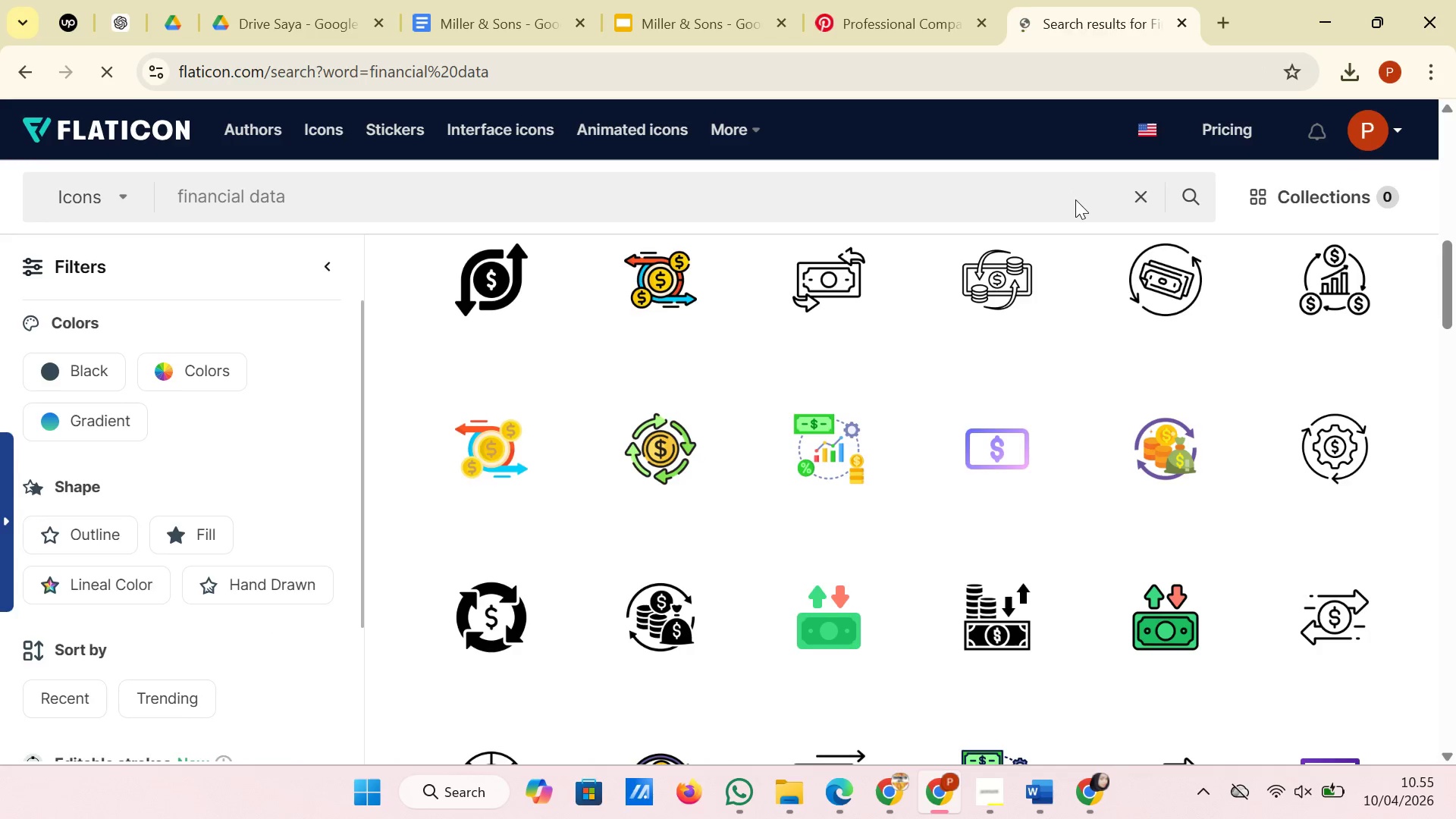 
scroll: coordinate [808, 491], scroll_direction: down, amount: 7.0
 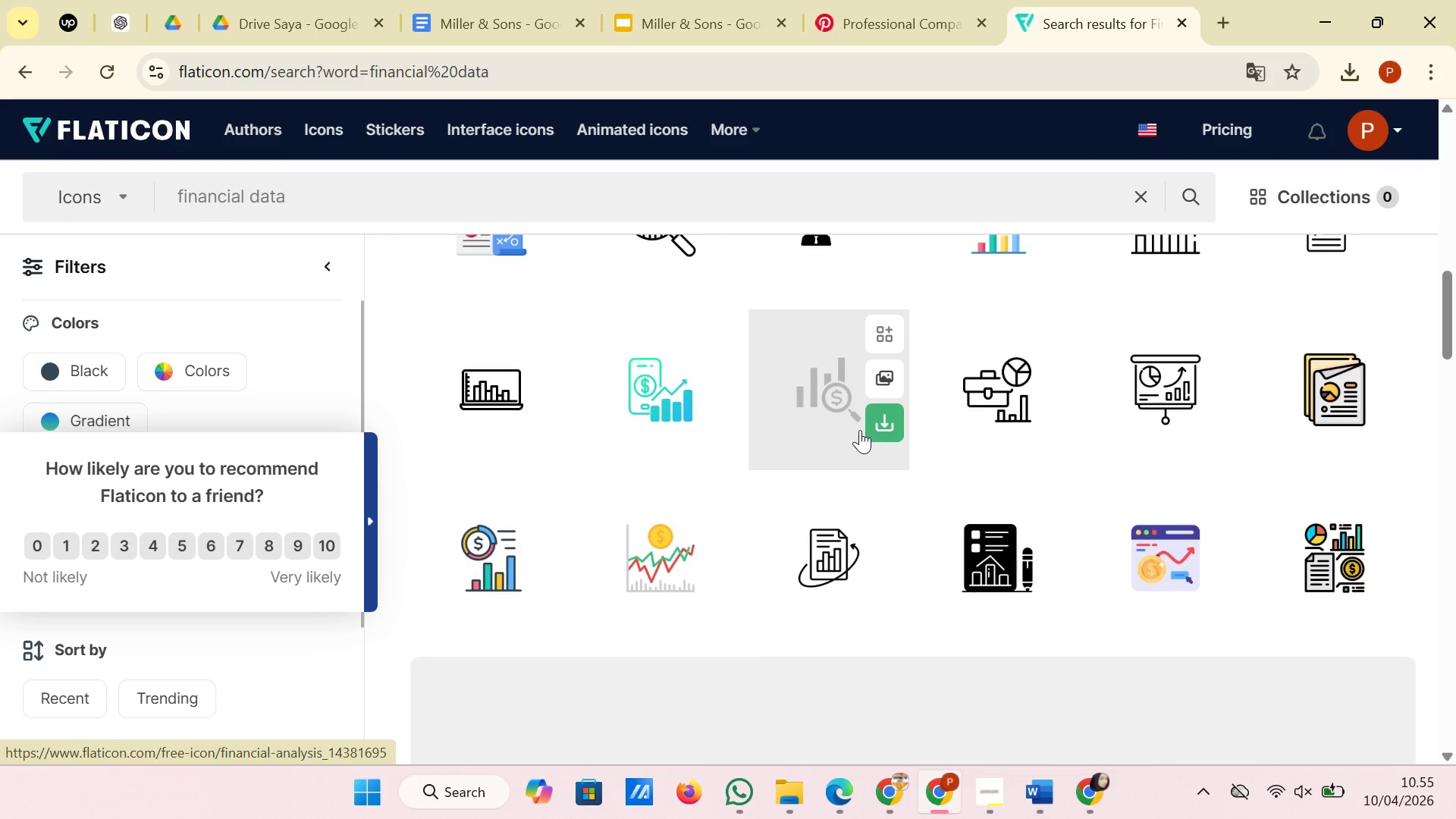 
left_click([893, 425])
 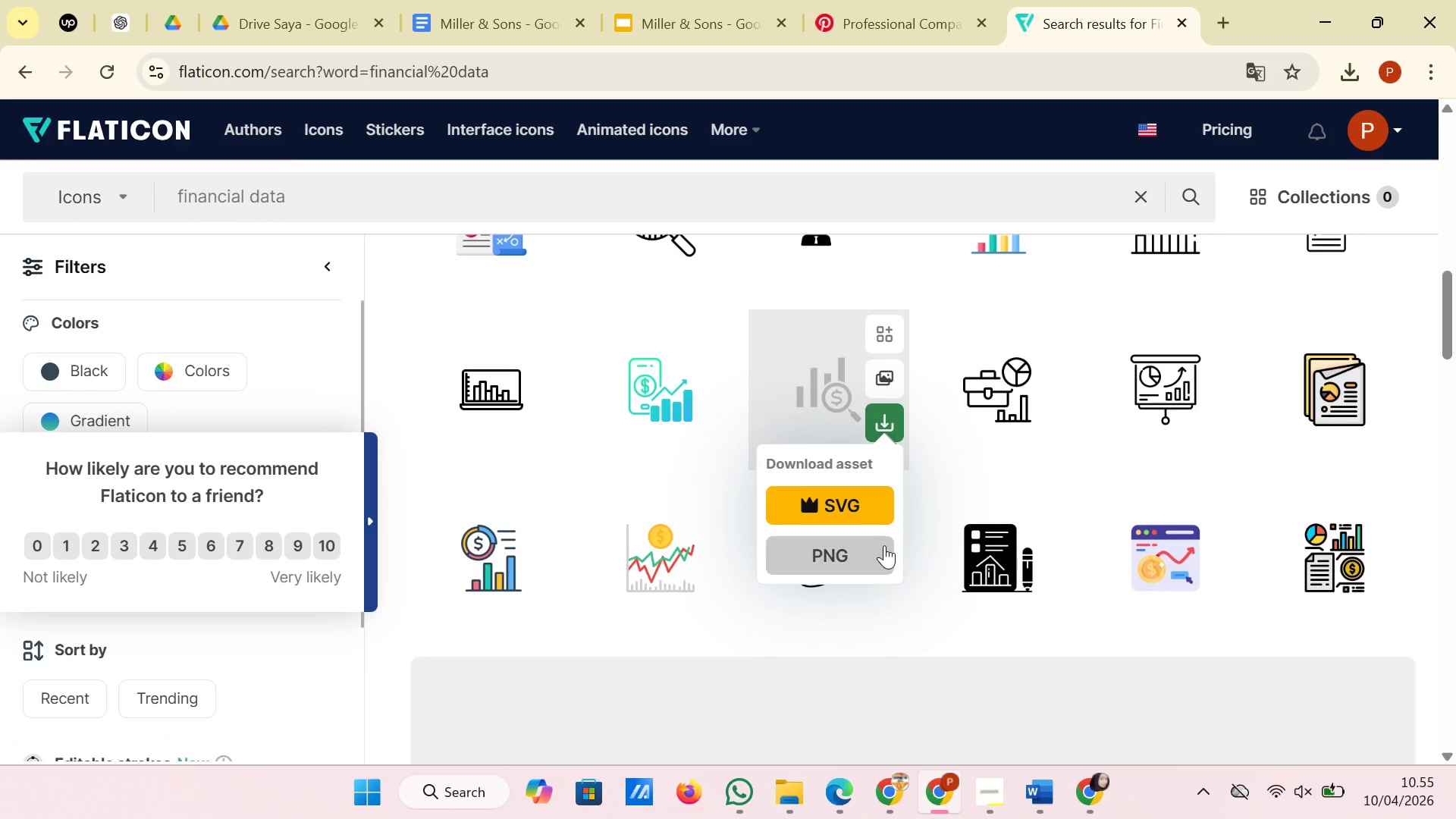 
left_click([884, 545])
 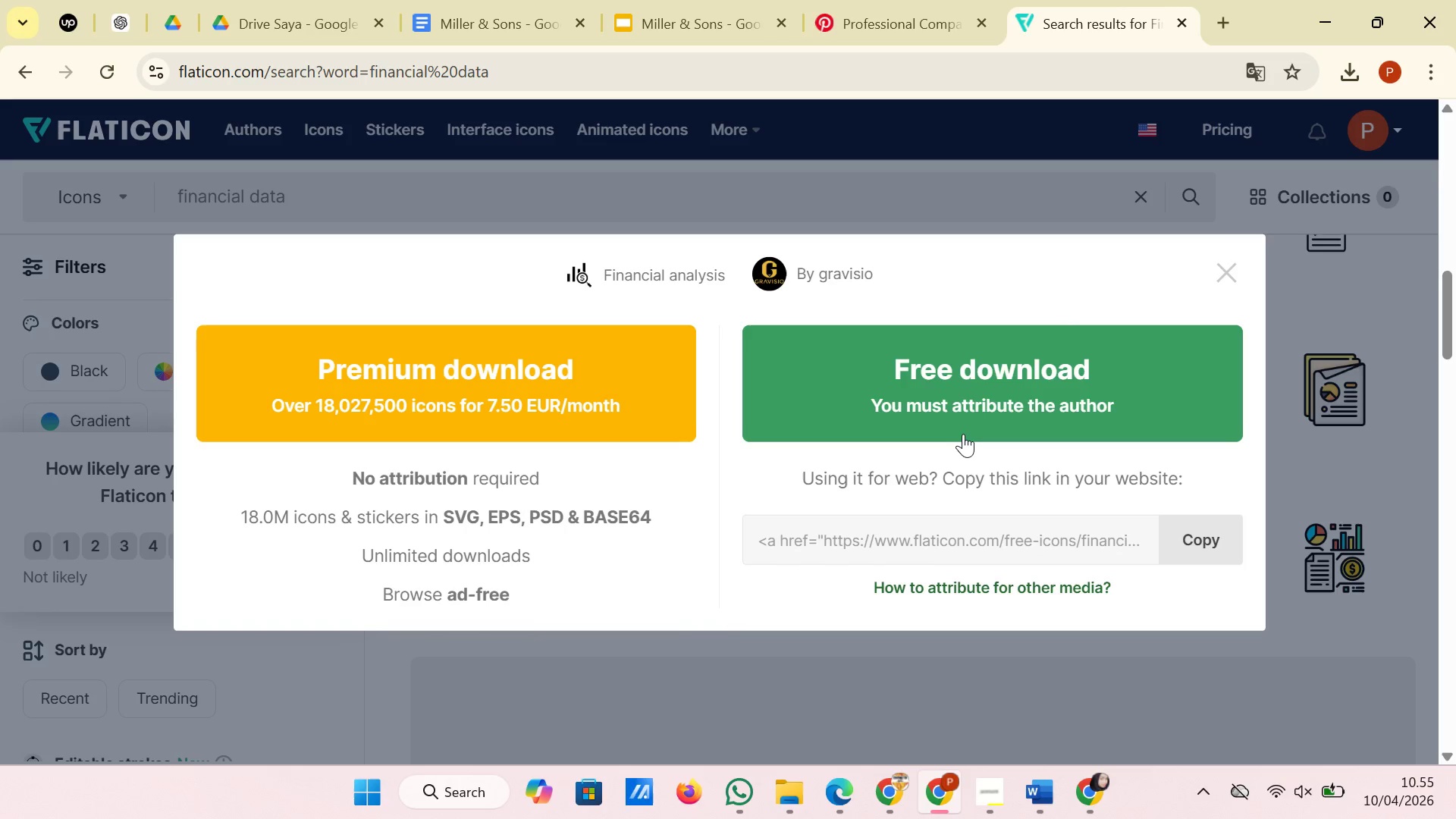 
left_click([963, 434])
 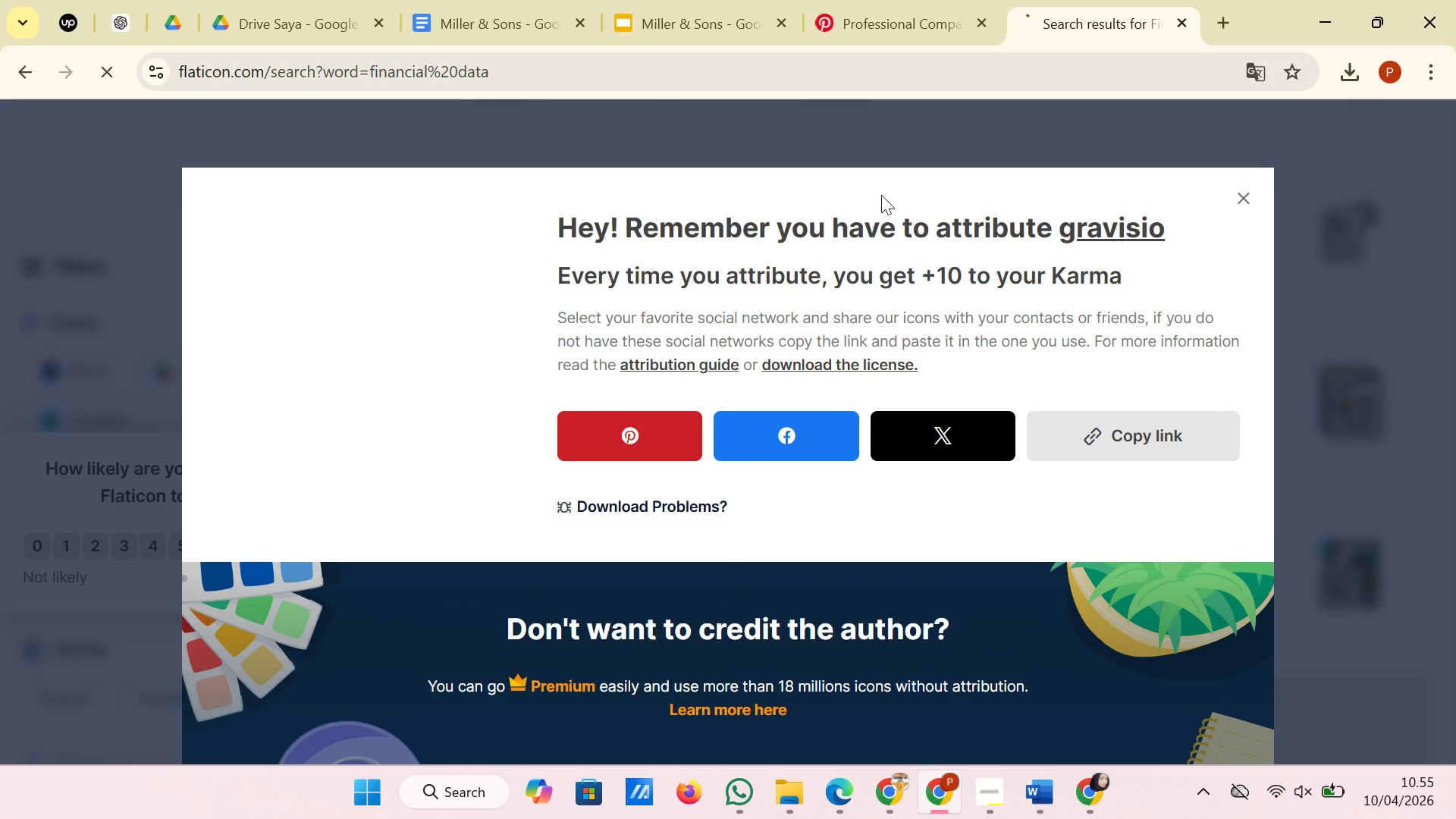 
left_click([711, 20])
 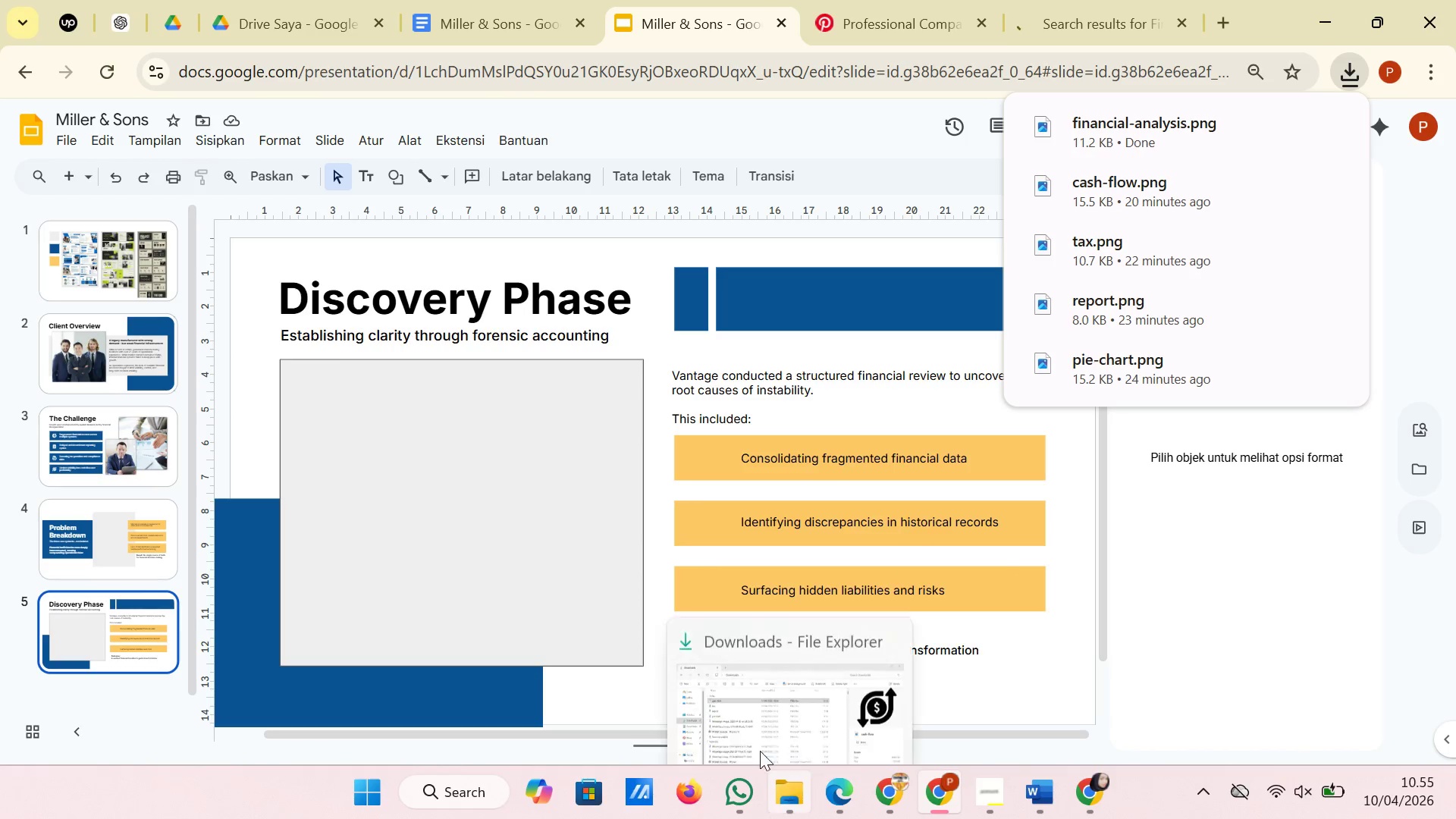 
left_click([766, 731])
 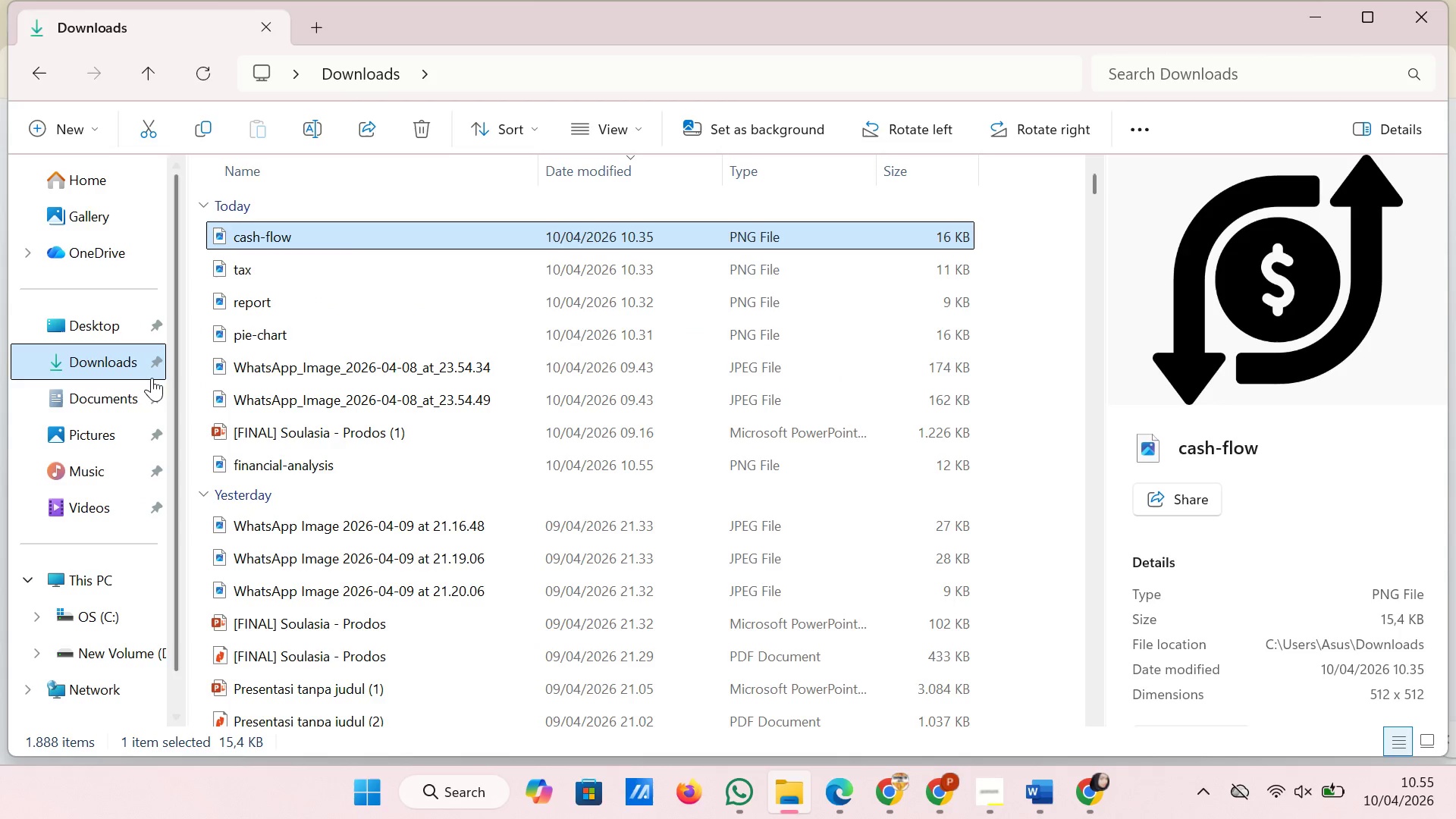 
left_click([149, 376])
 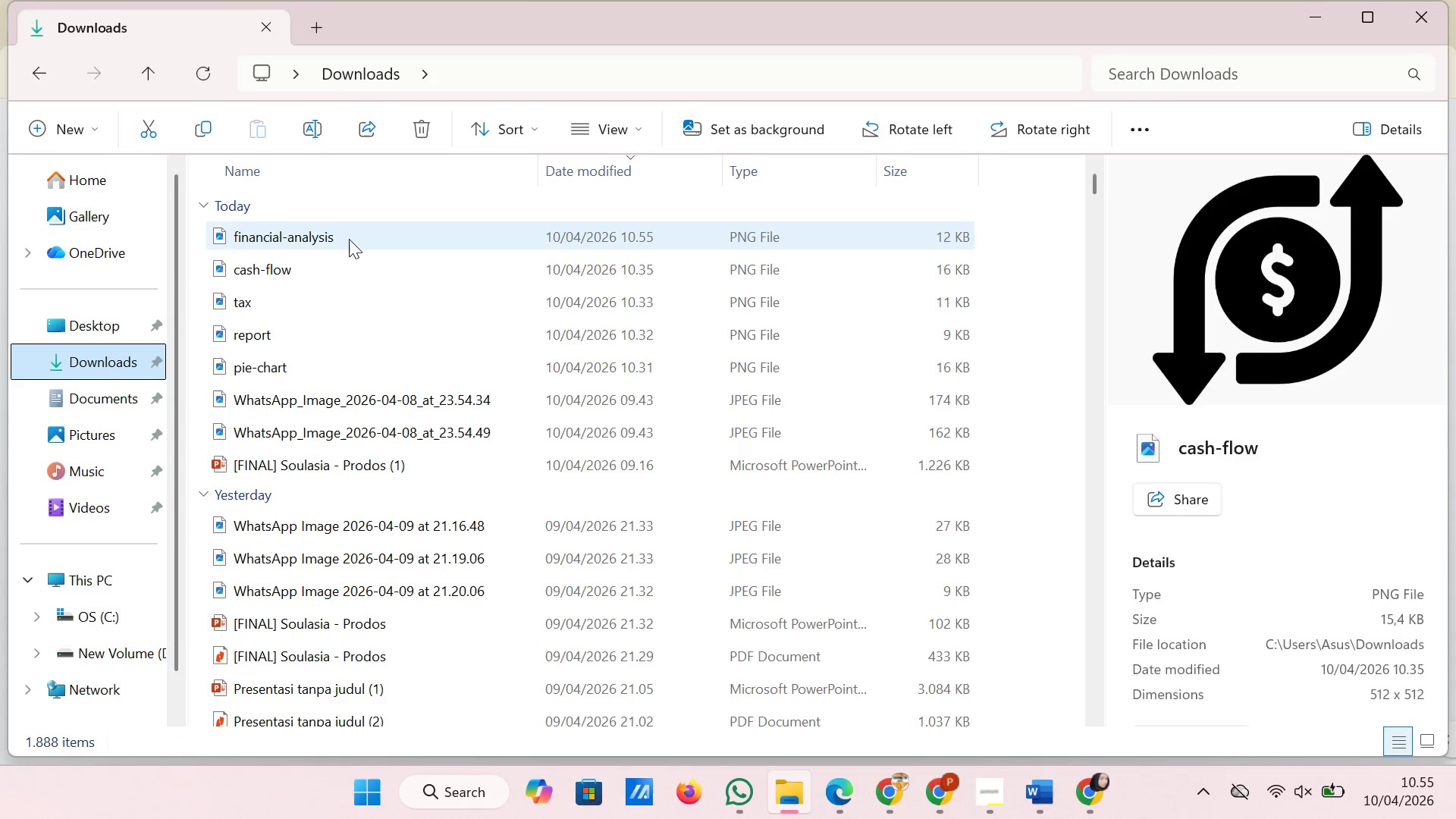 
left_click([349, 239])
 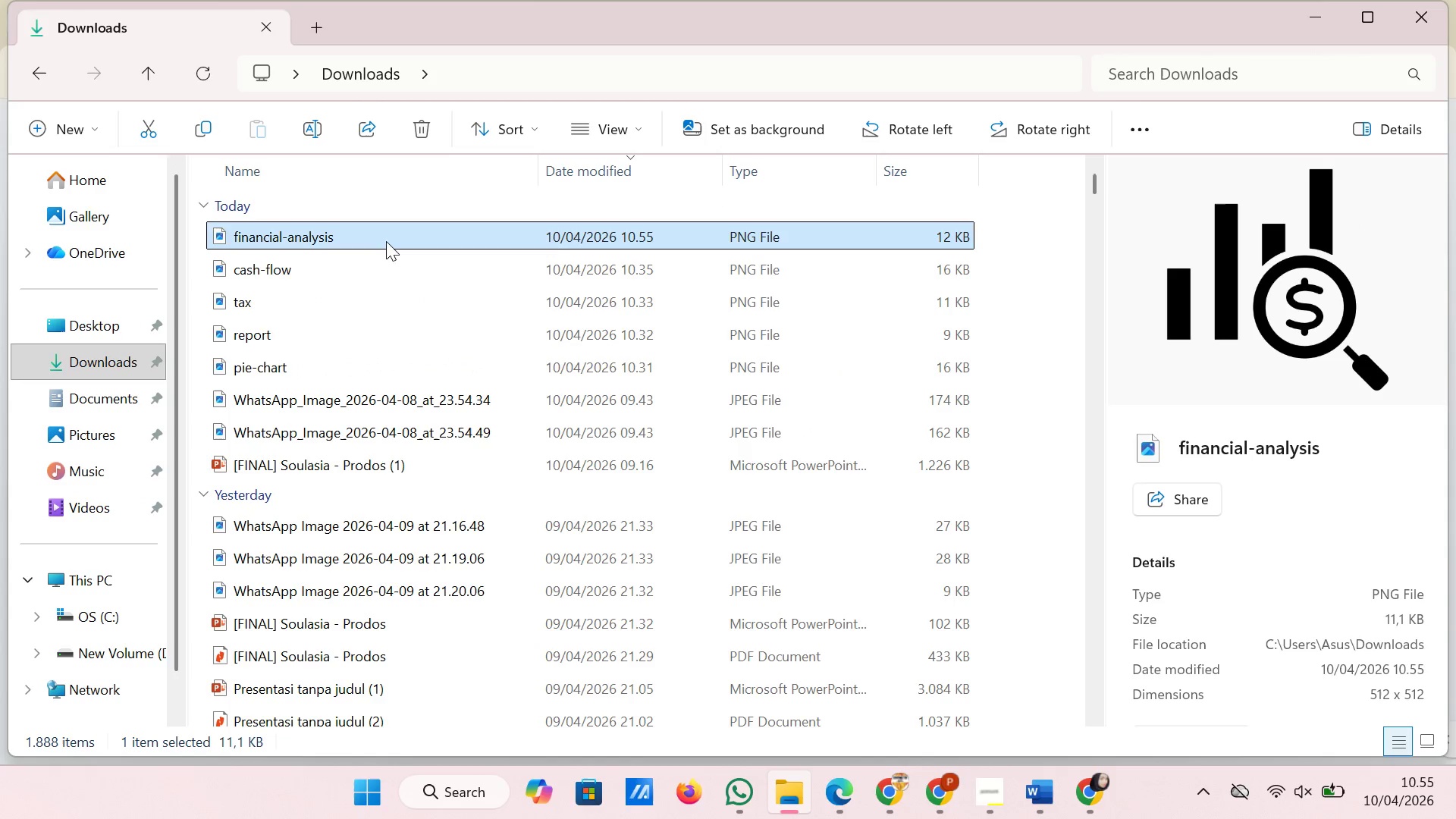 
left_click_drag(start_coordinate=[386, 241], to_coordinate=[933, 682])
 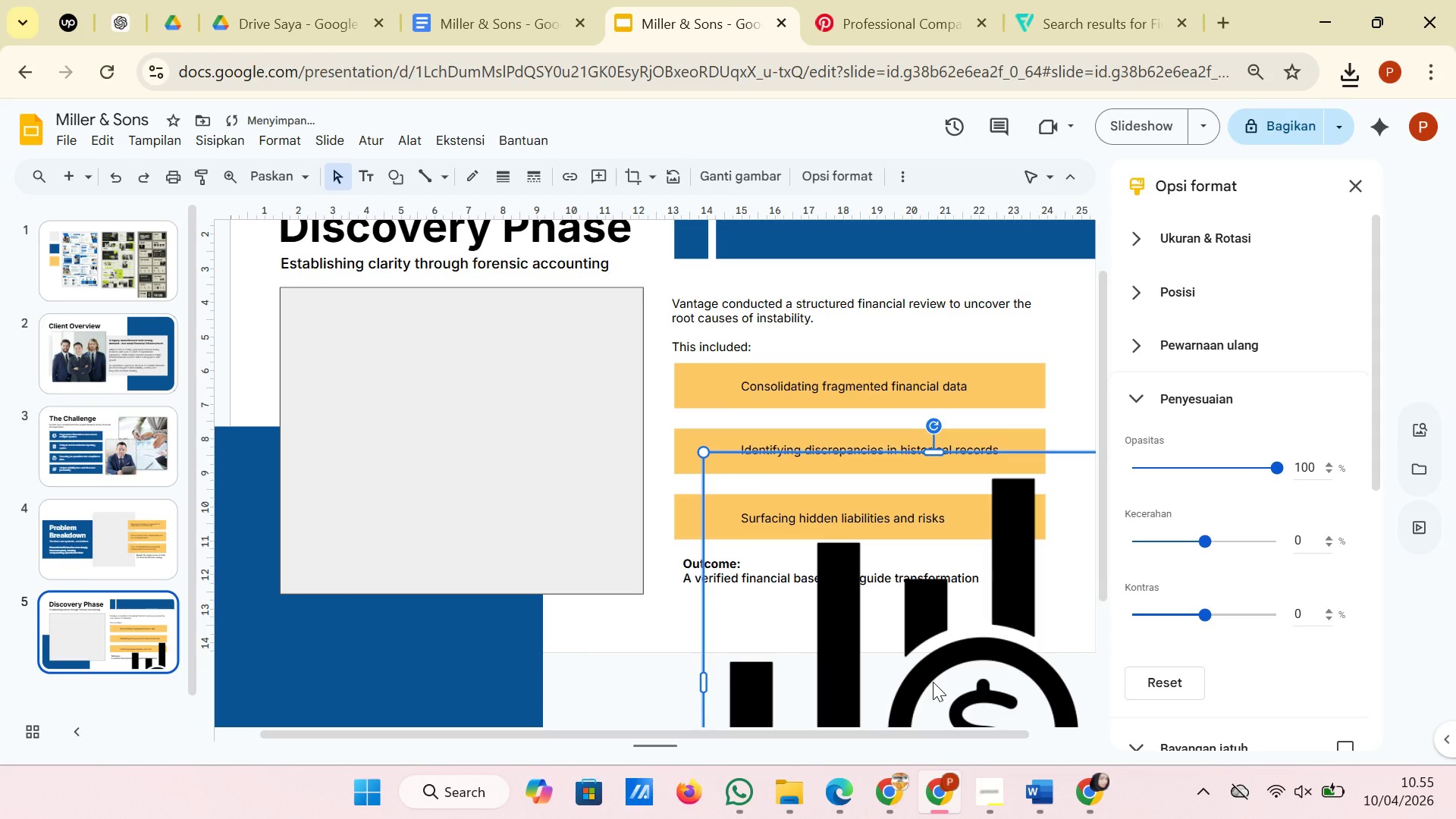 
left_click_drag(start_coordinate=[933, 682], to_coordinate=[792, 464])
 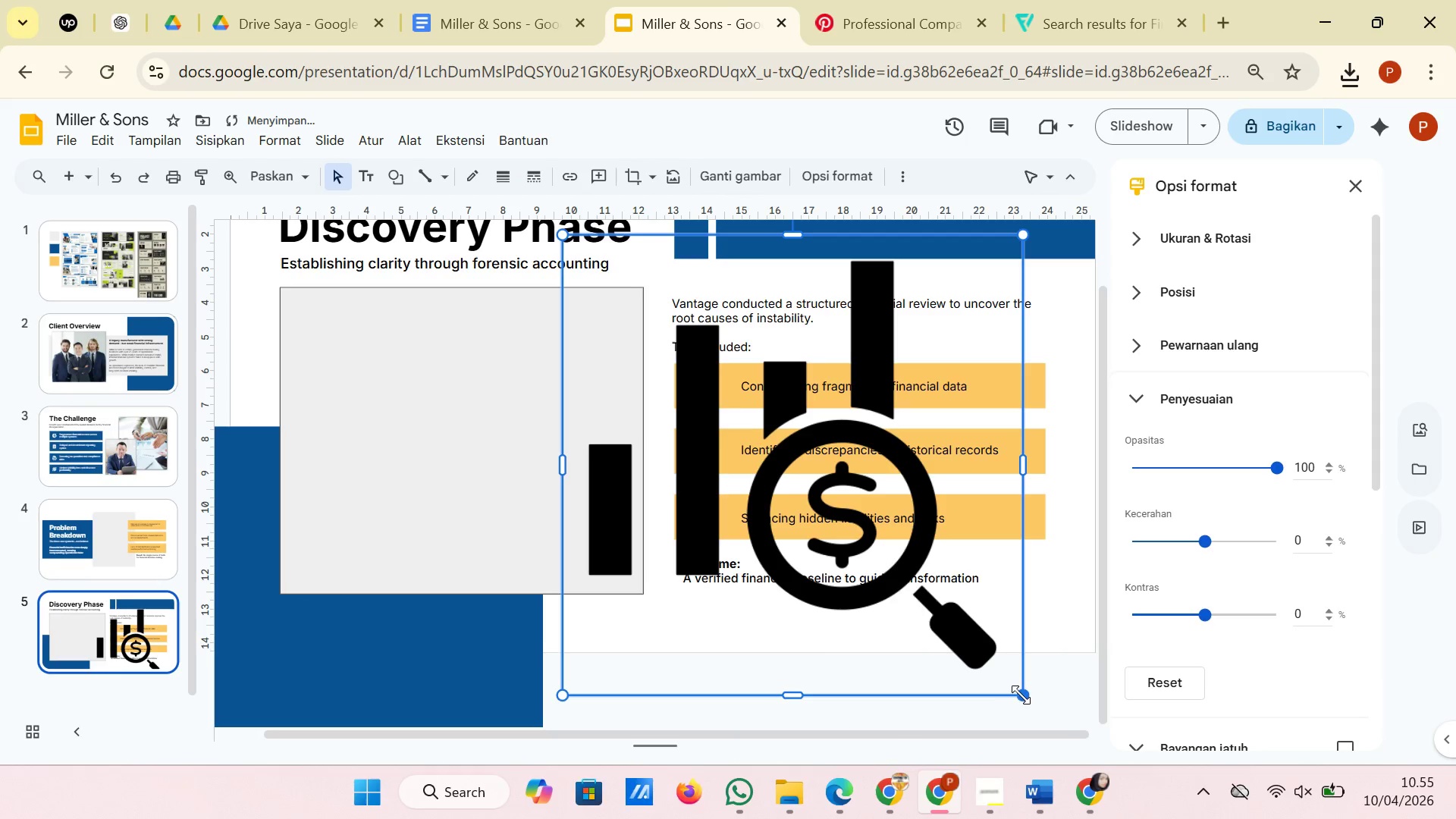 
left_click_drag(start_coordinate=[1021, 694], to_coordinate=[606, 274])
 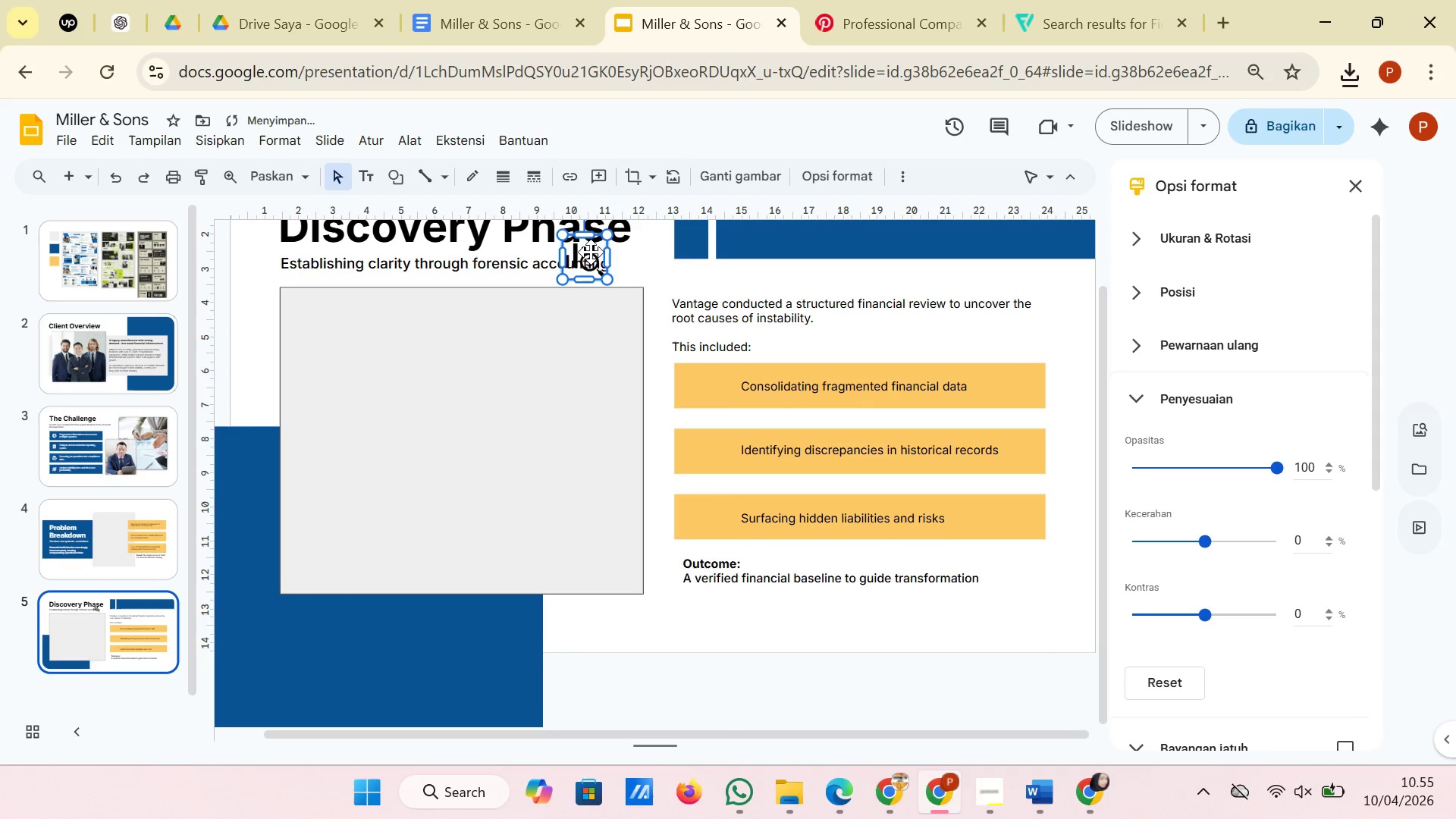 
left_click_drag(start_coordinate=[591, 252], to_coordinate=[709, 378])
 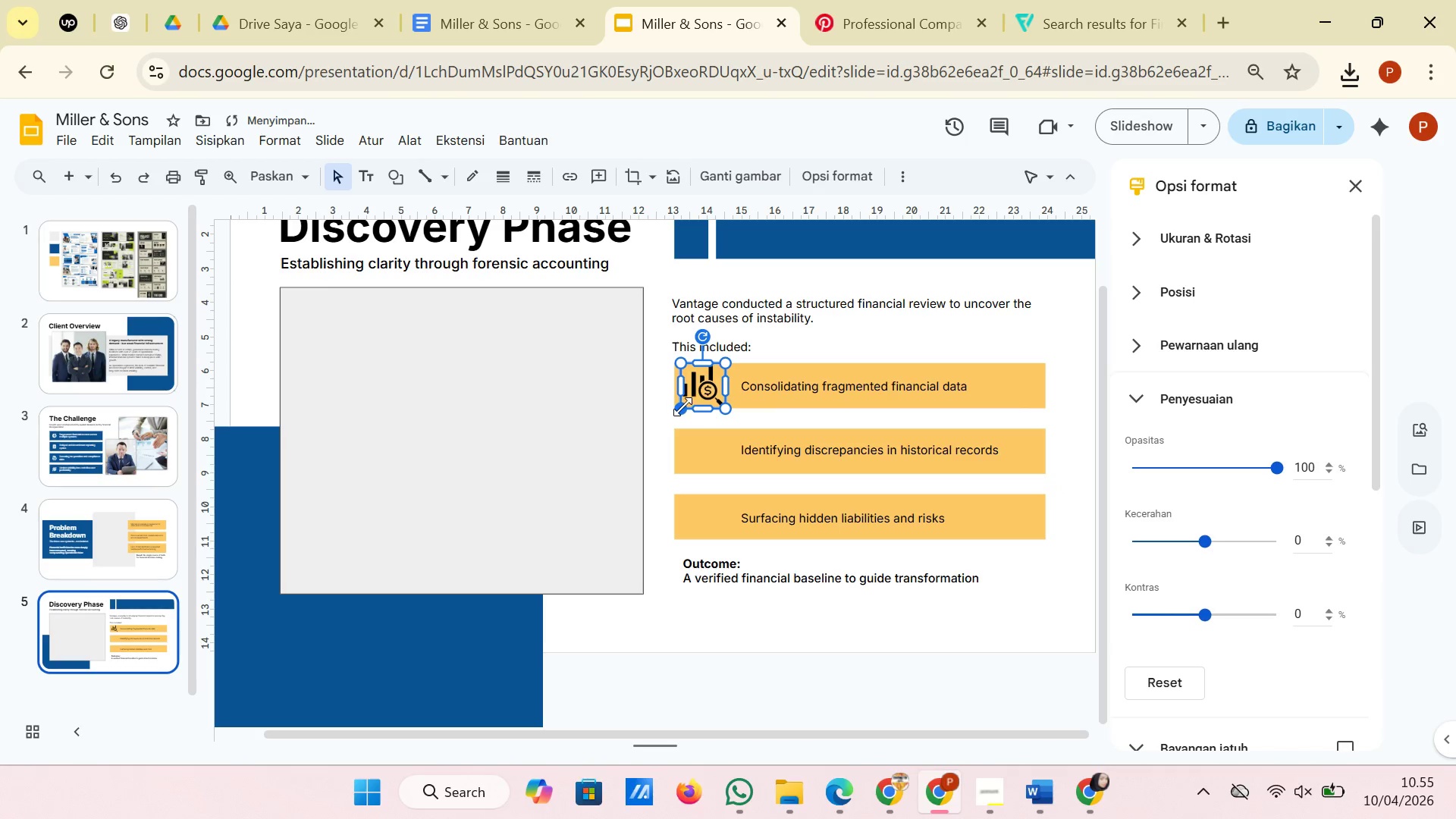 
left_click_drag(start_coordinate=[682, 406], to_coordinate=[696, 396])
 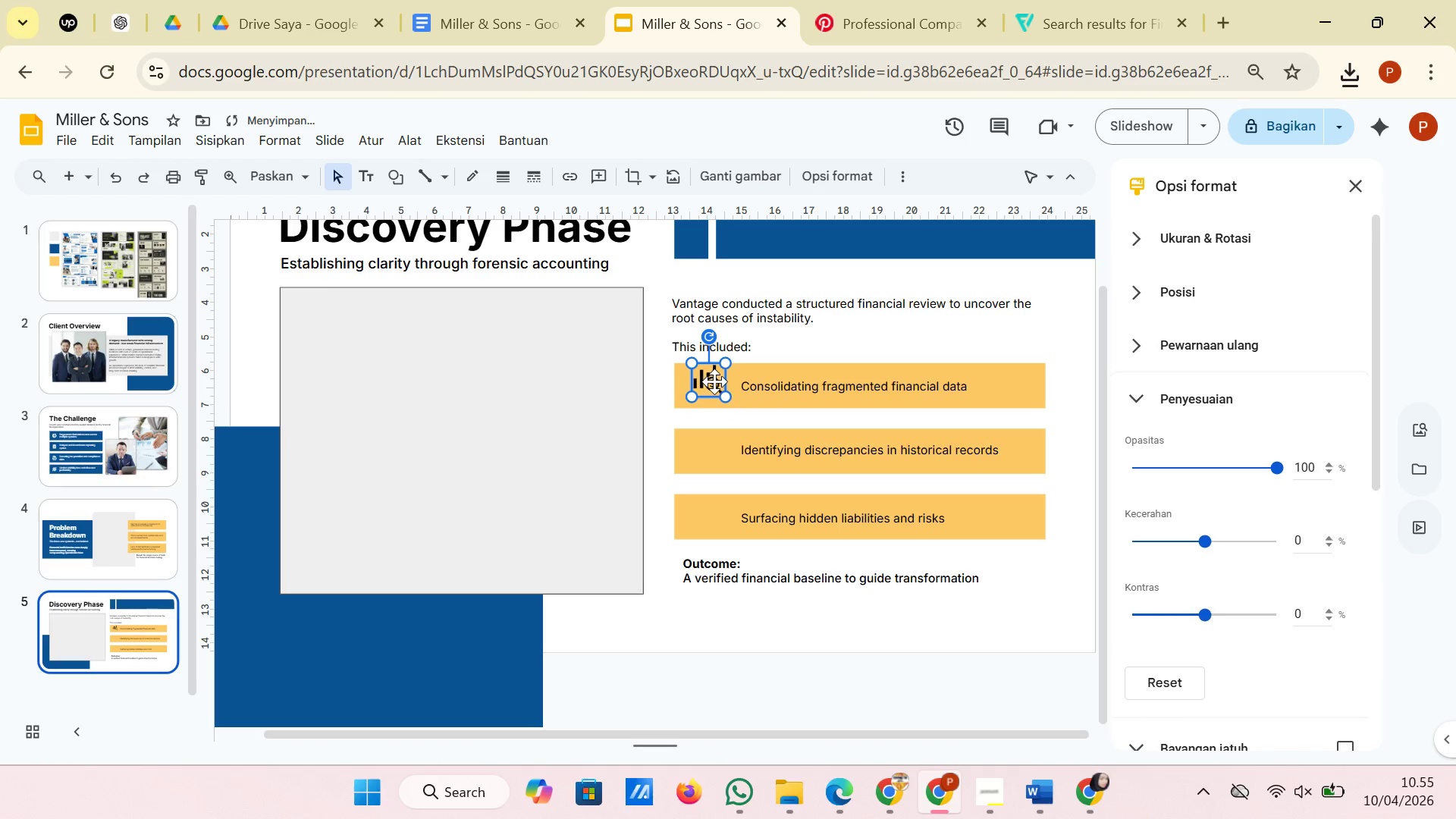 
left_click_drag(start_coordinate=[714, 381], to_coordinate=[711, 389])
 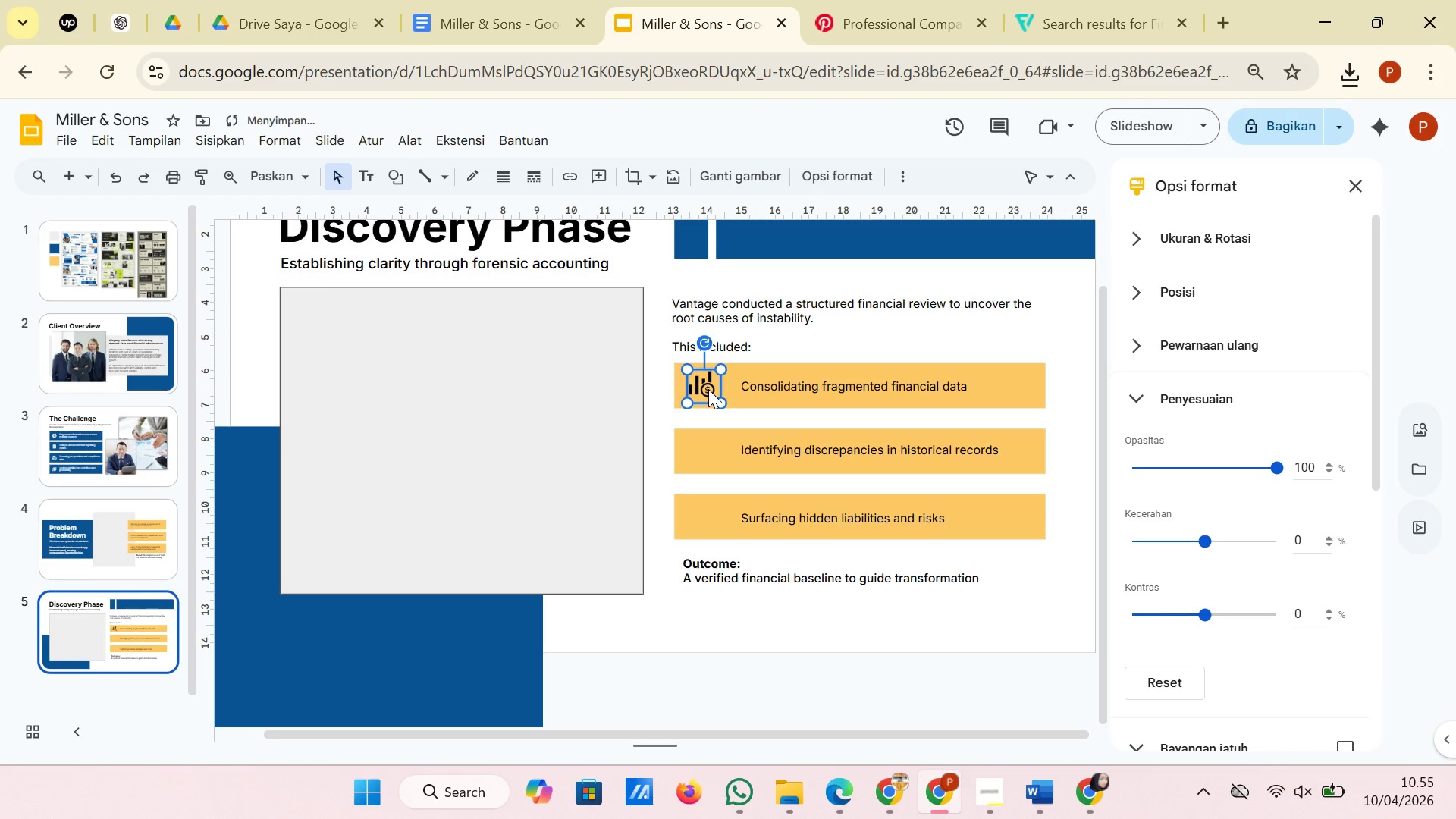 
left_click_drag(start_coordinate=[706, 389], to_coordinate=[711, 389])
 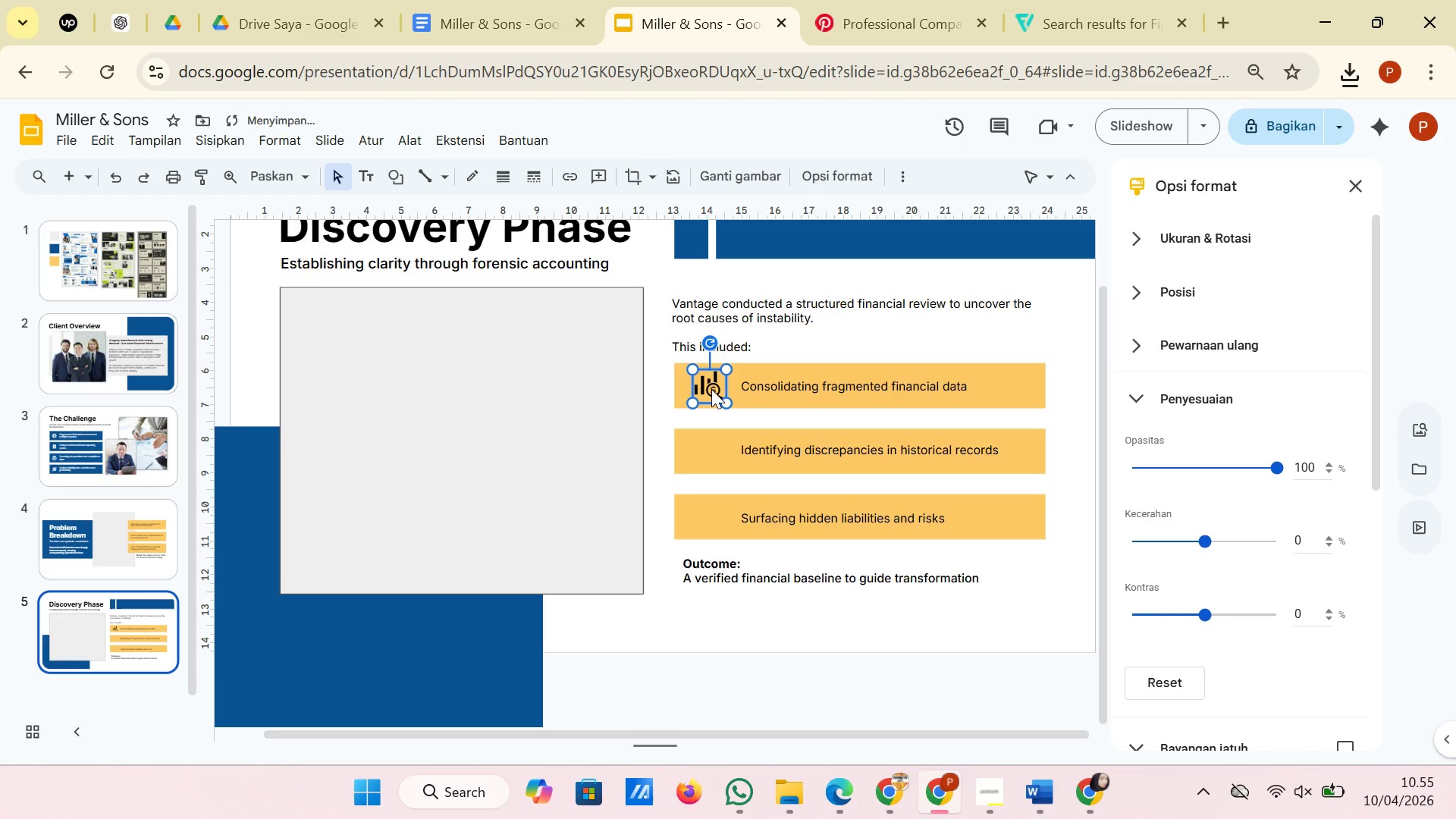 
left_click([711, 389])
 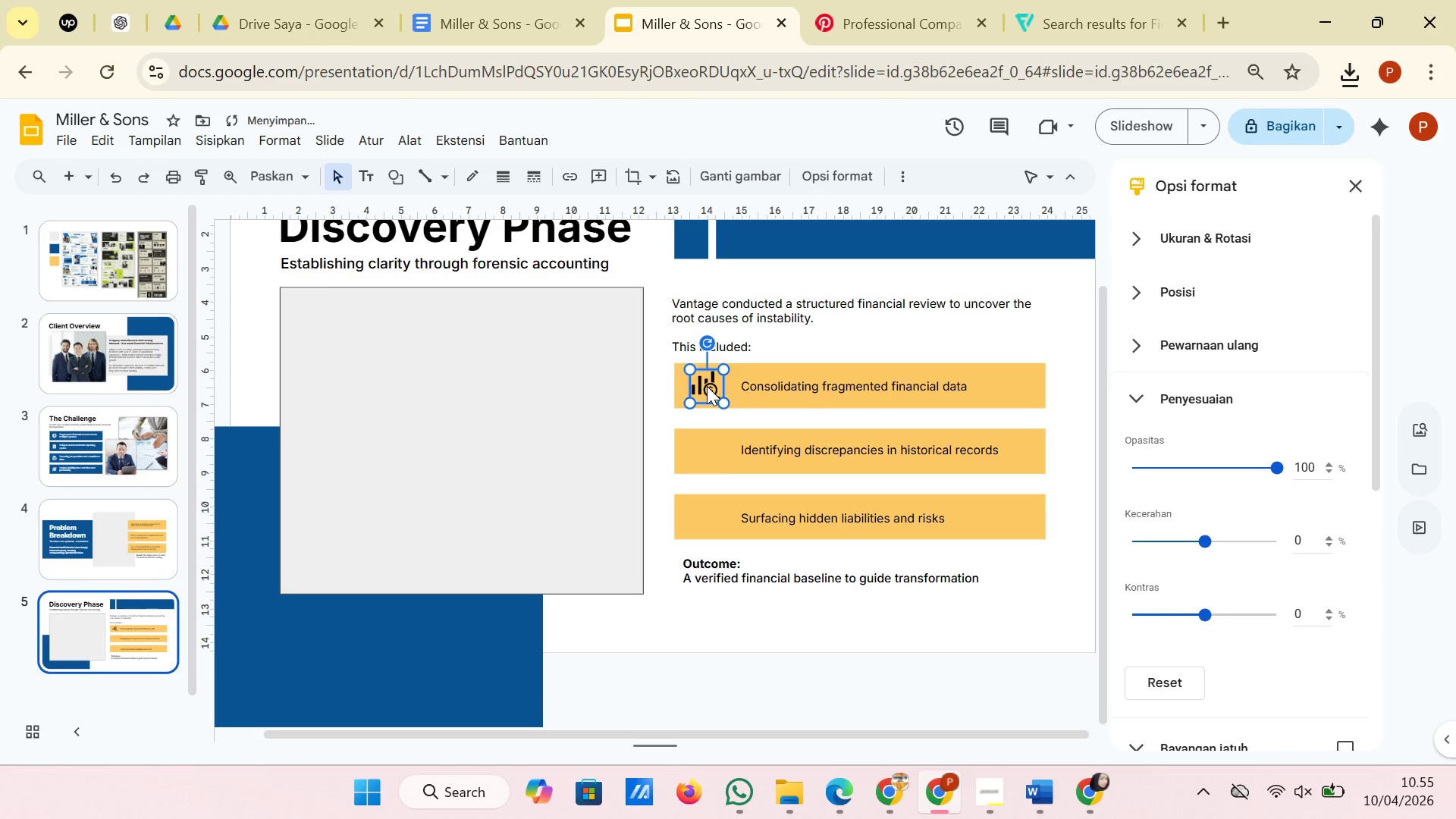 
left_click([654, 418])
 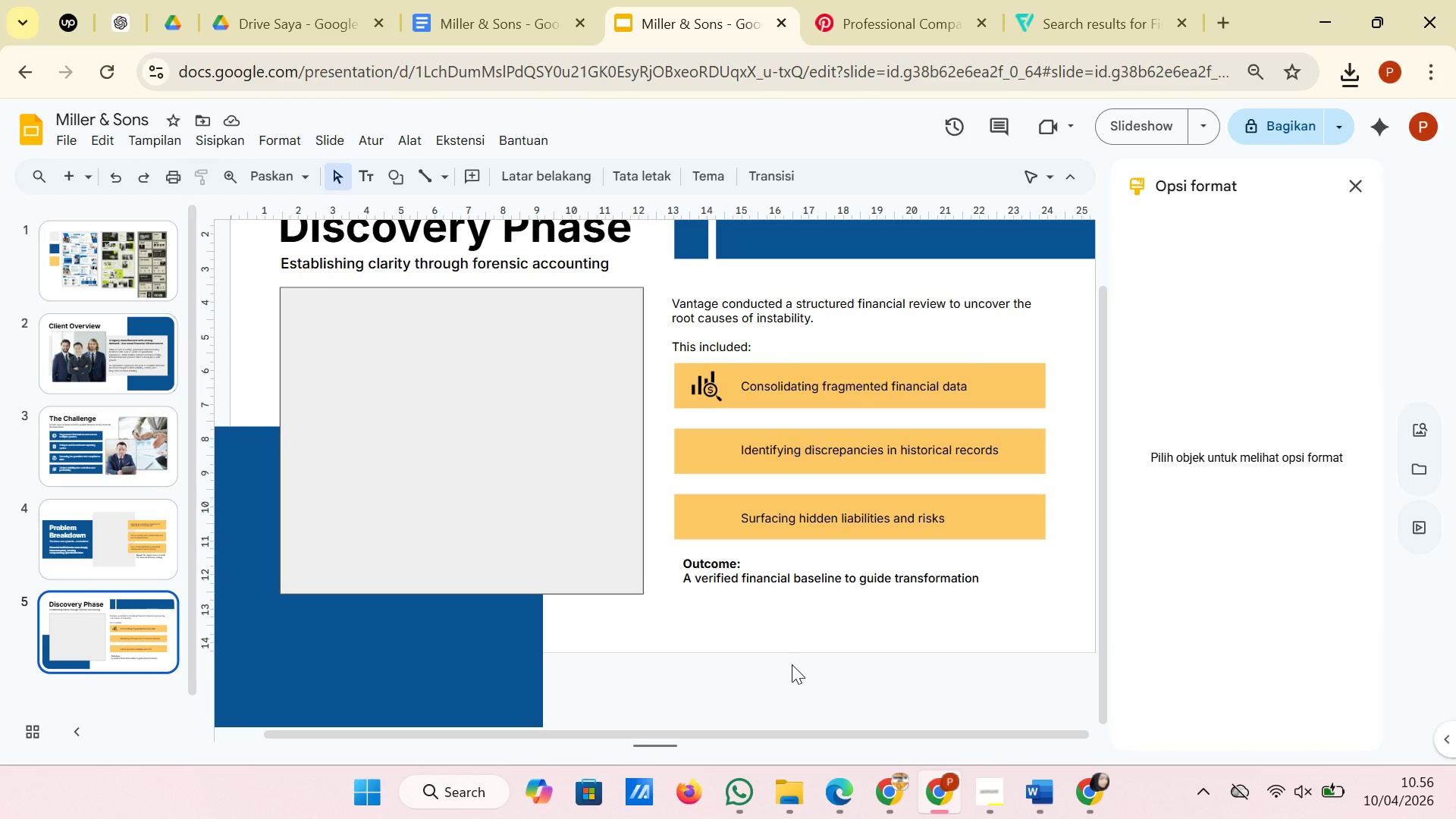 
wait(10.97)
 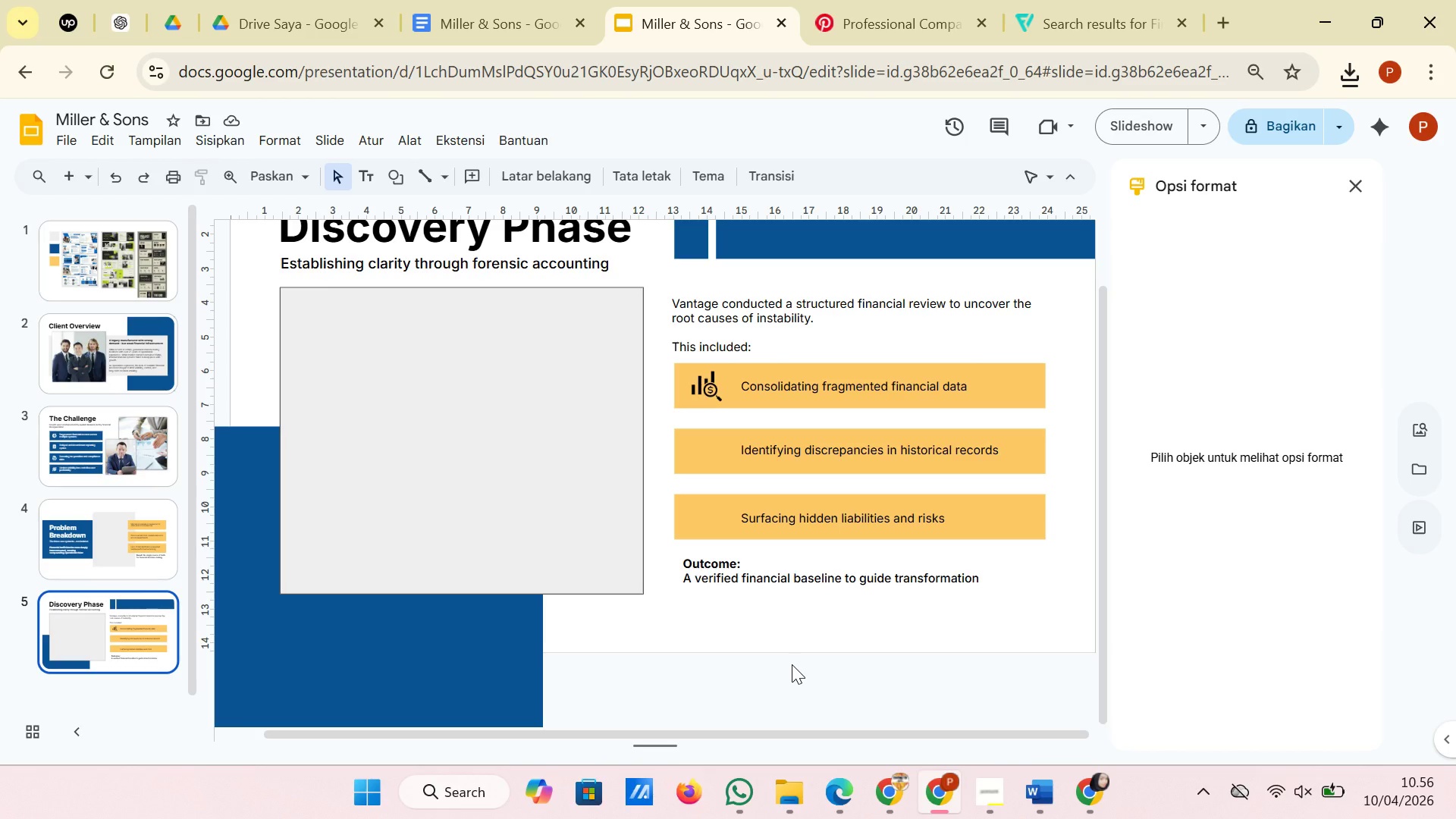 
left_click([713, 397])
 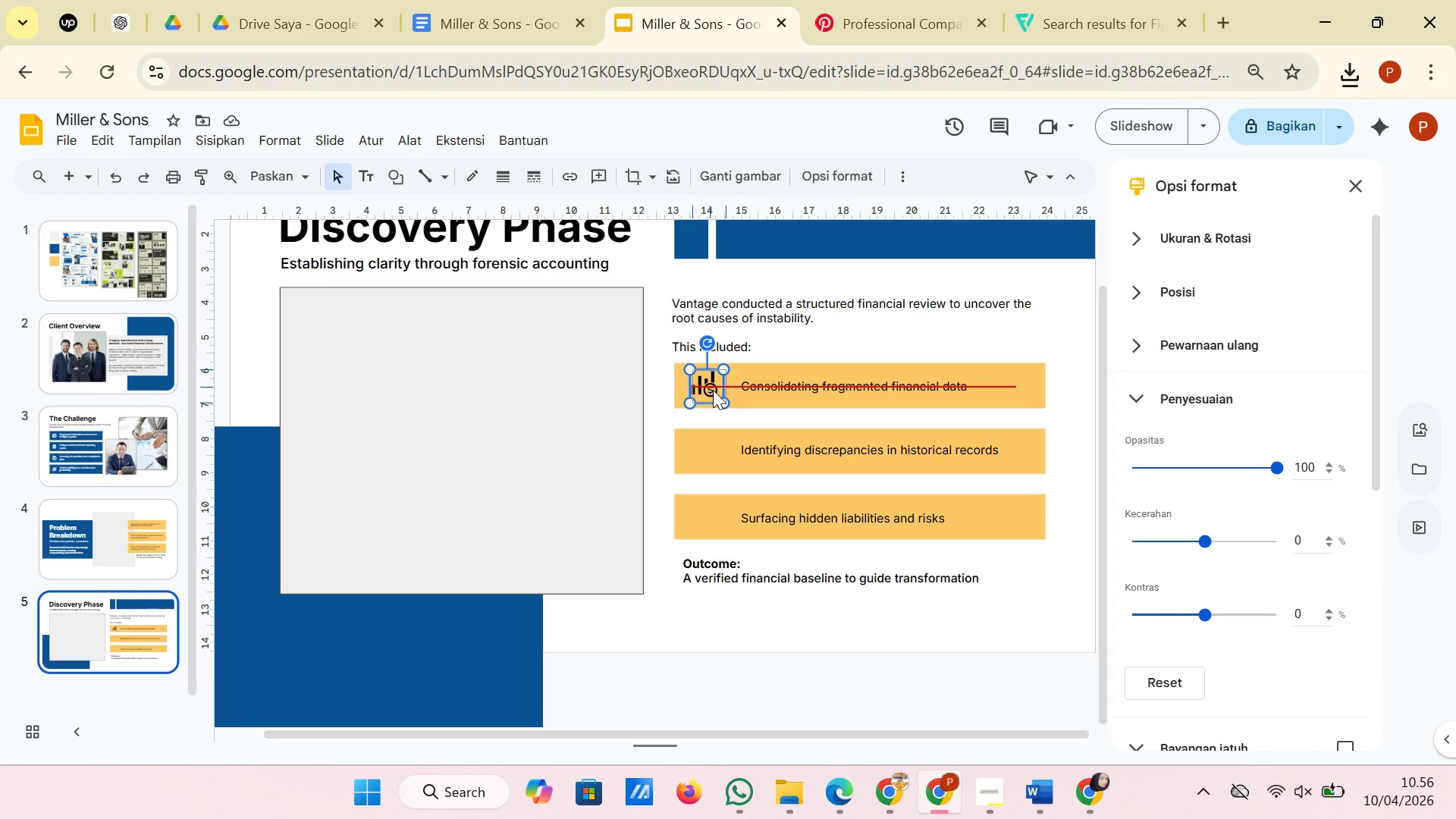 
wait(7.72)
 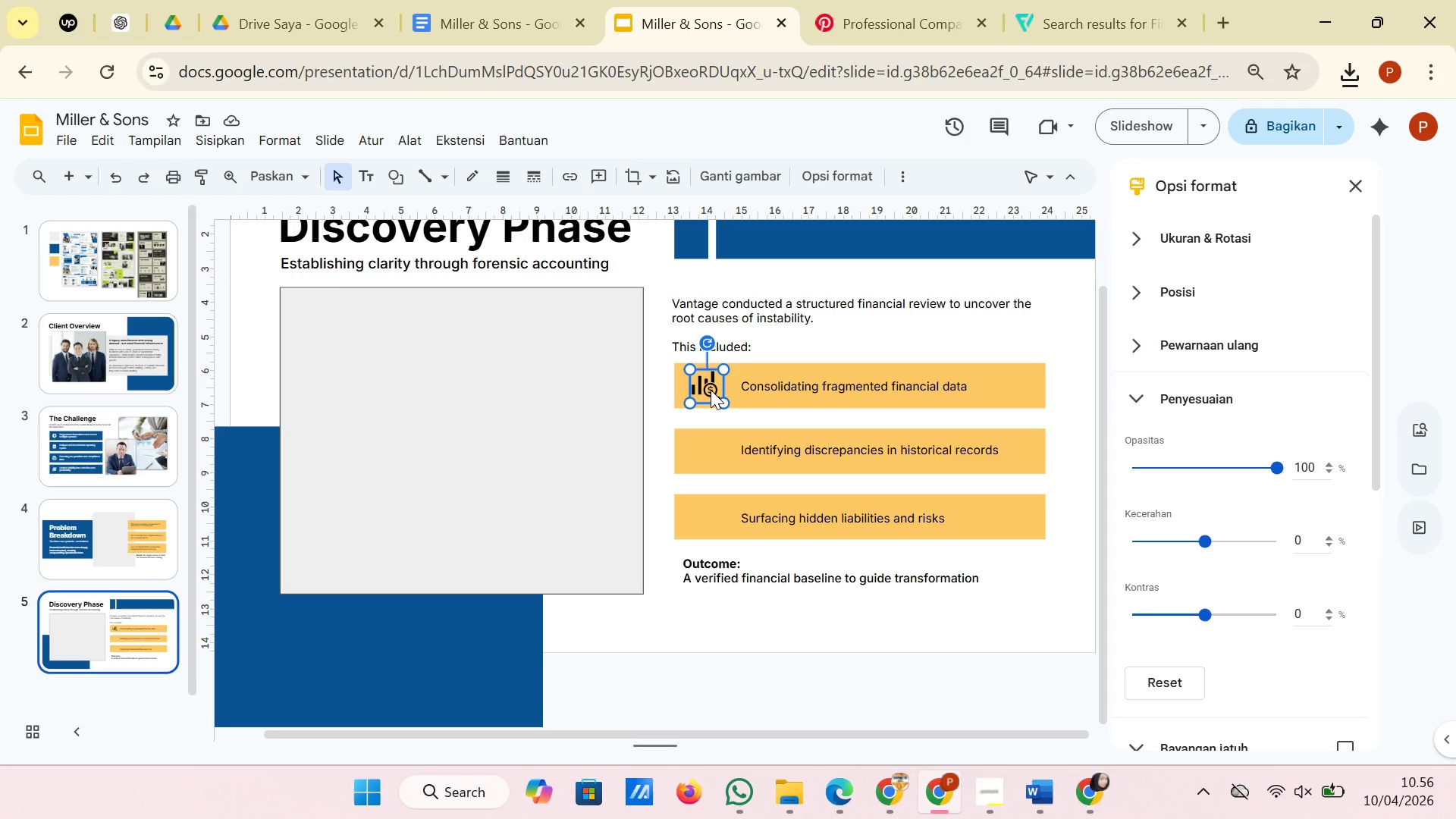 
left_click([671, 443])
 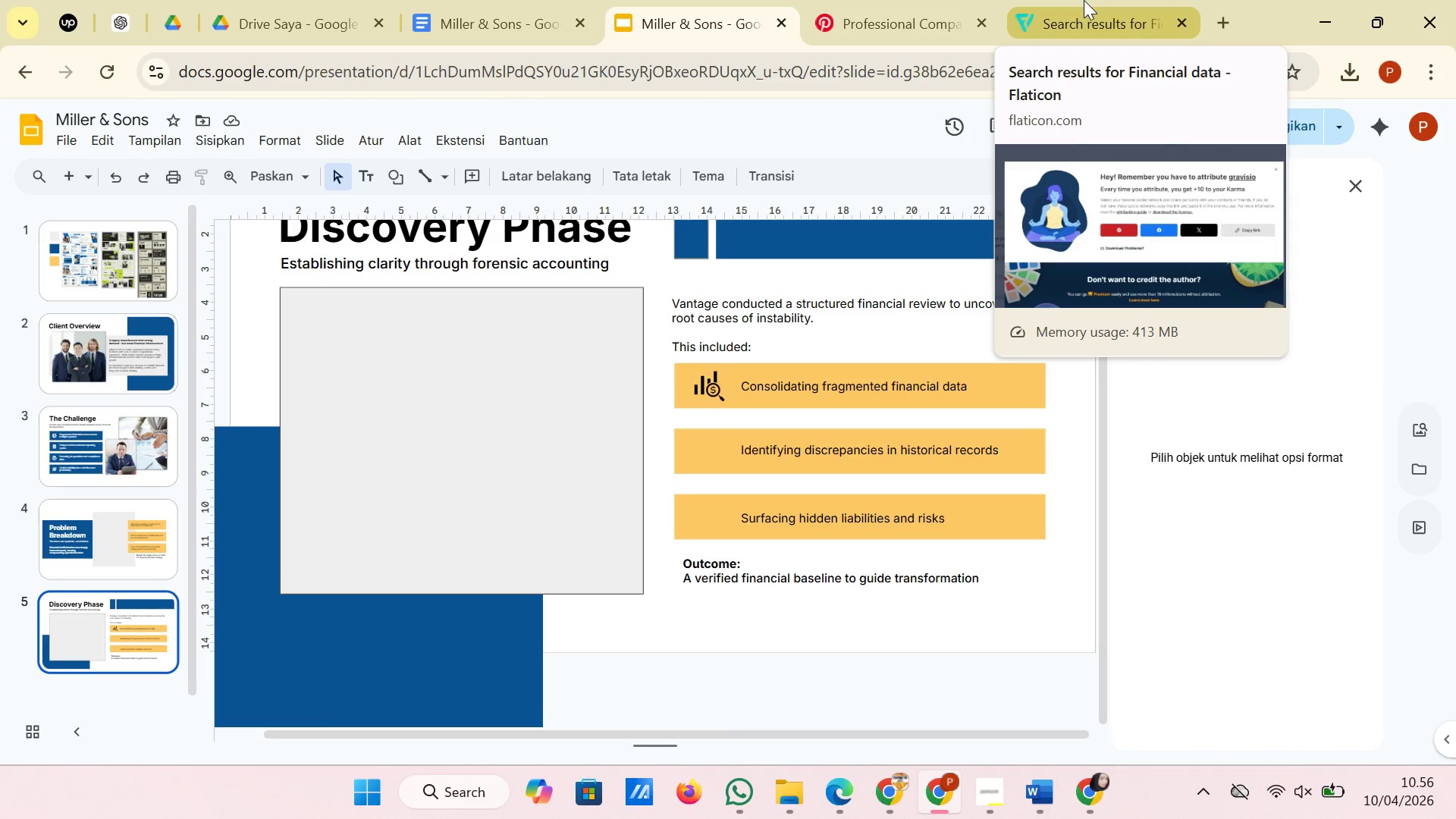 
wait(27.53)
 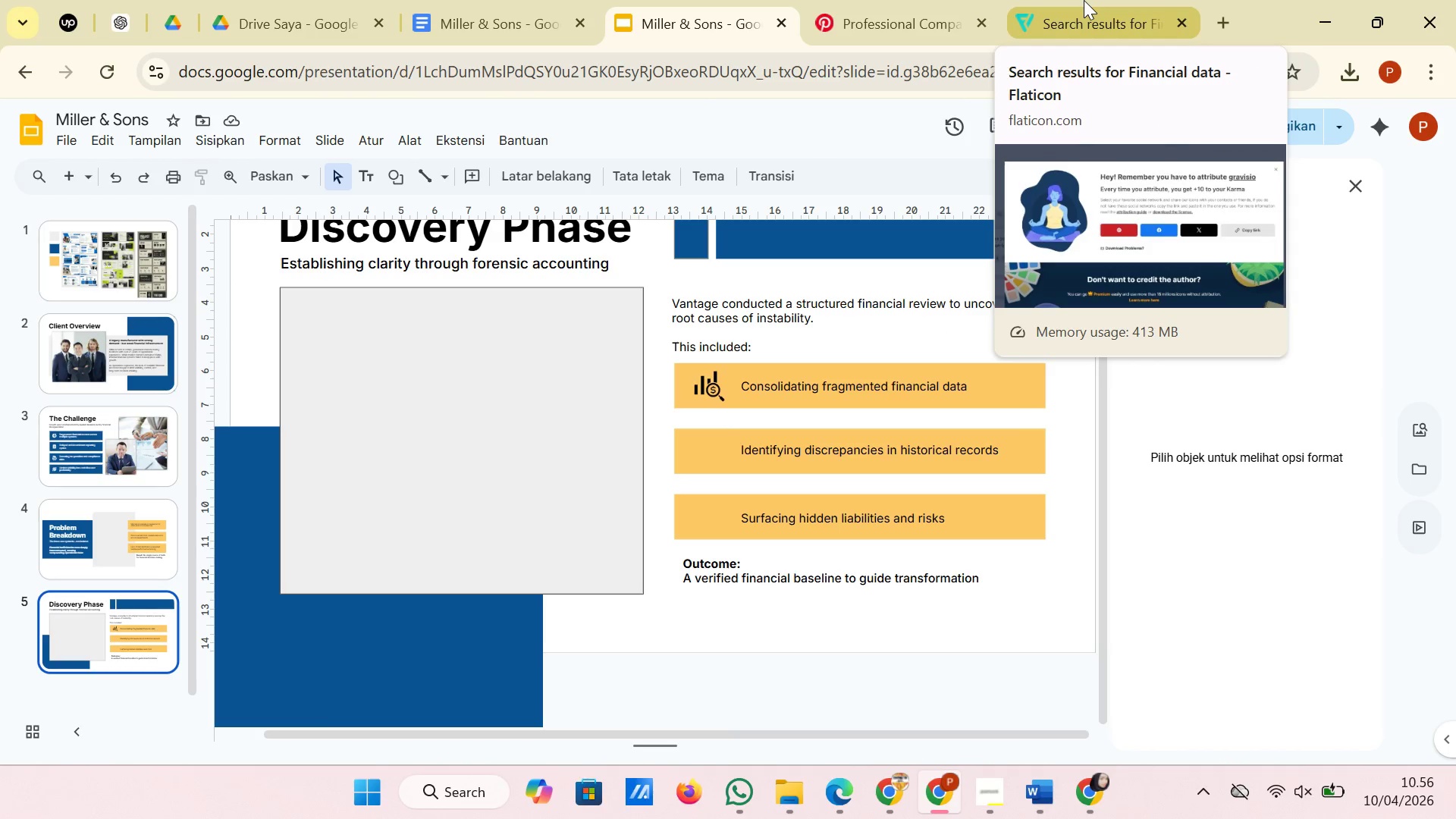 
left_click_drag(start_coordinate=[1084, 0], to_coordinate=[1257, 193])
 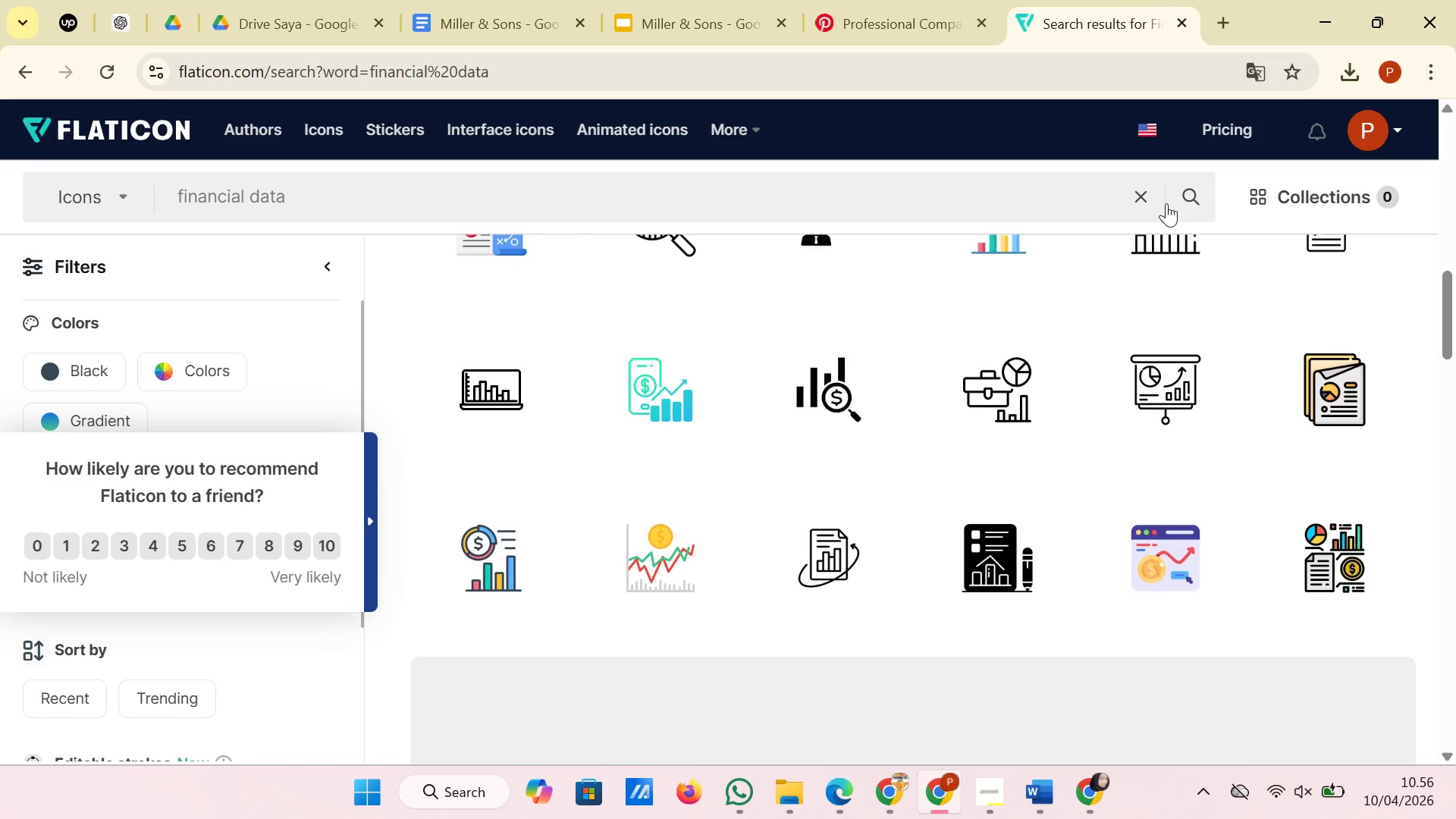 
left_click([1257, 193])
 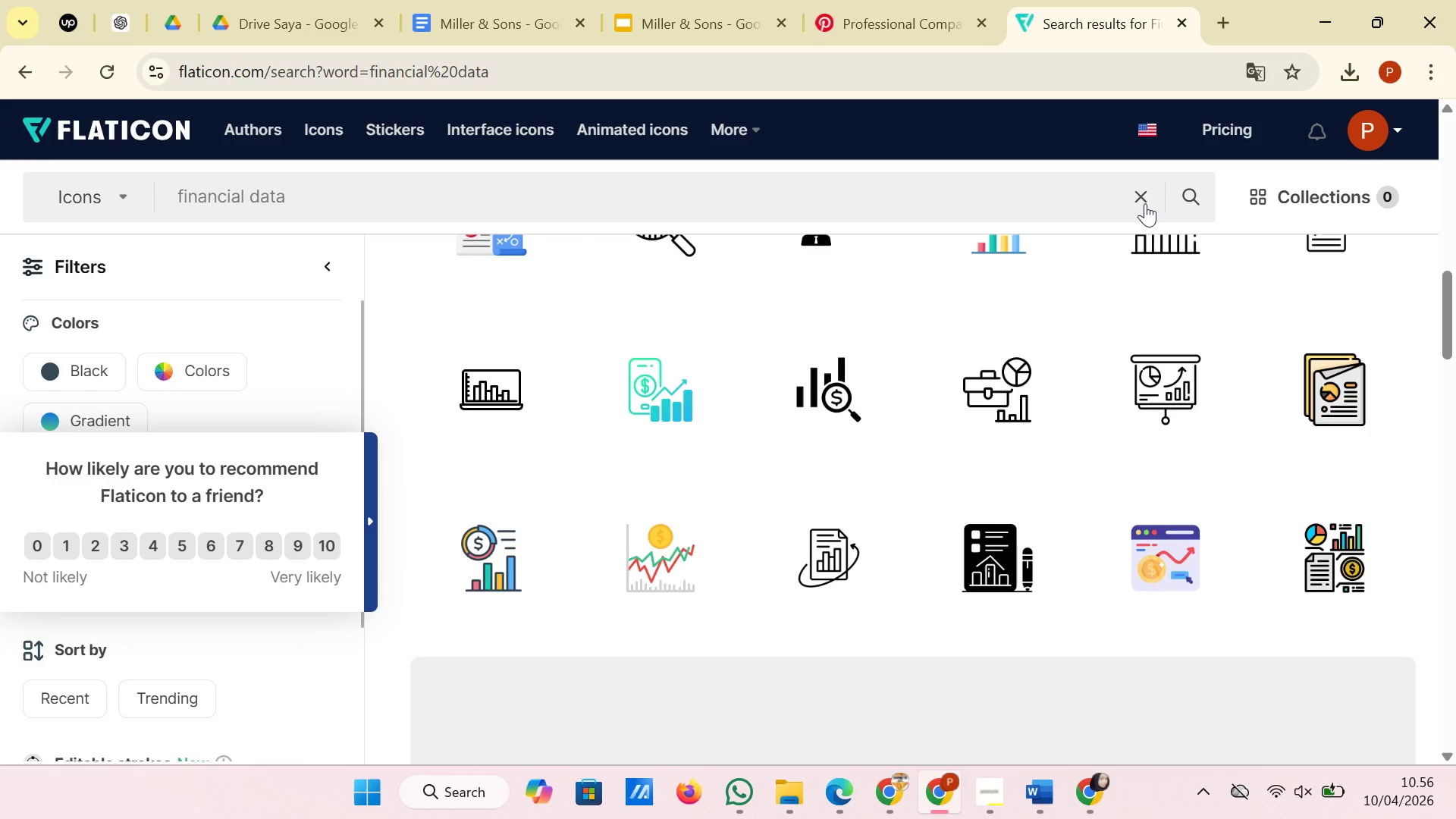 
left_click([1143, 203])
 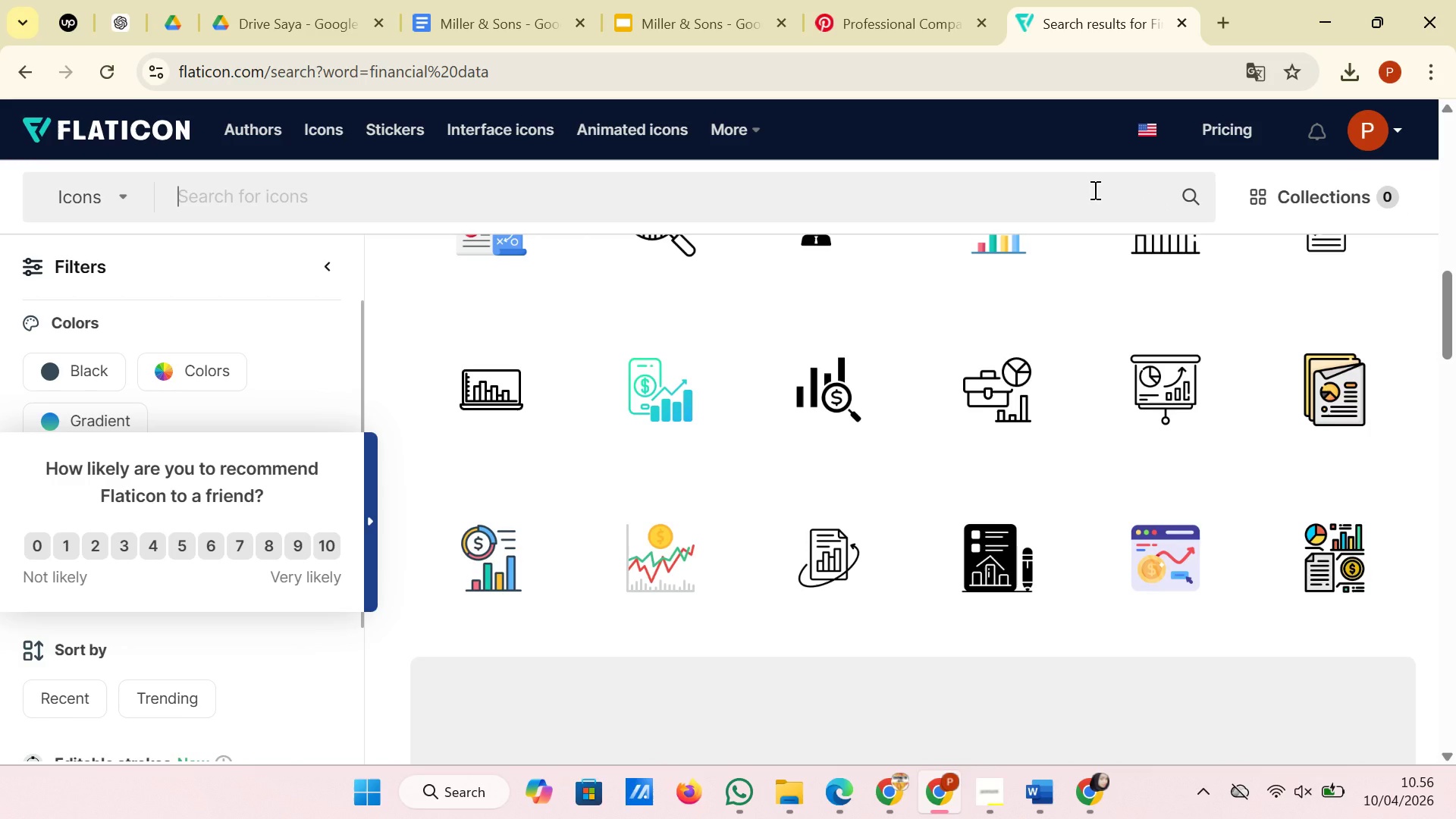 
left_click([1094, 190])
 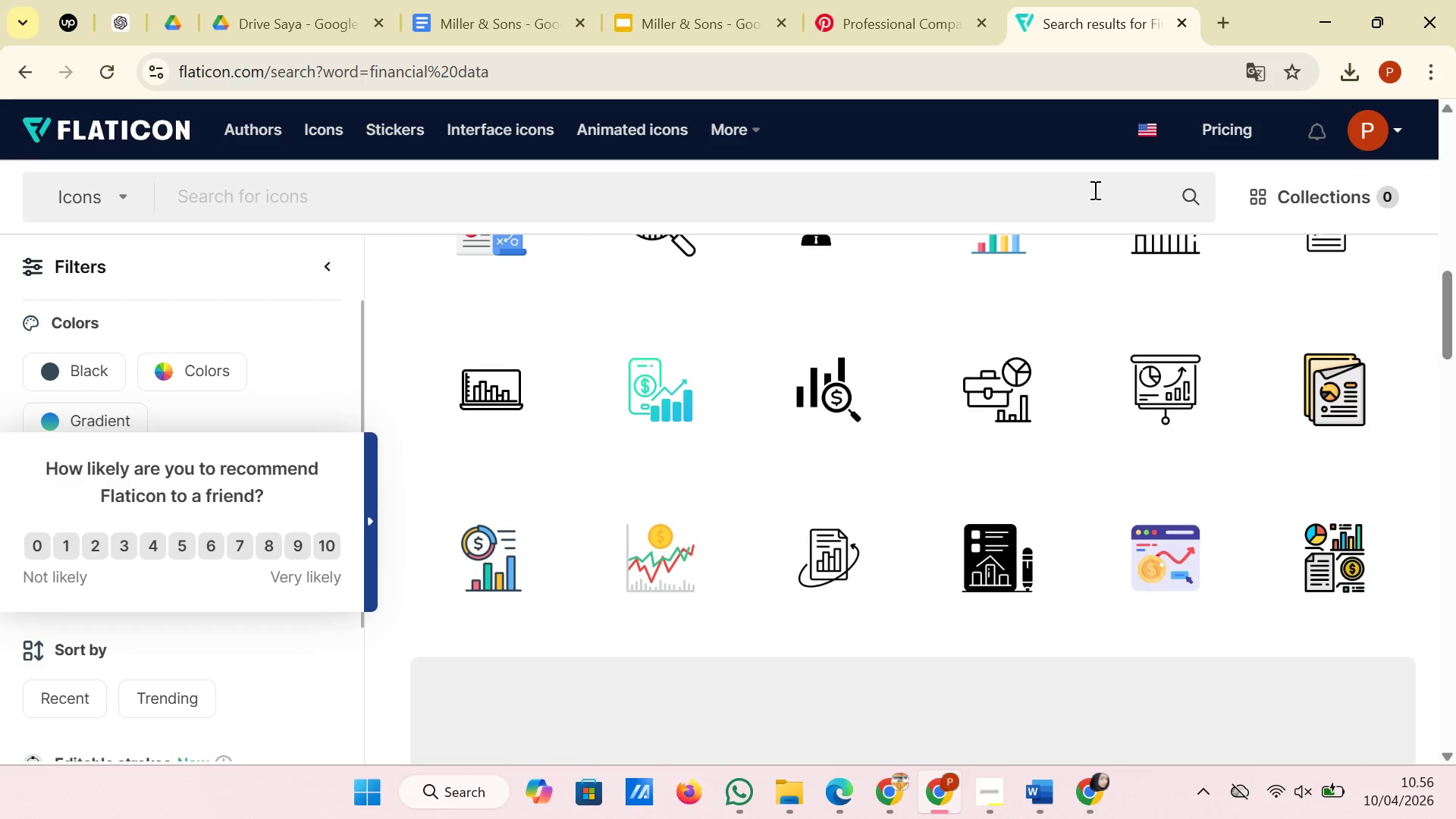 
type(discre)
 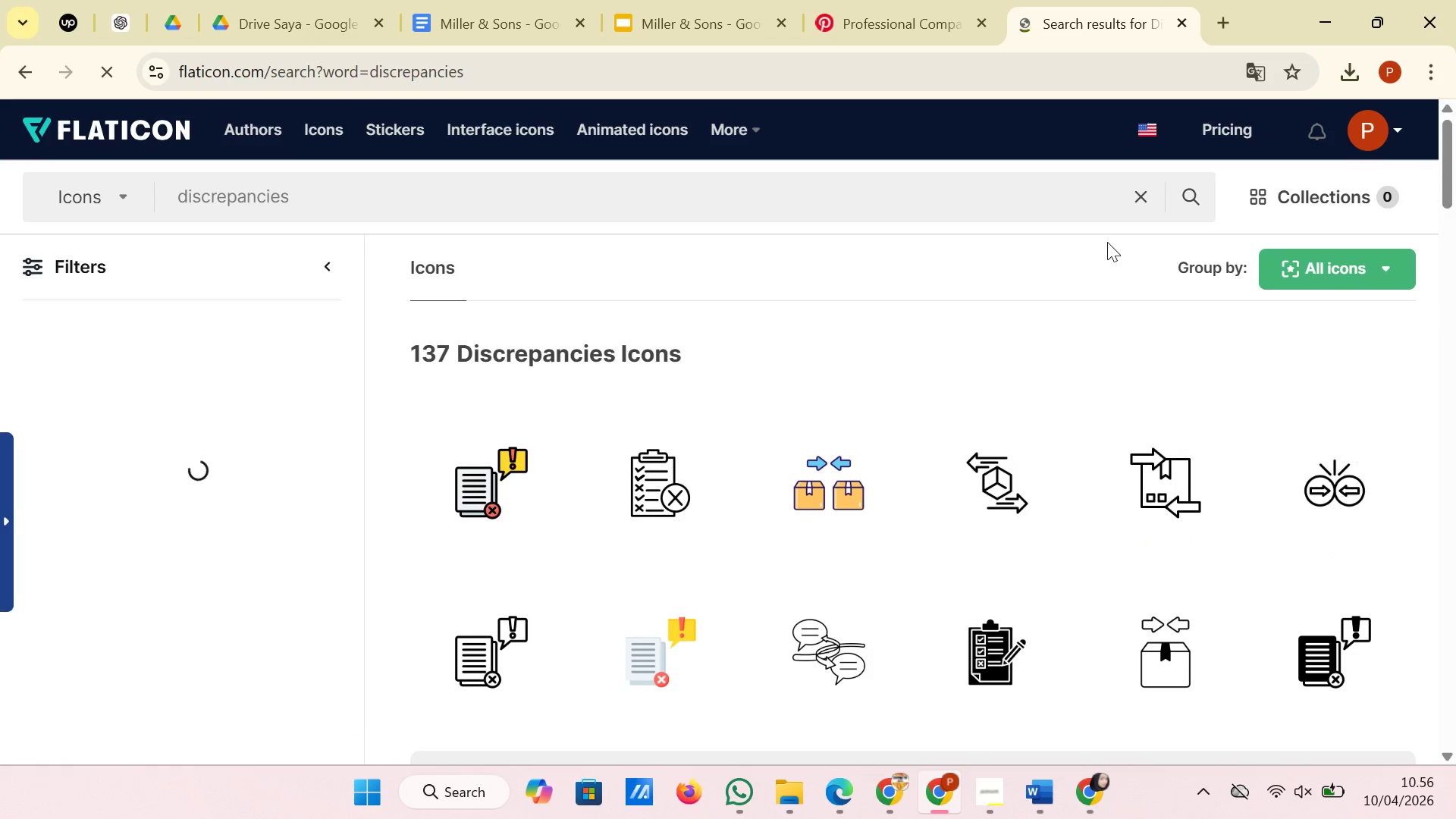 
wait(7.94)
 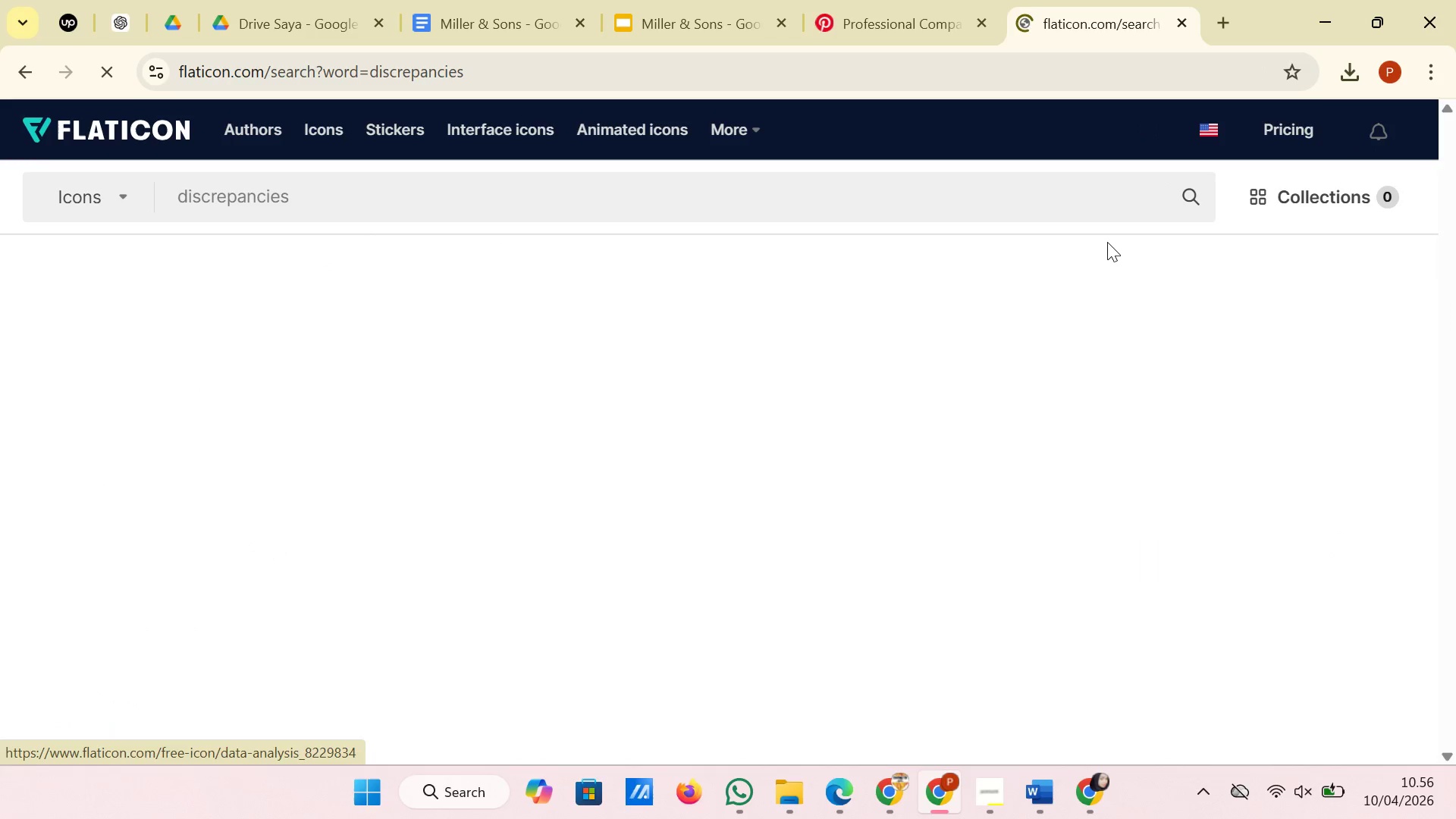 
scroll: coordinate [881, 479], scroll_direction: down, amount: 15.0
 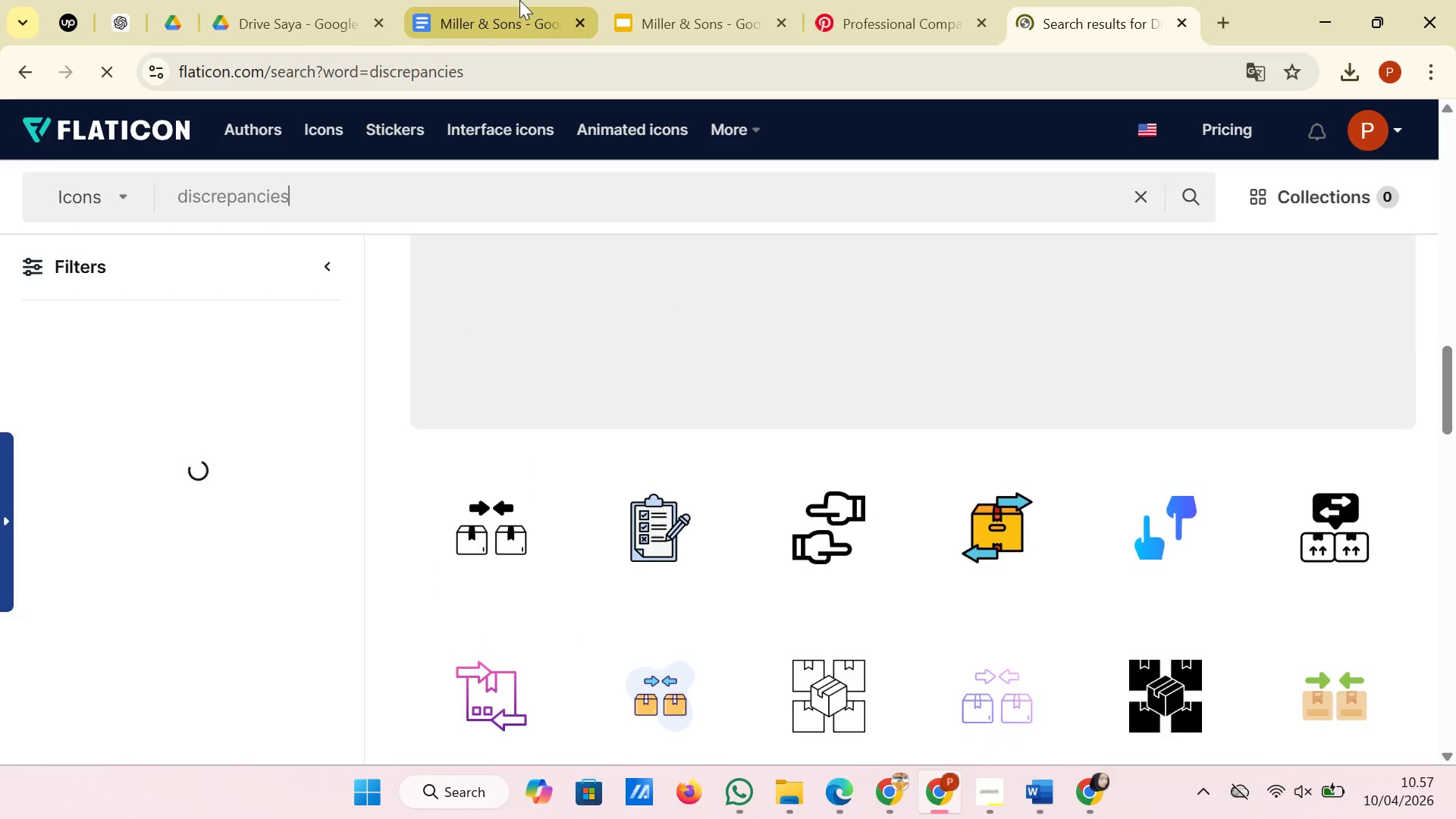 
left_click([514, 0])
 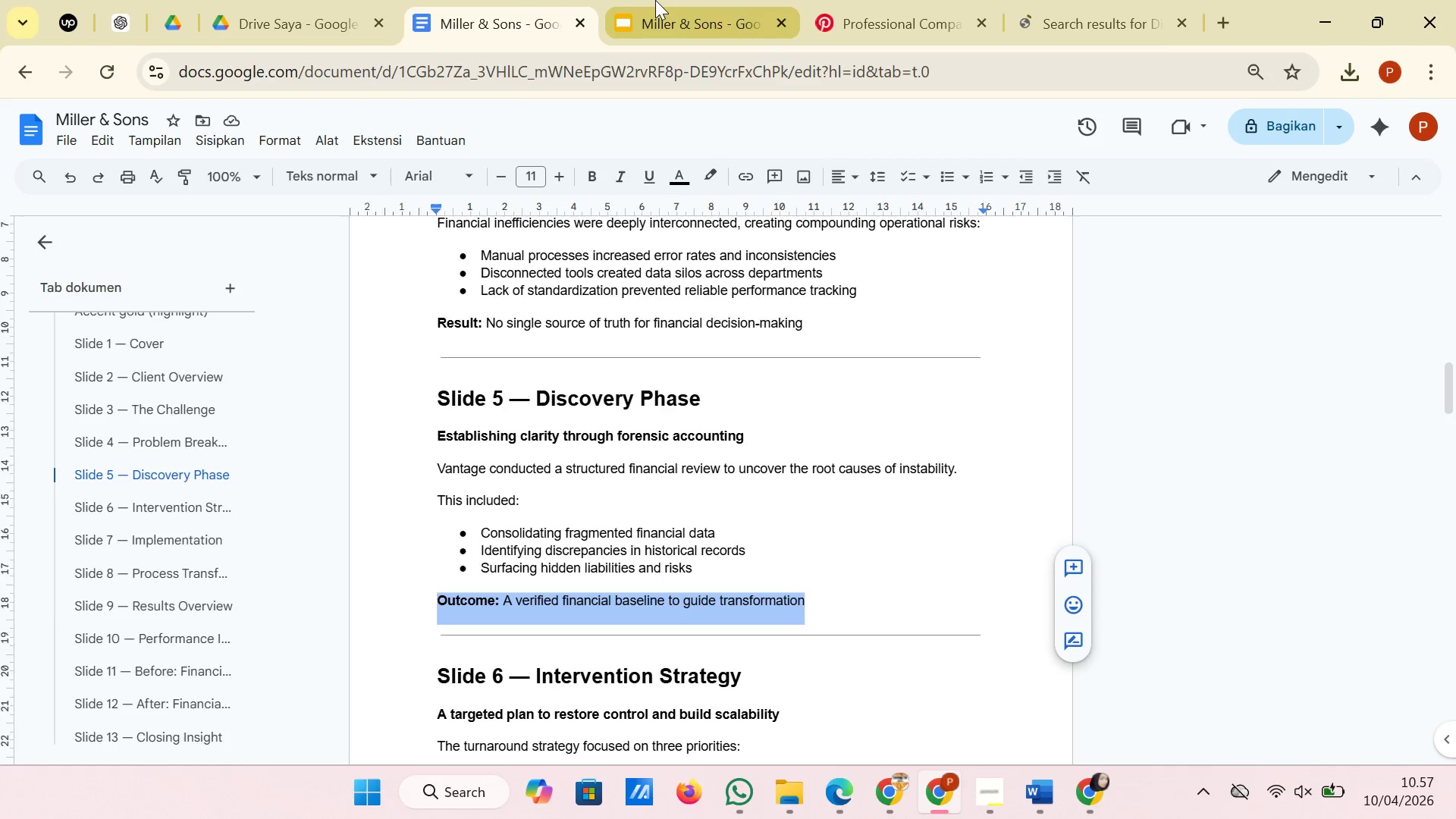 
left_click([655, 0])
 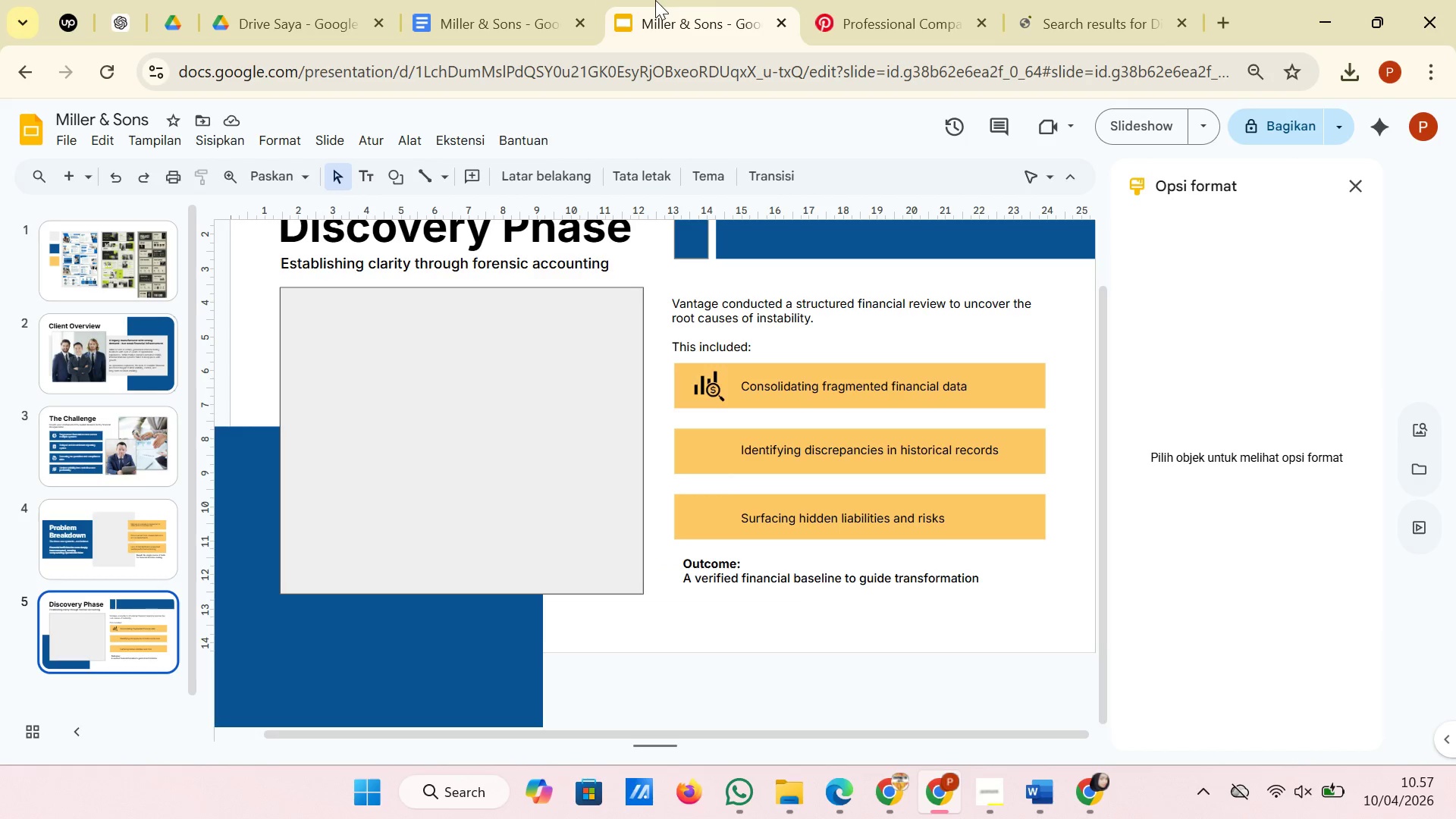 
left_click([1054, 0])
 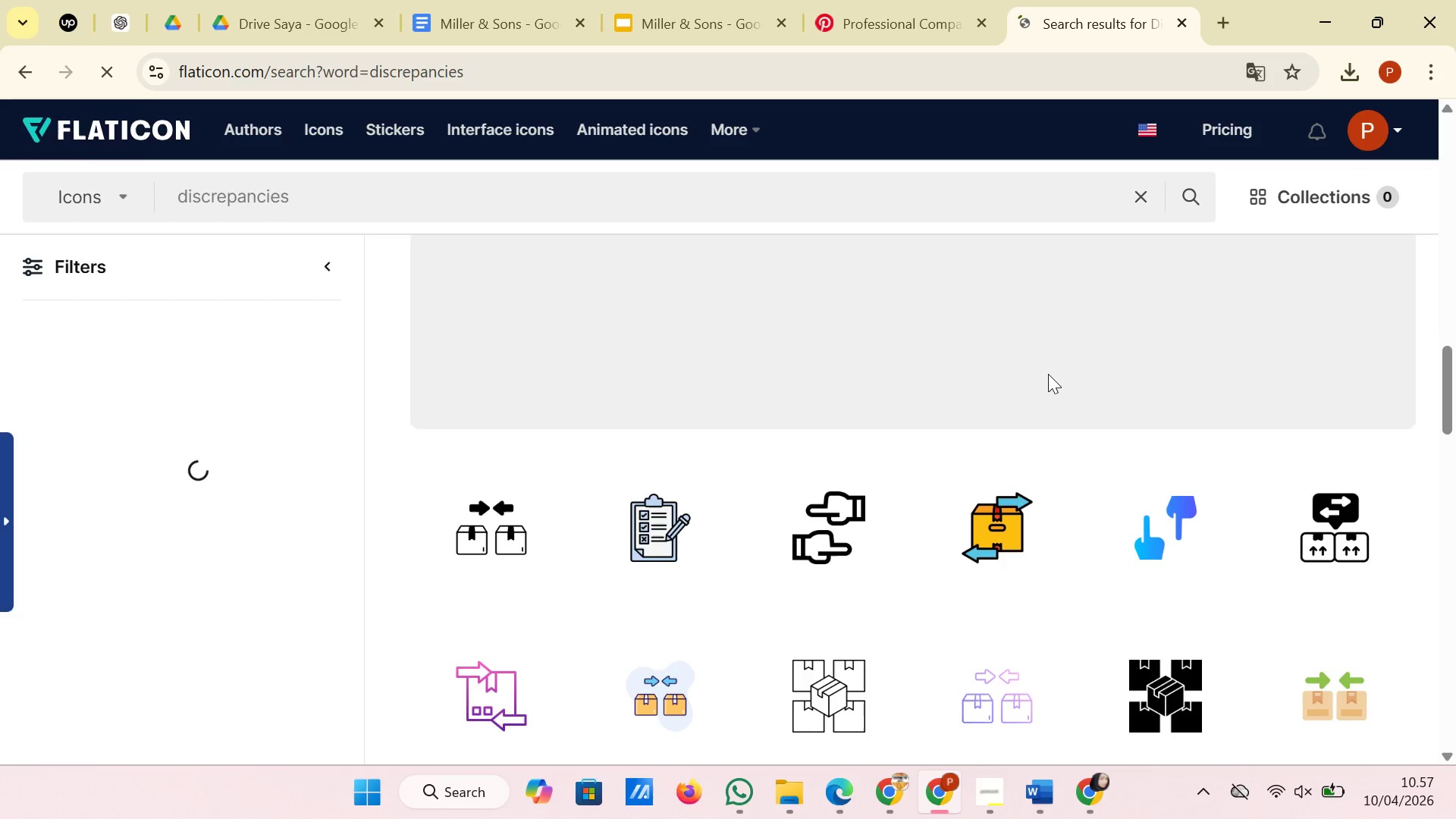 
scroll: coordinate [1048, 374], scroll_direction: down, amount: 2.0
 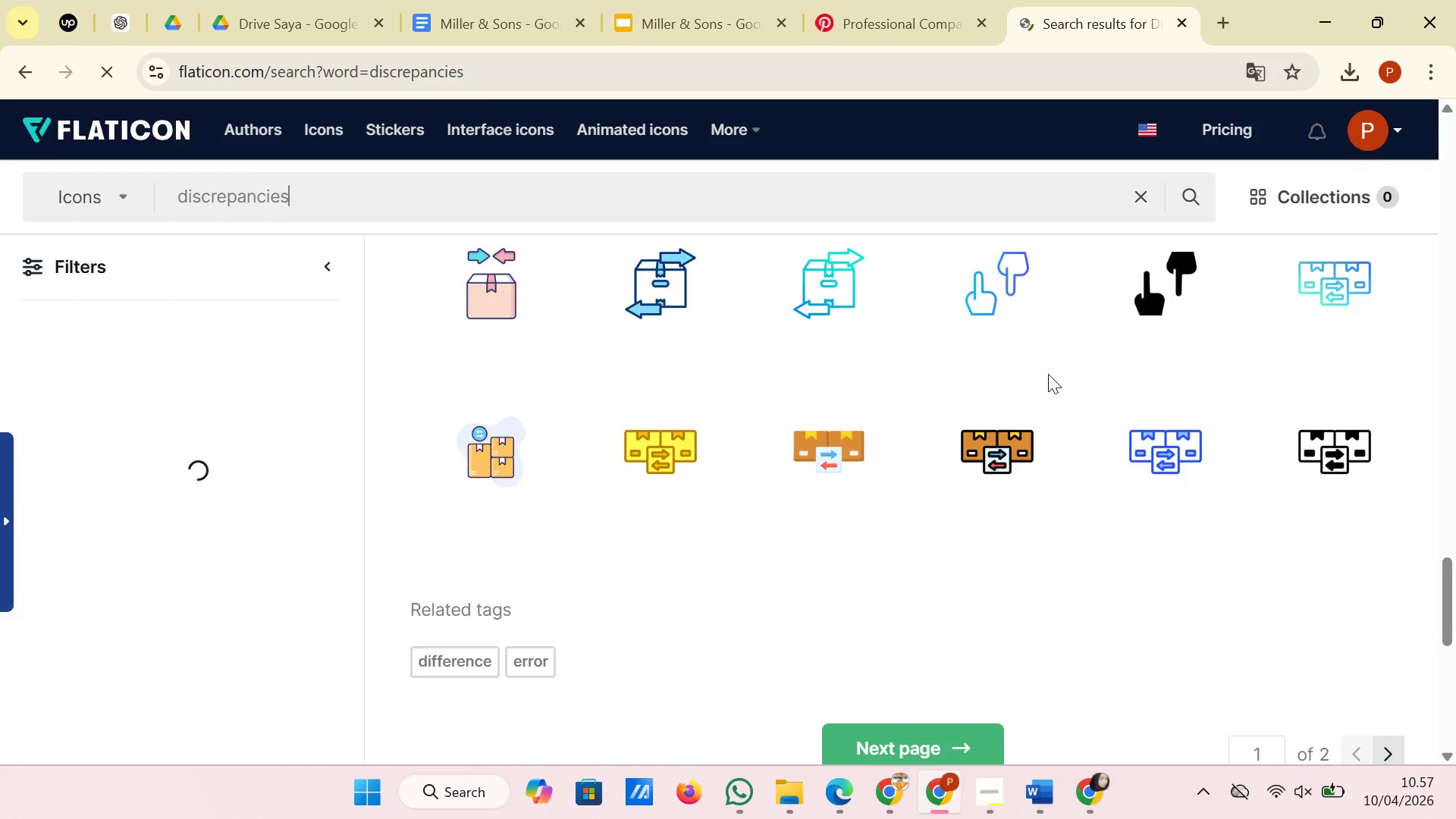 
scroll: coordinate [1056, 455], scroll_direction: up, amount: 13.0
 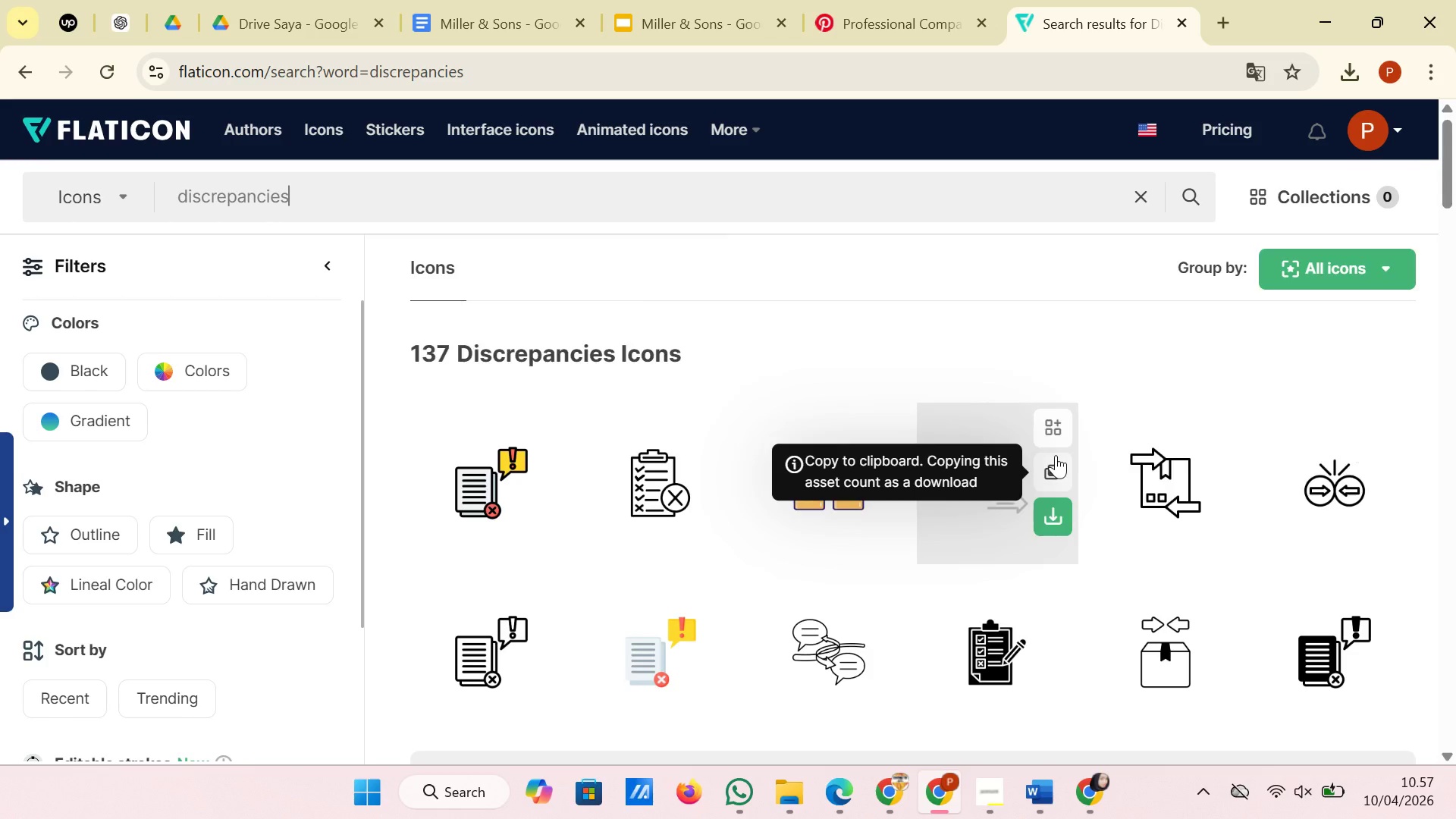 
scroll: coordinate [1056, 455], scroll_direction: down, amount: 31.0
 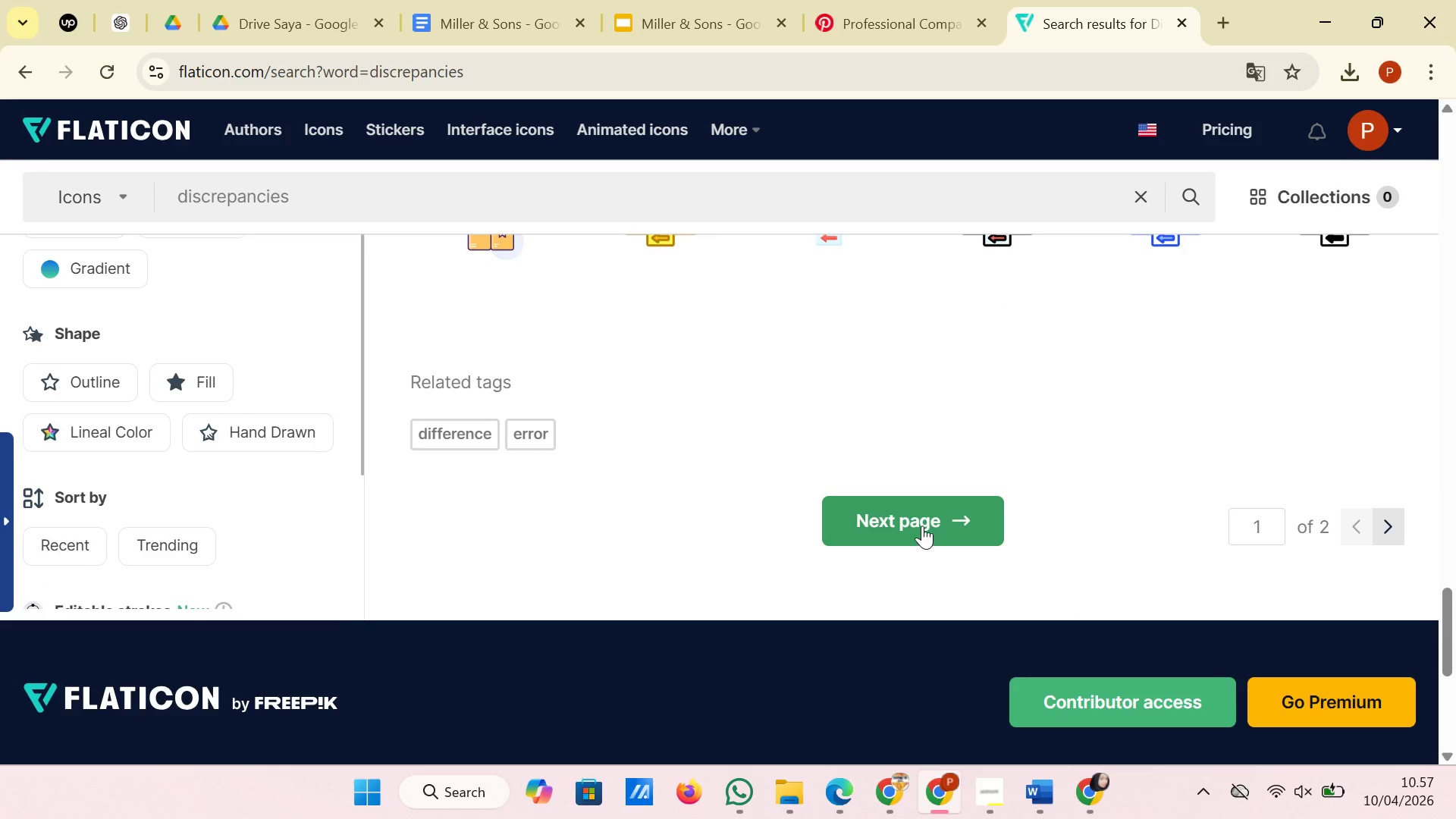 
left_click([921, 525])
 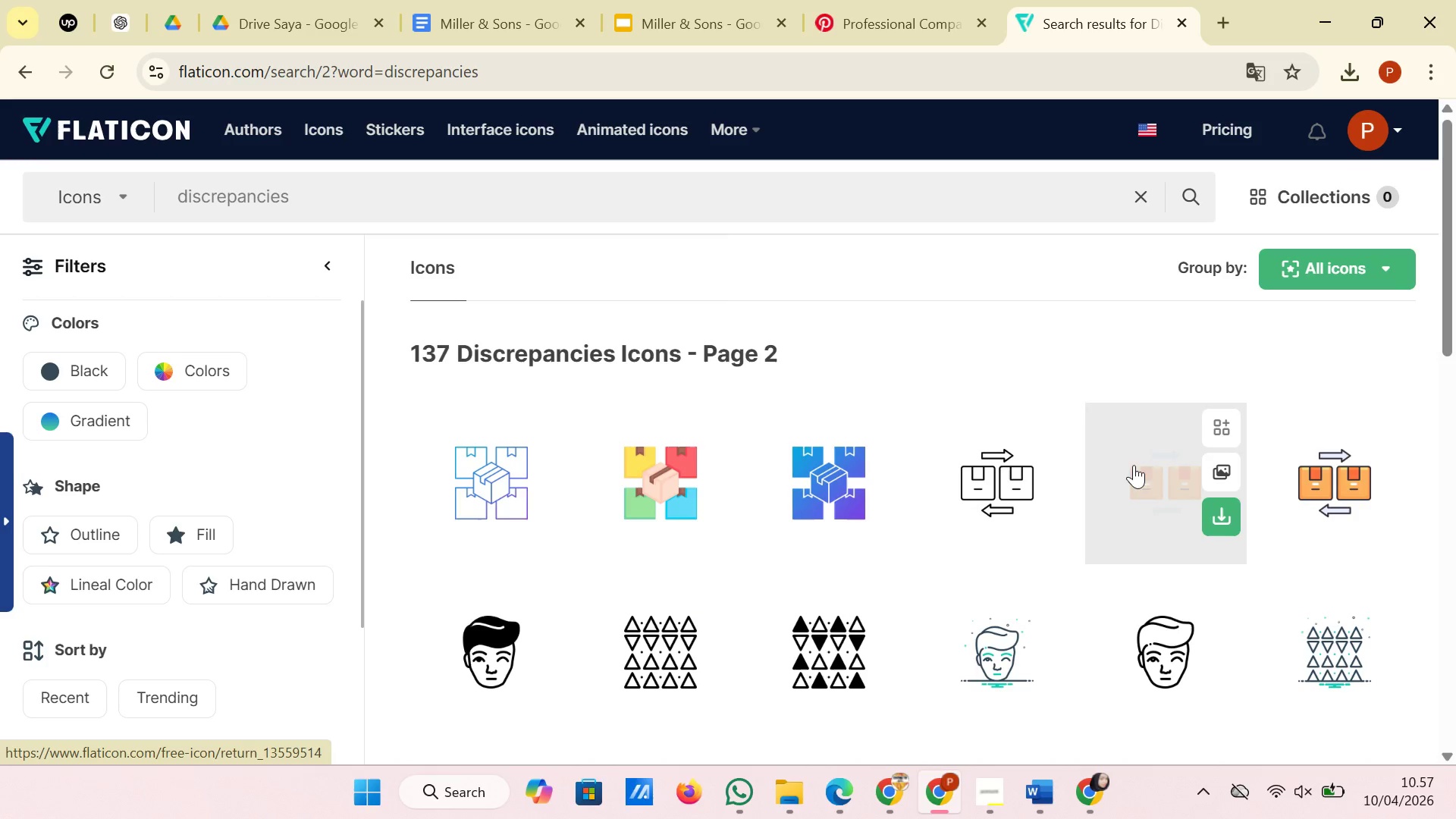 
scroll: coordinate [516, 476], scroll_direction: down, amount: 6.0
 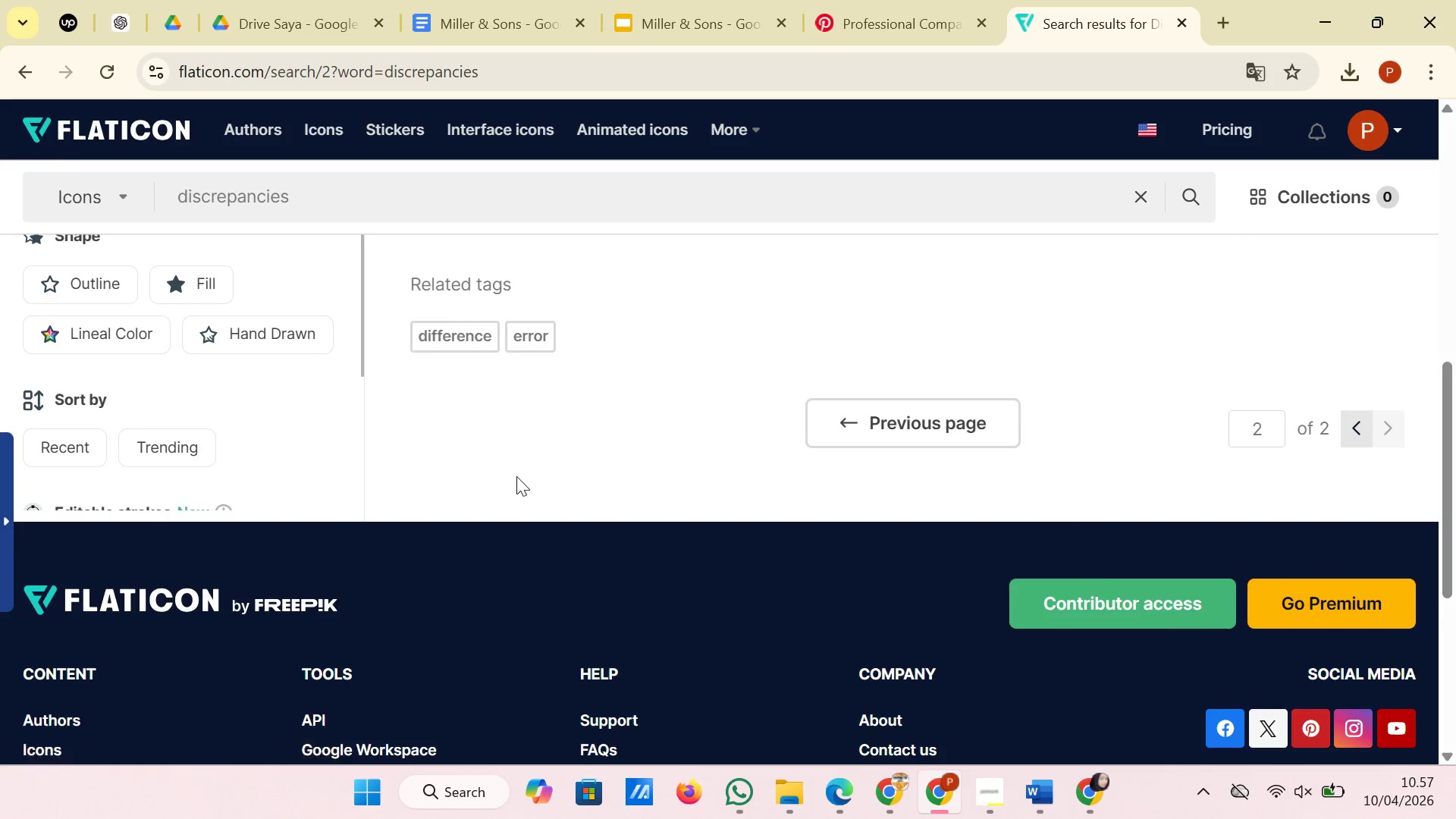 
scroll: coordinate [548, 490], scroll_direction: up, amount: 9.0
 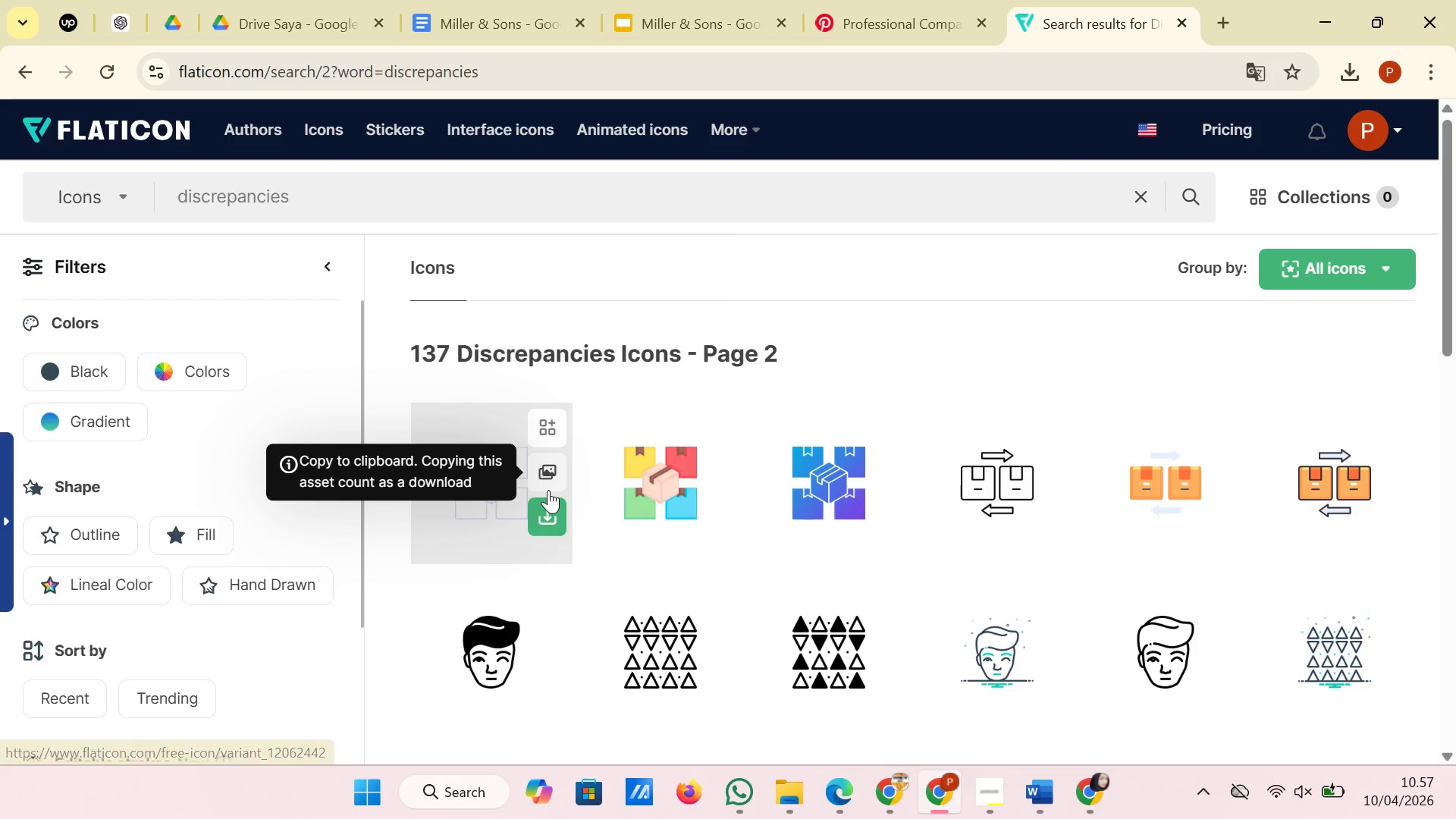 
scroll: coordinate [548, 490], scroll_direction: down, amount: 8.0
 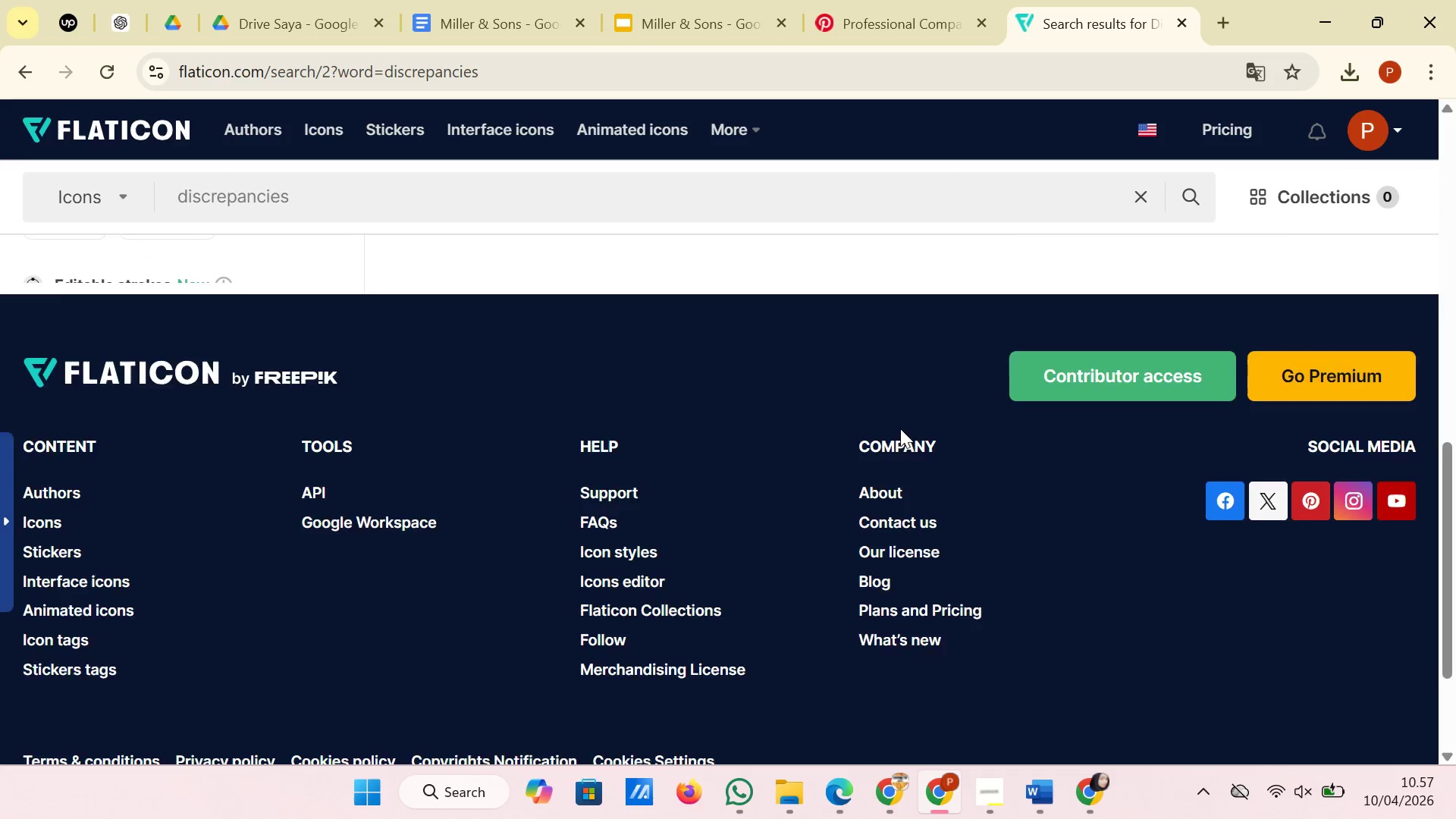 
scroll: coordinate [900, 428], scroll_direction: up, amount: 3.0
 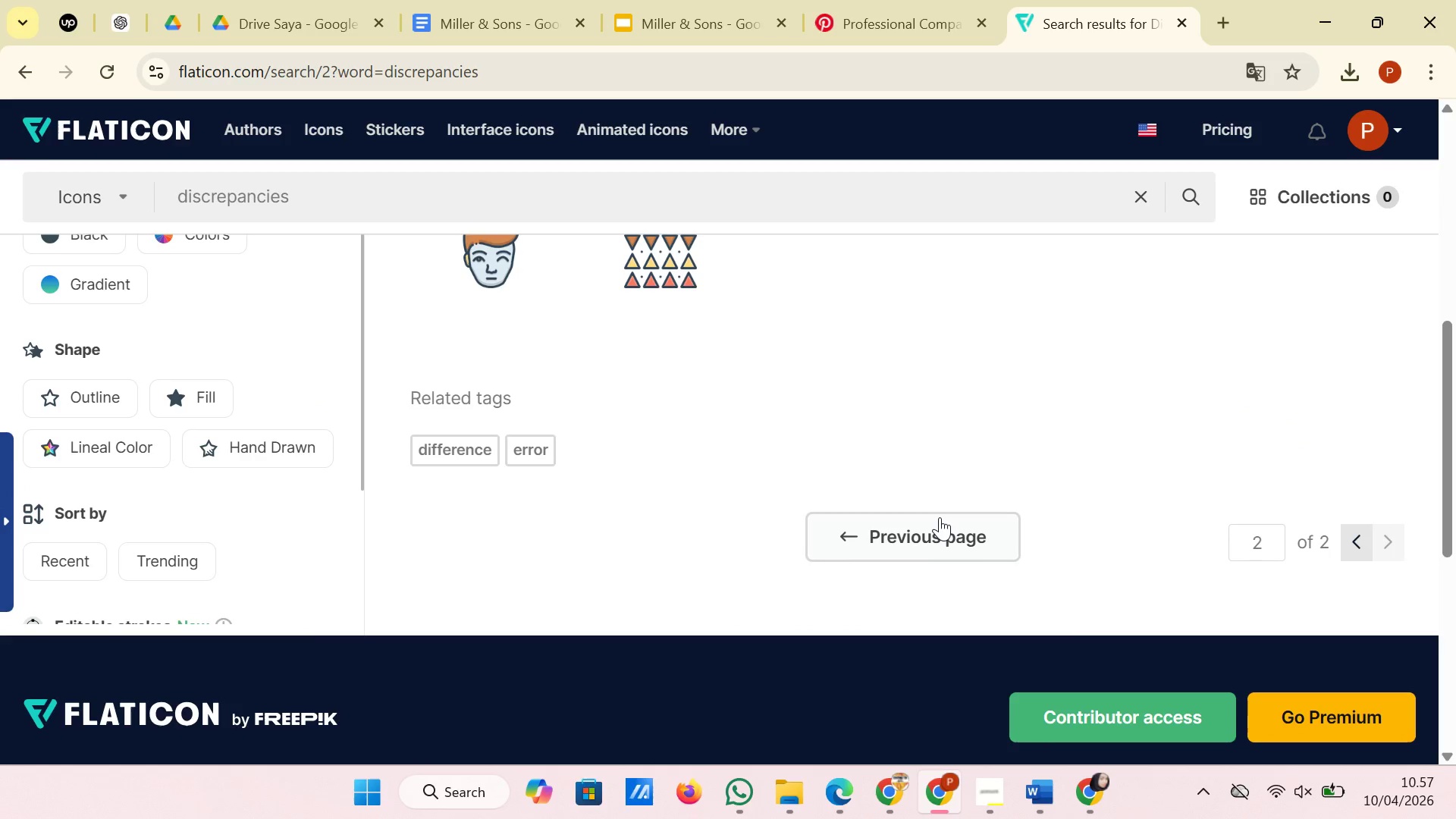 
left_click([940, 517])
 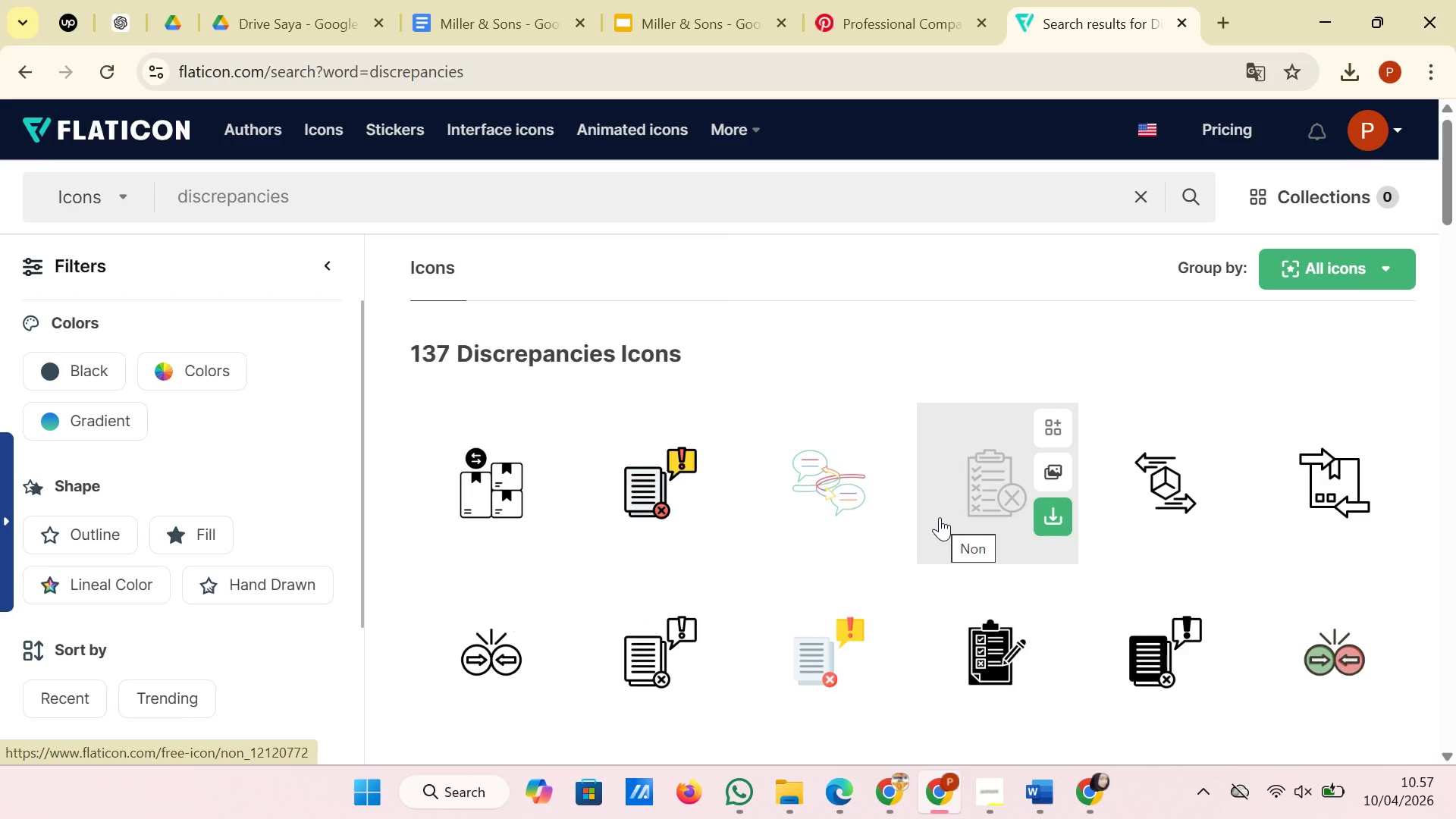 
wait(8.44)
 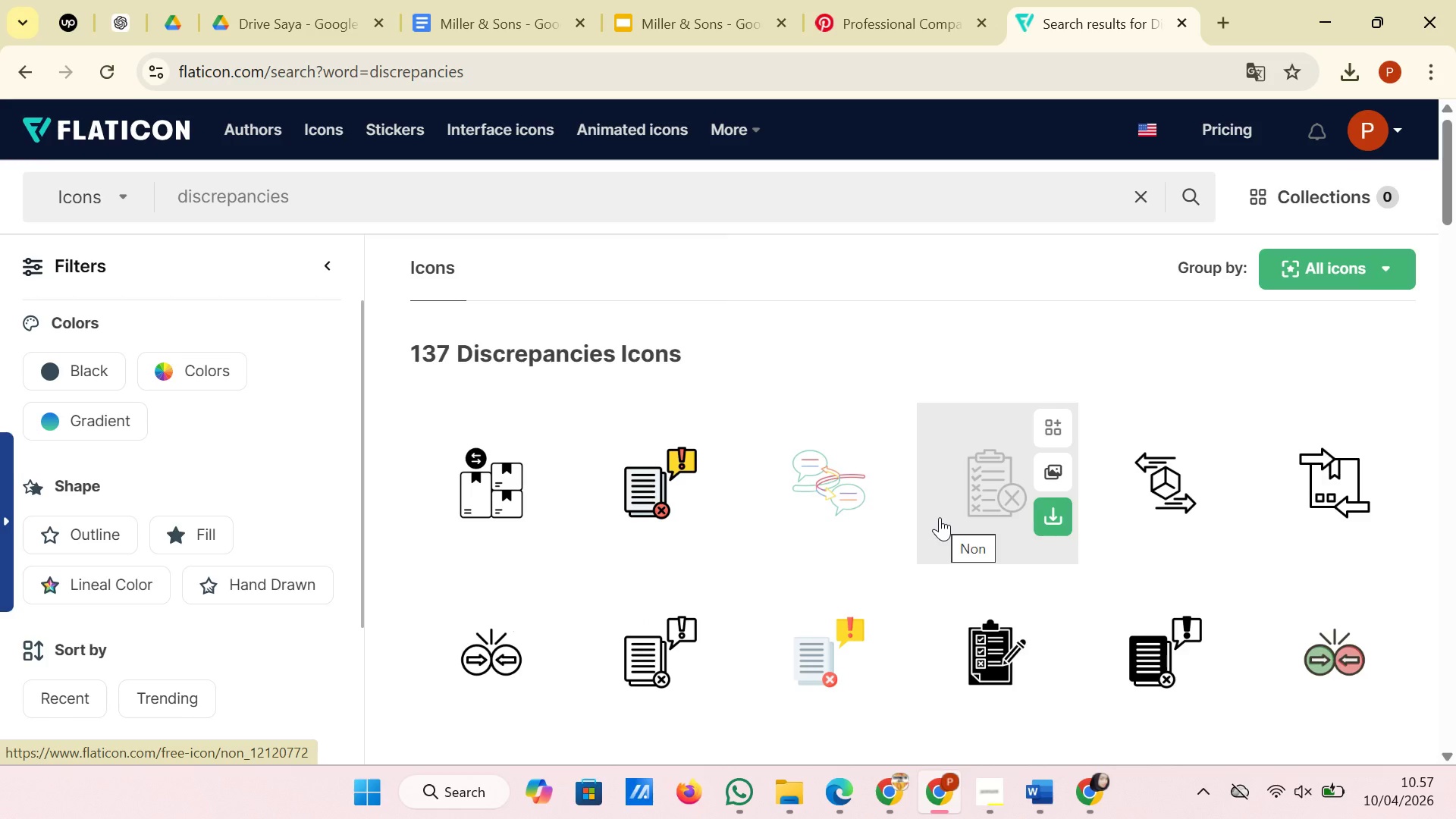 
left_click([1053, 675])
 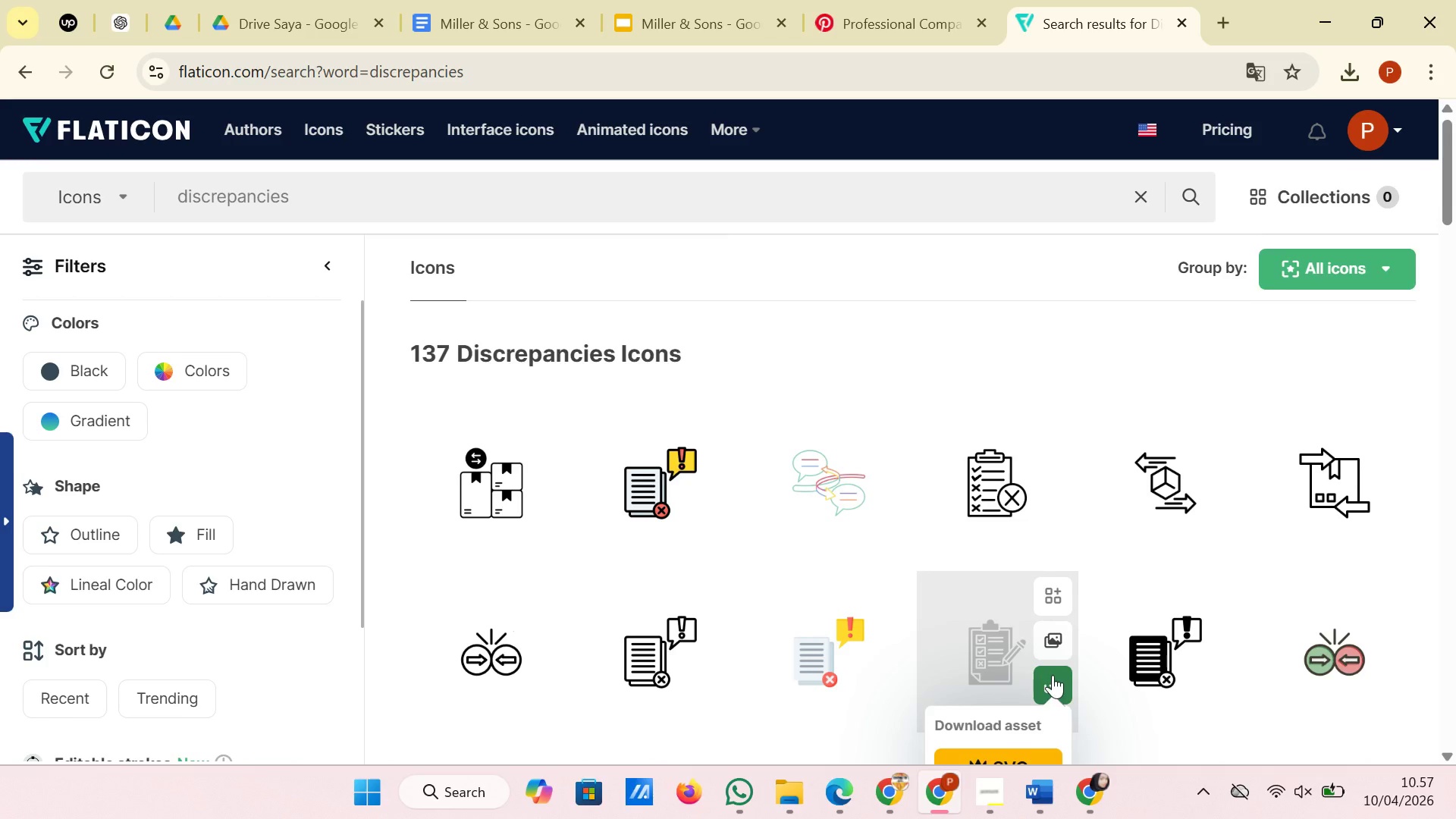 
scroll: coordinate [1053, 675], scroll_direction: down, amount: 1.0
 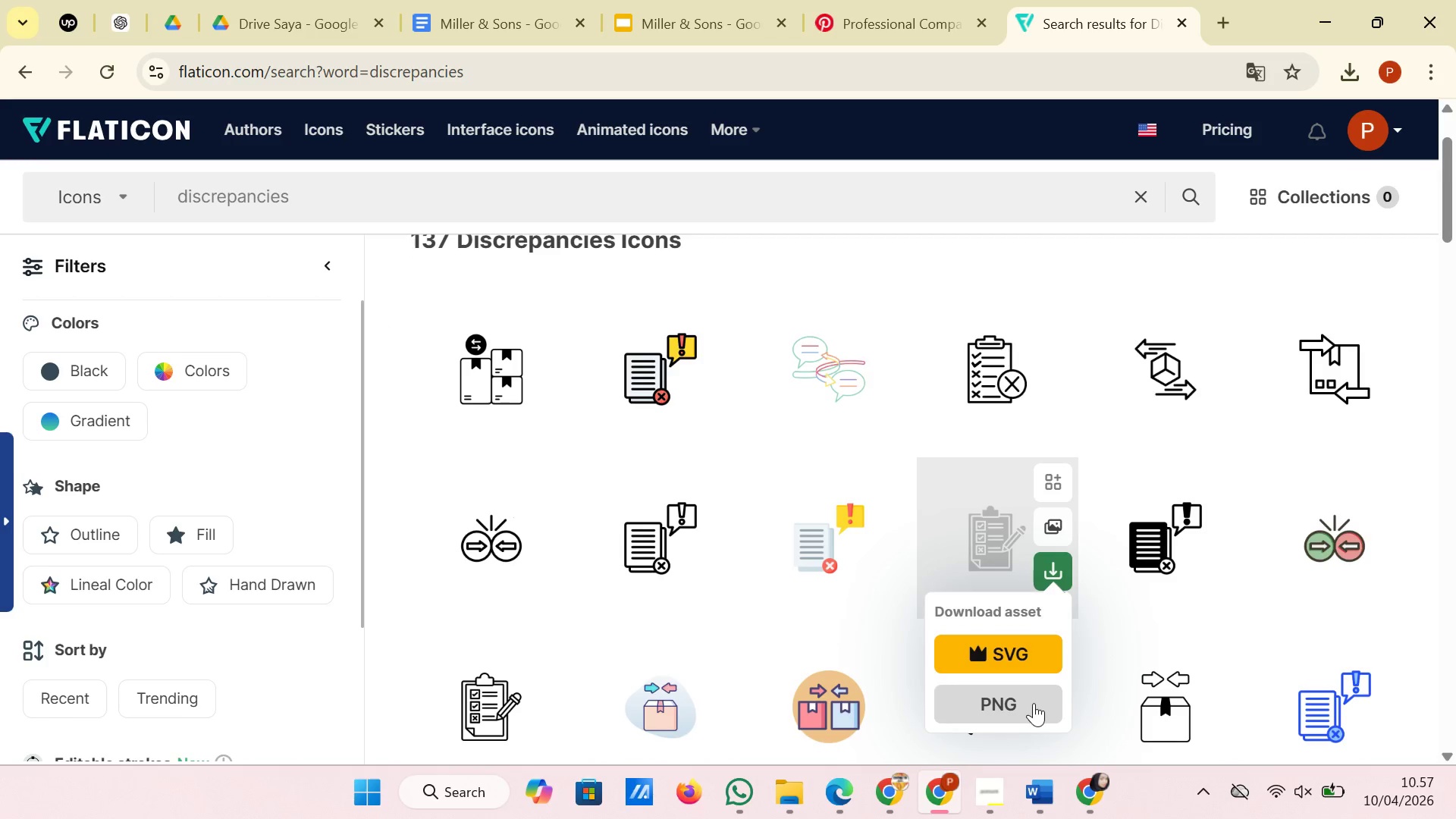 
left_click([1034, 703])
 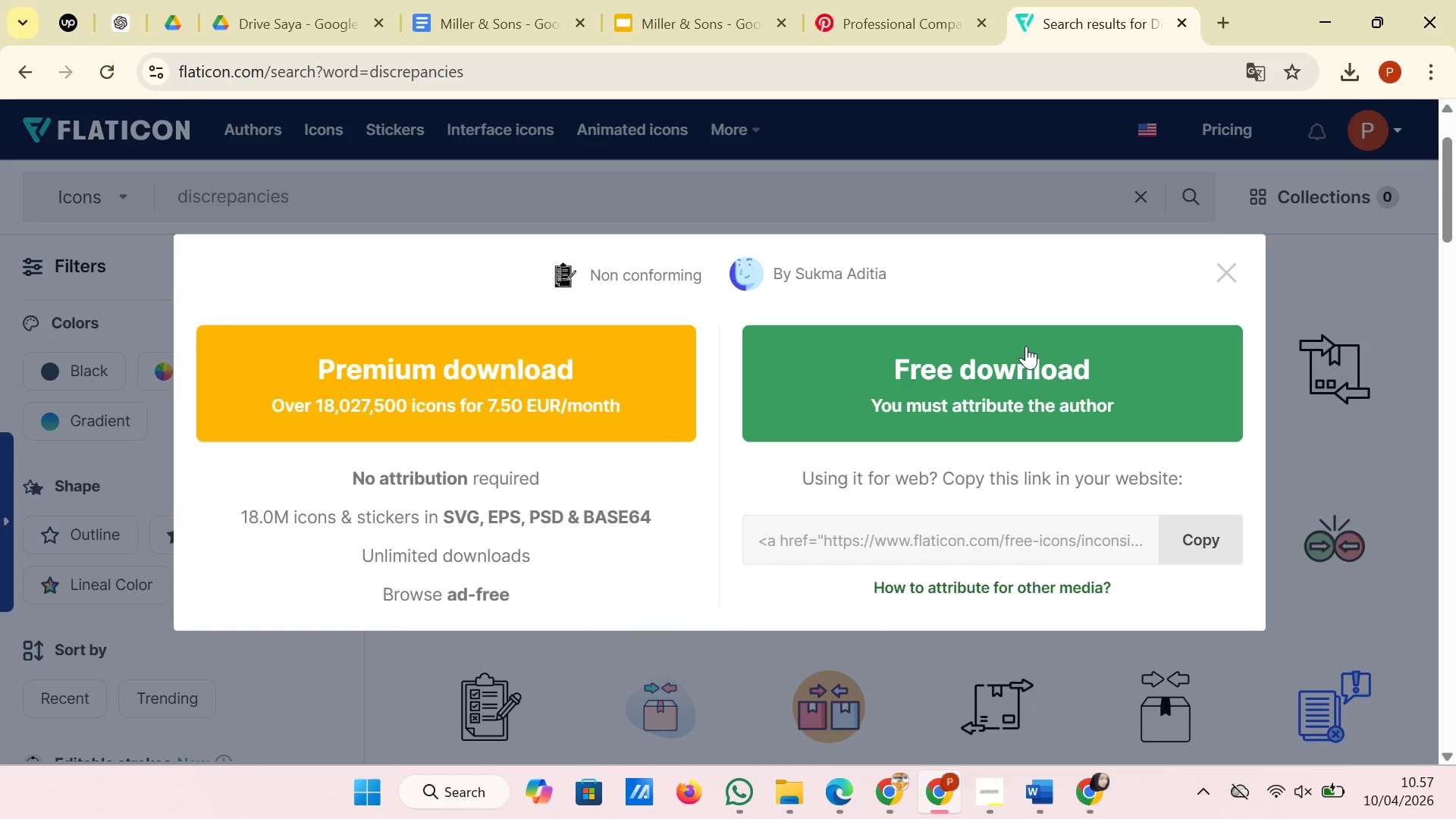 
left_click([1026, 346])
 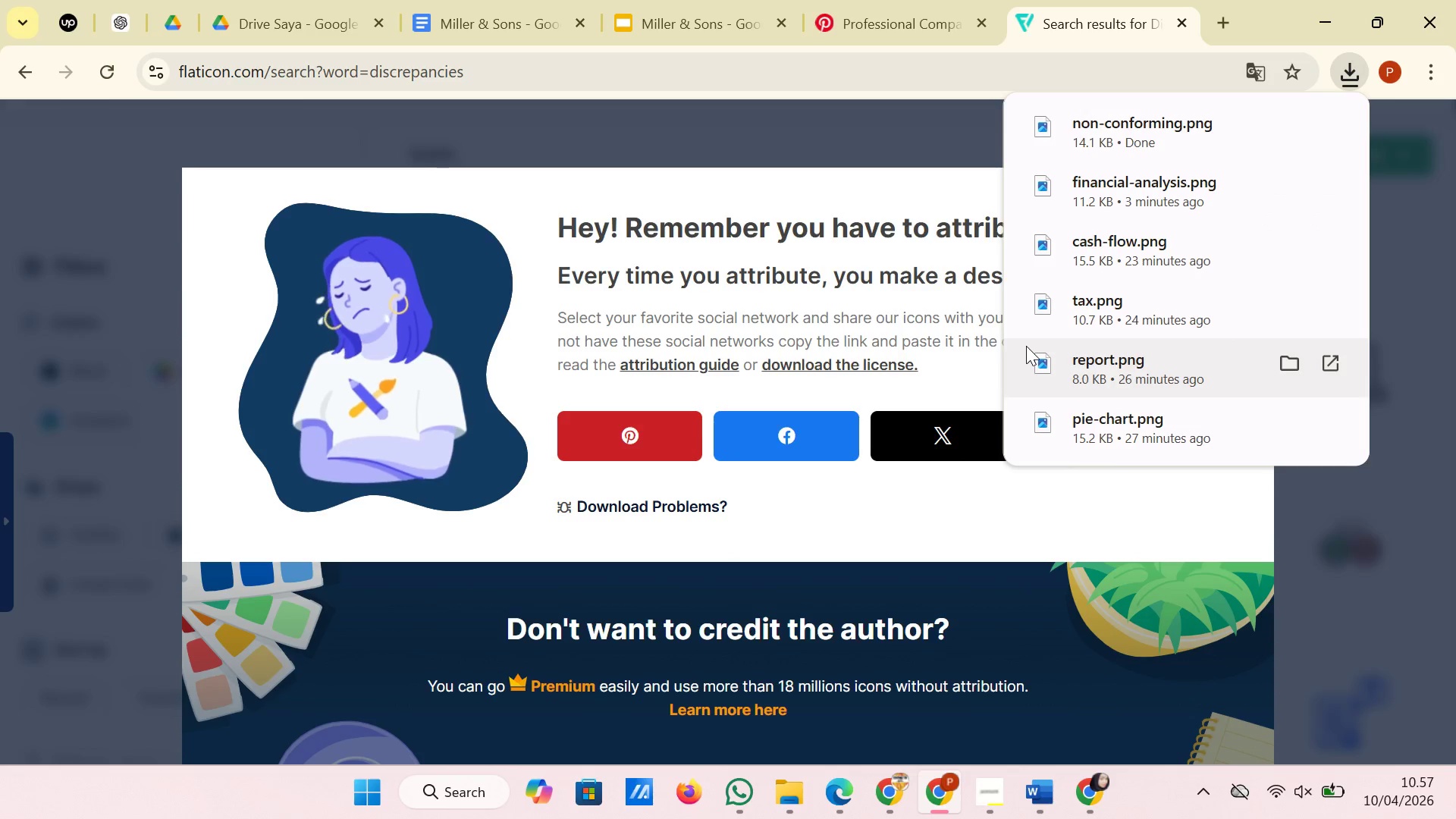 
wait(7.84)
 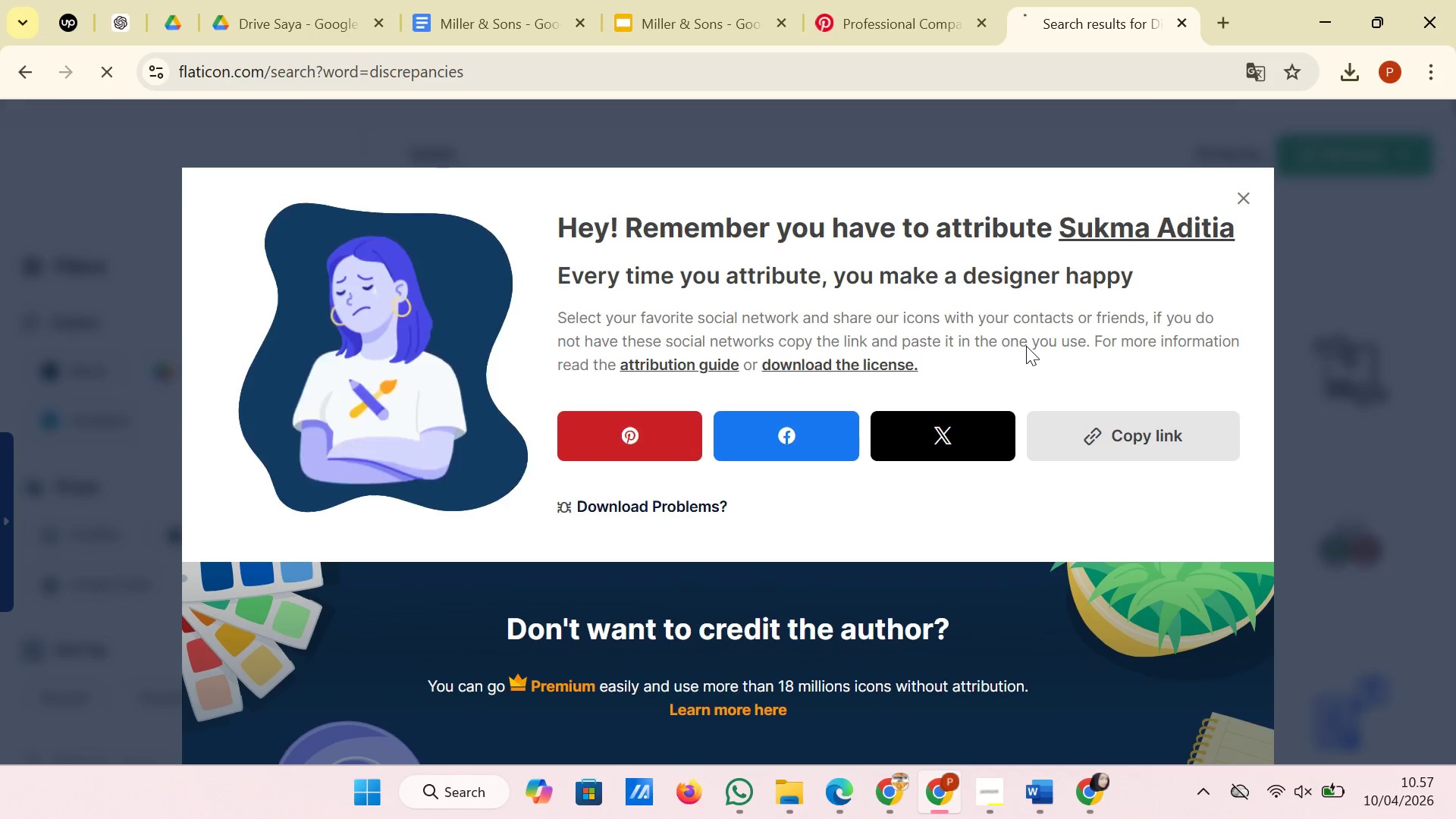 
left_click([714, 2])
 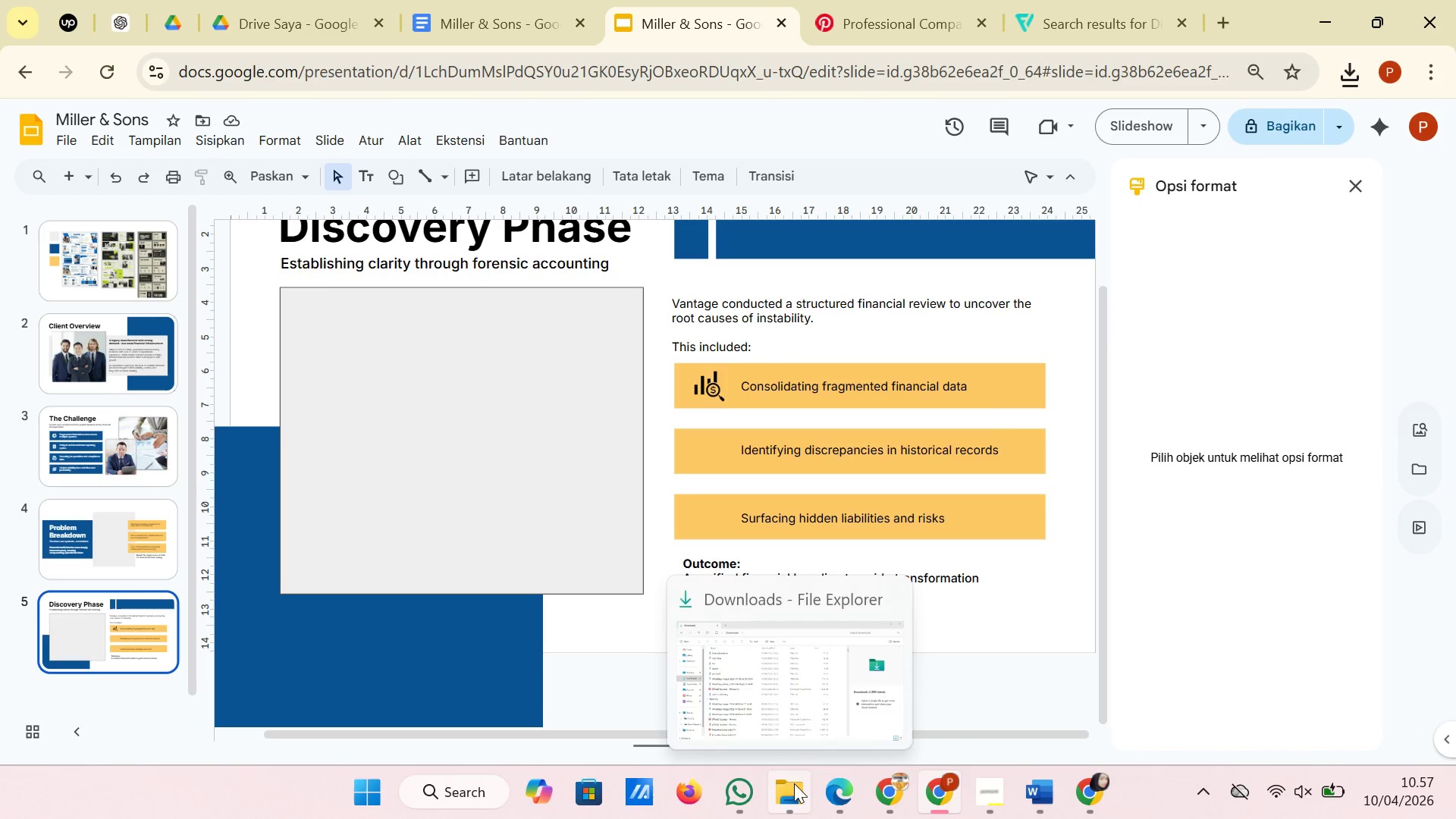 
left_click([794, 683])
 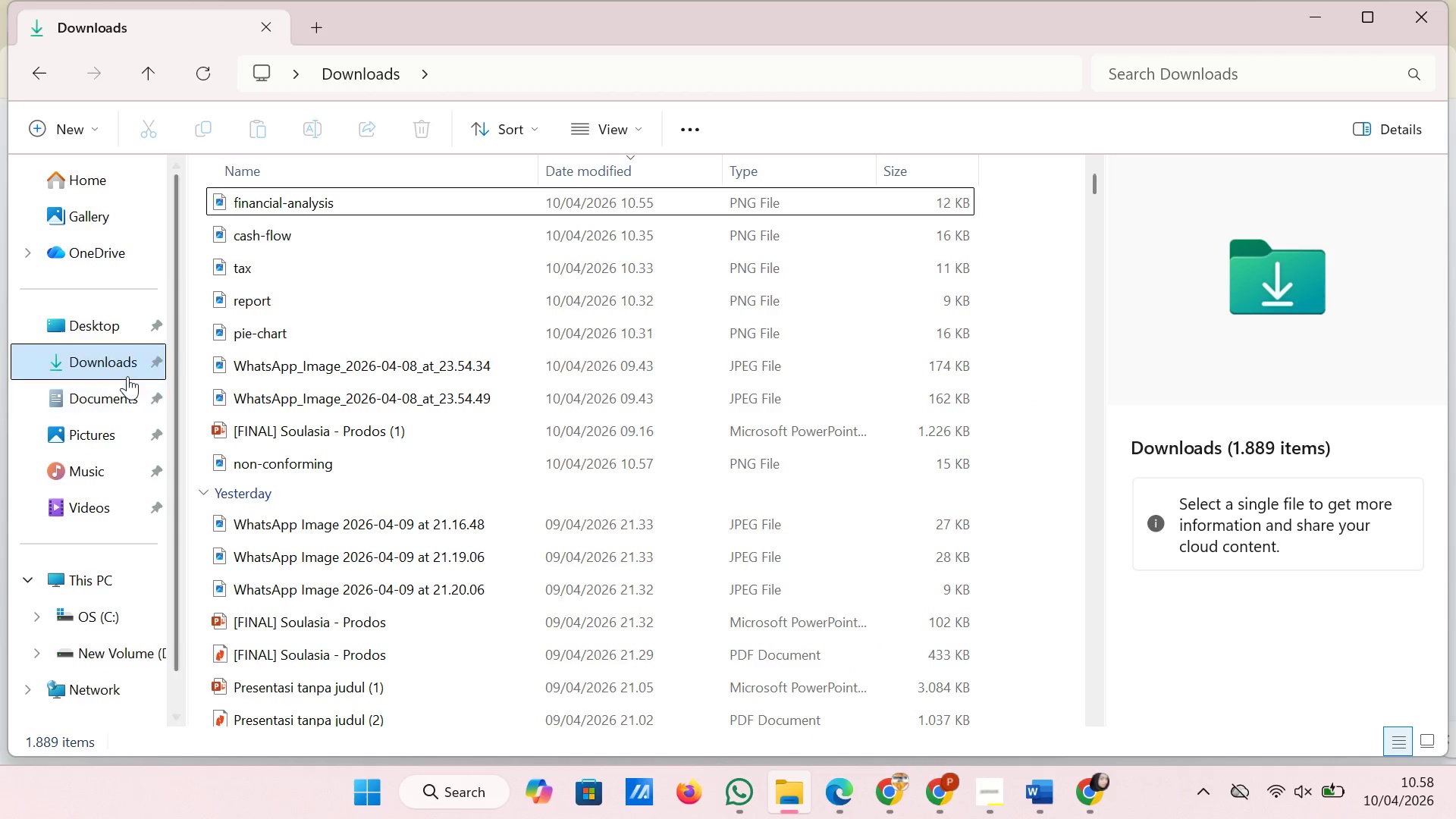 
left_click([127, 376])
 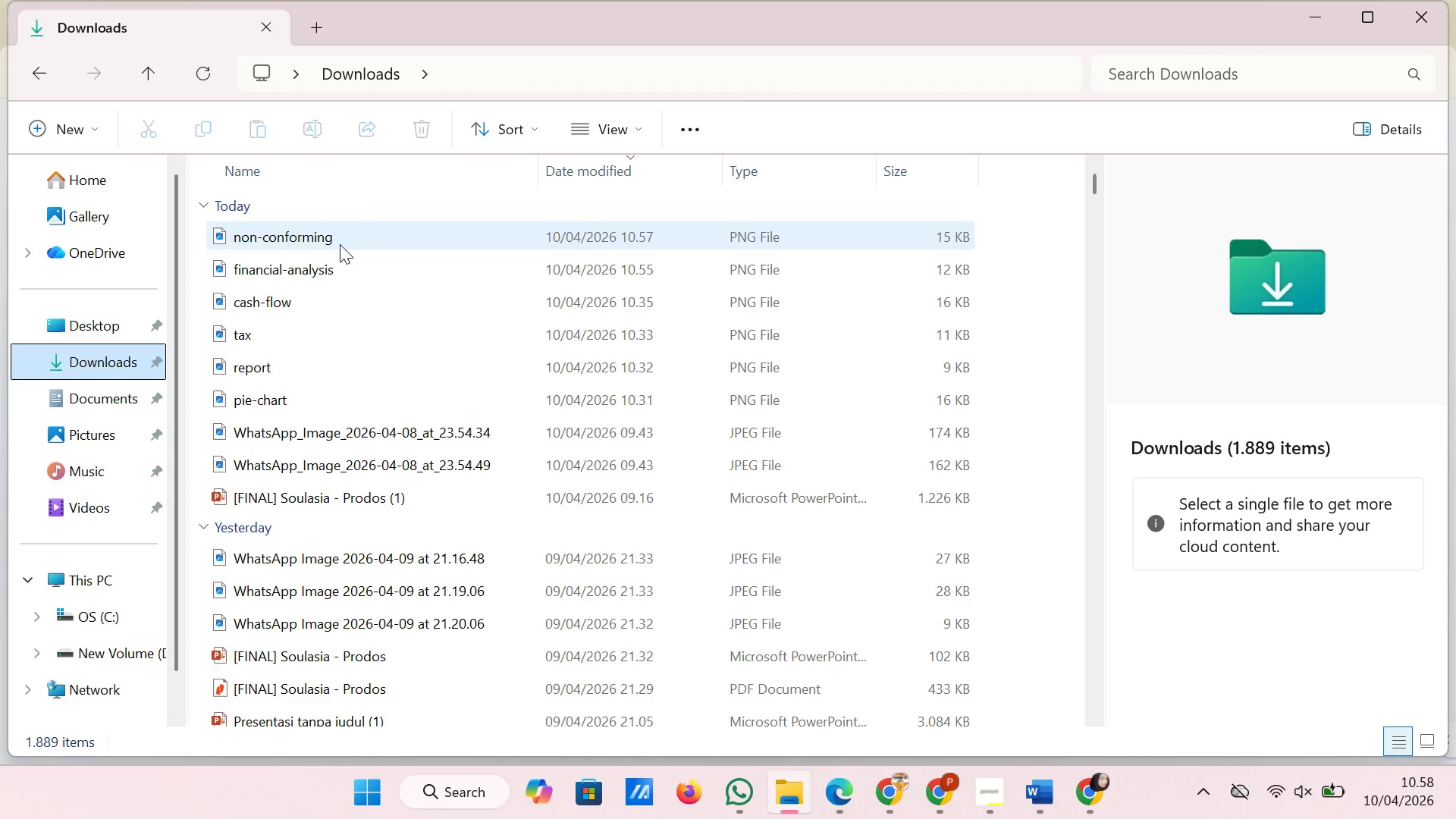 
left_click([342, 242])
 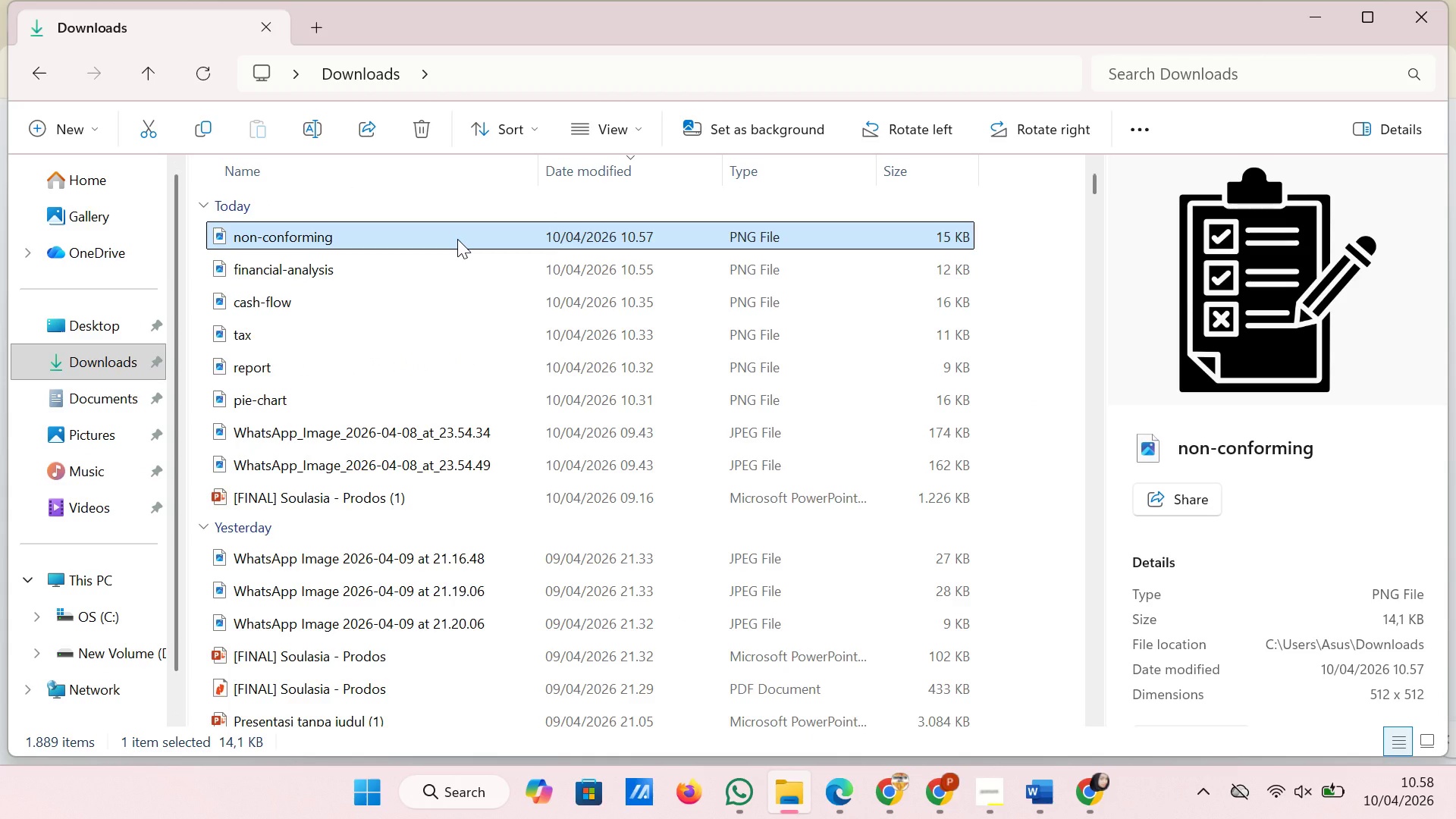 
left_click_drag(start_coordinate=[457, 239], to_coordinate=[894, 669])
 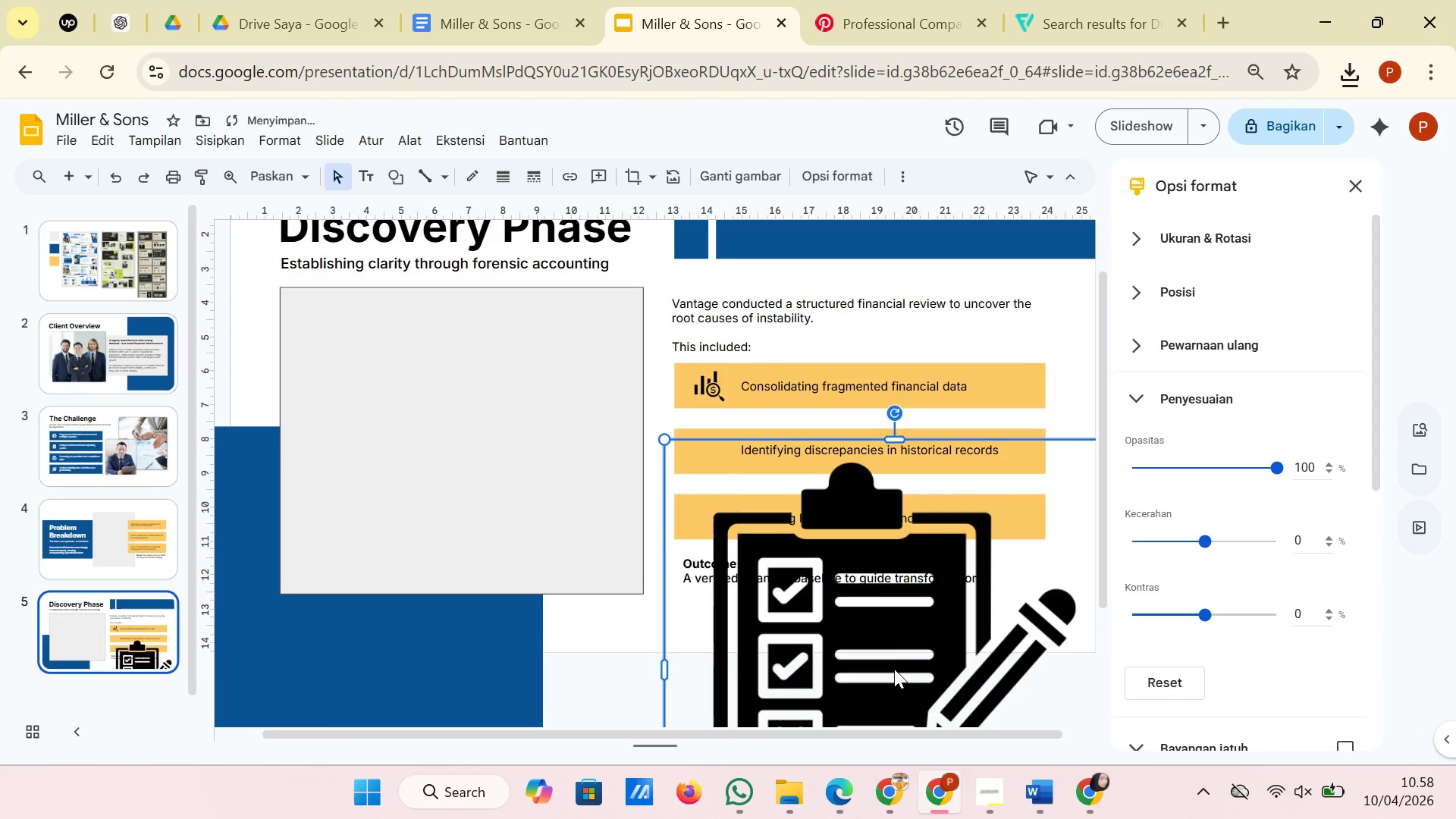 
left_click_drag(start_coordinate=[894, 669], to_coordinate=[814, 498])
 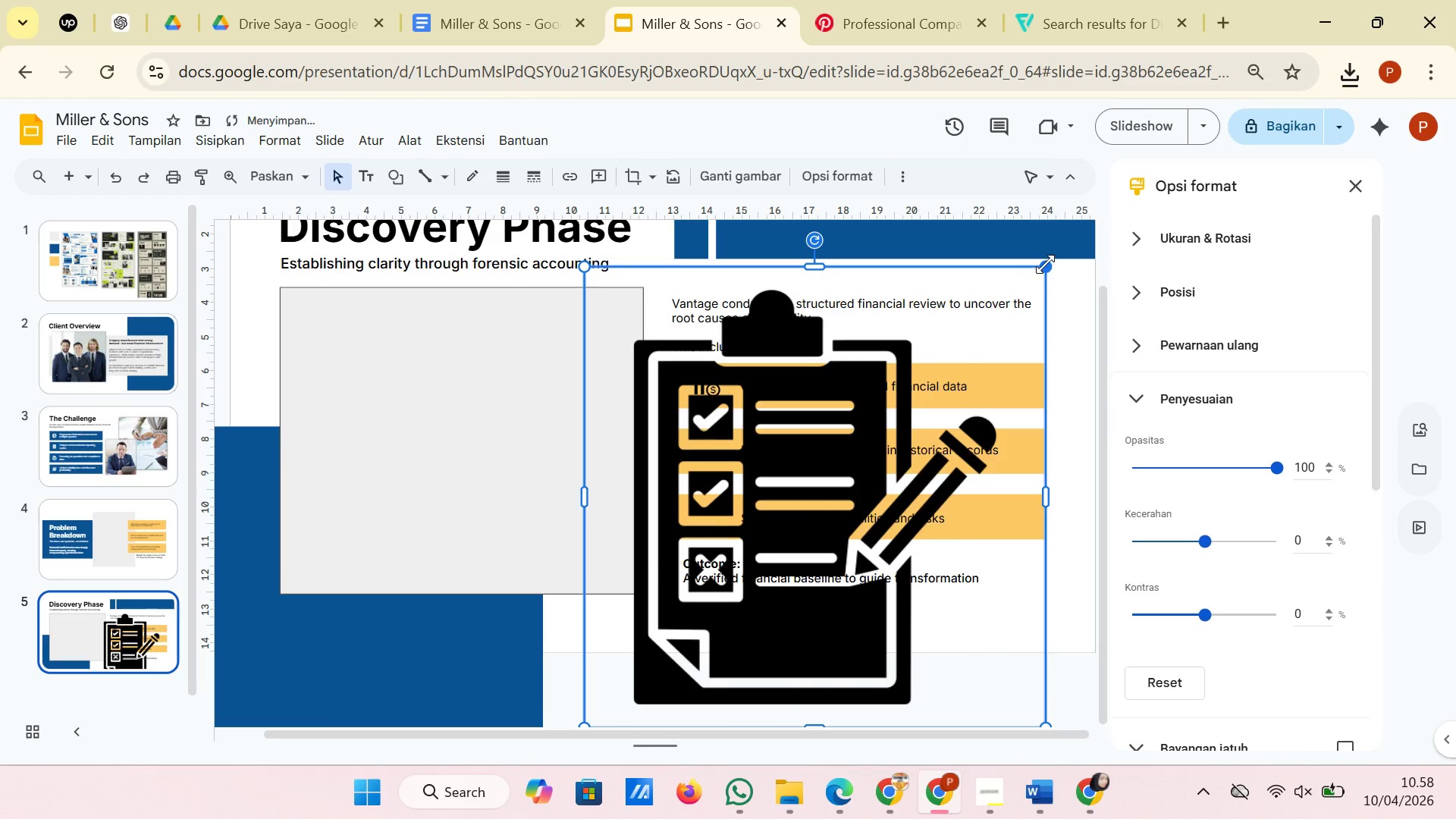 
left_click_drag(start_coordinate=[1046, 262], to_coordinate=[637, 693])
 